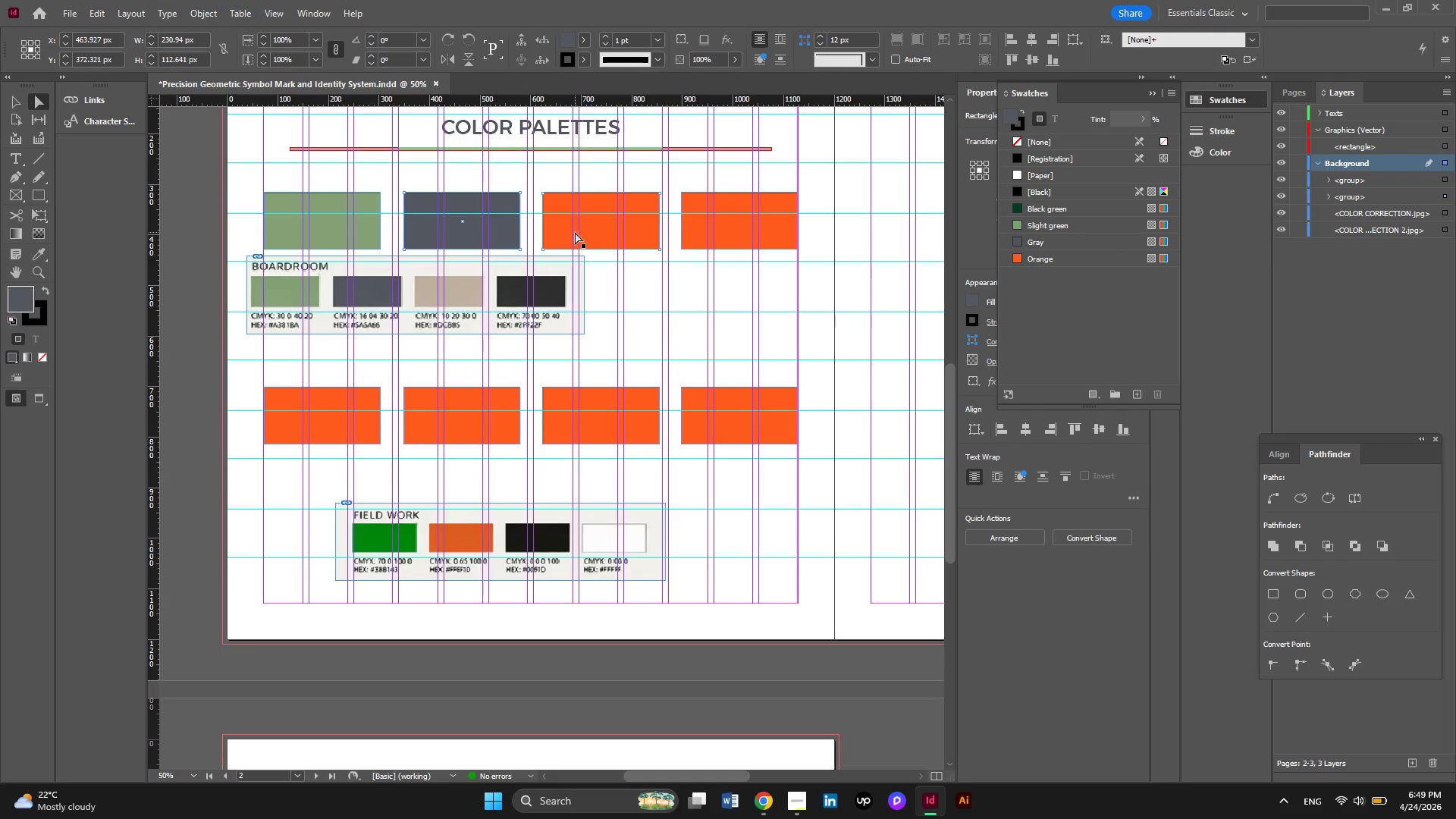 
left_click([598, 231])
 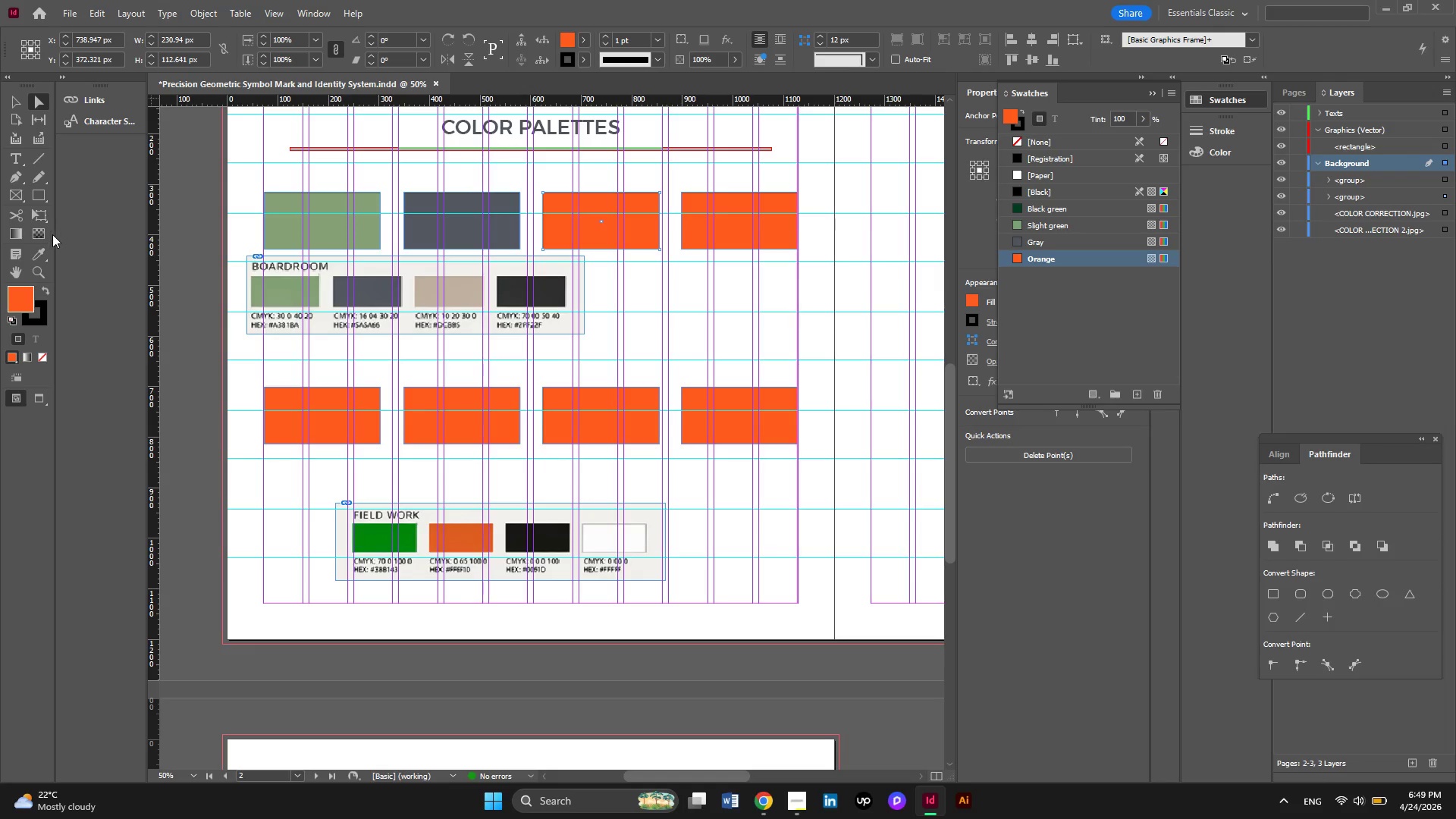 
left_click([40, 250])
 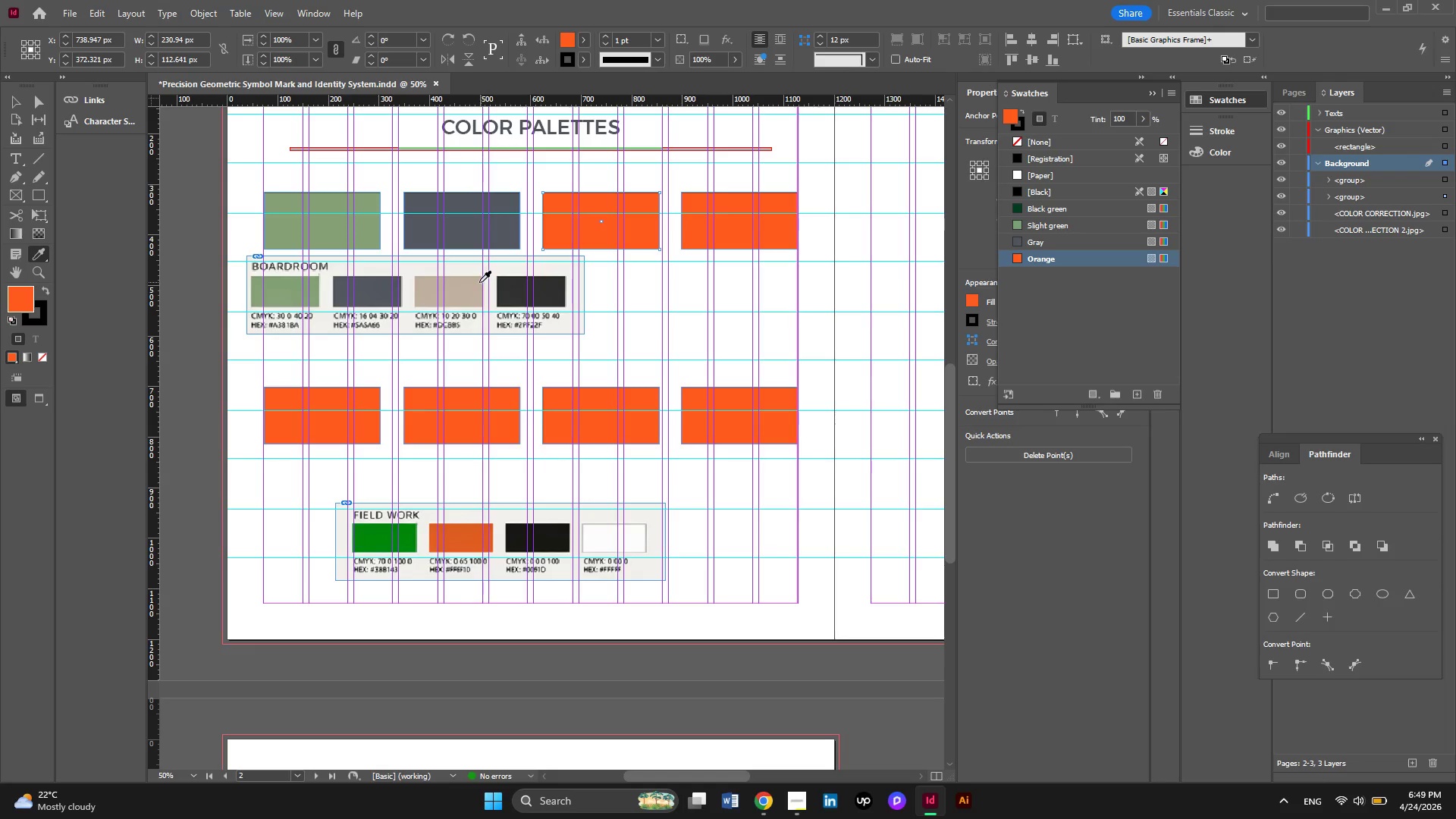 
left_click([479, 282])
 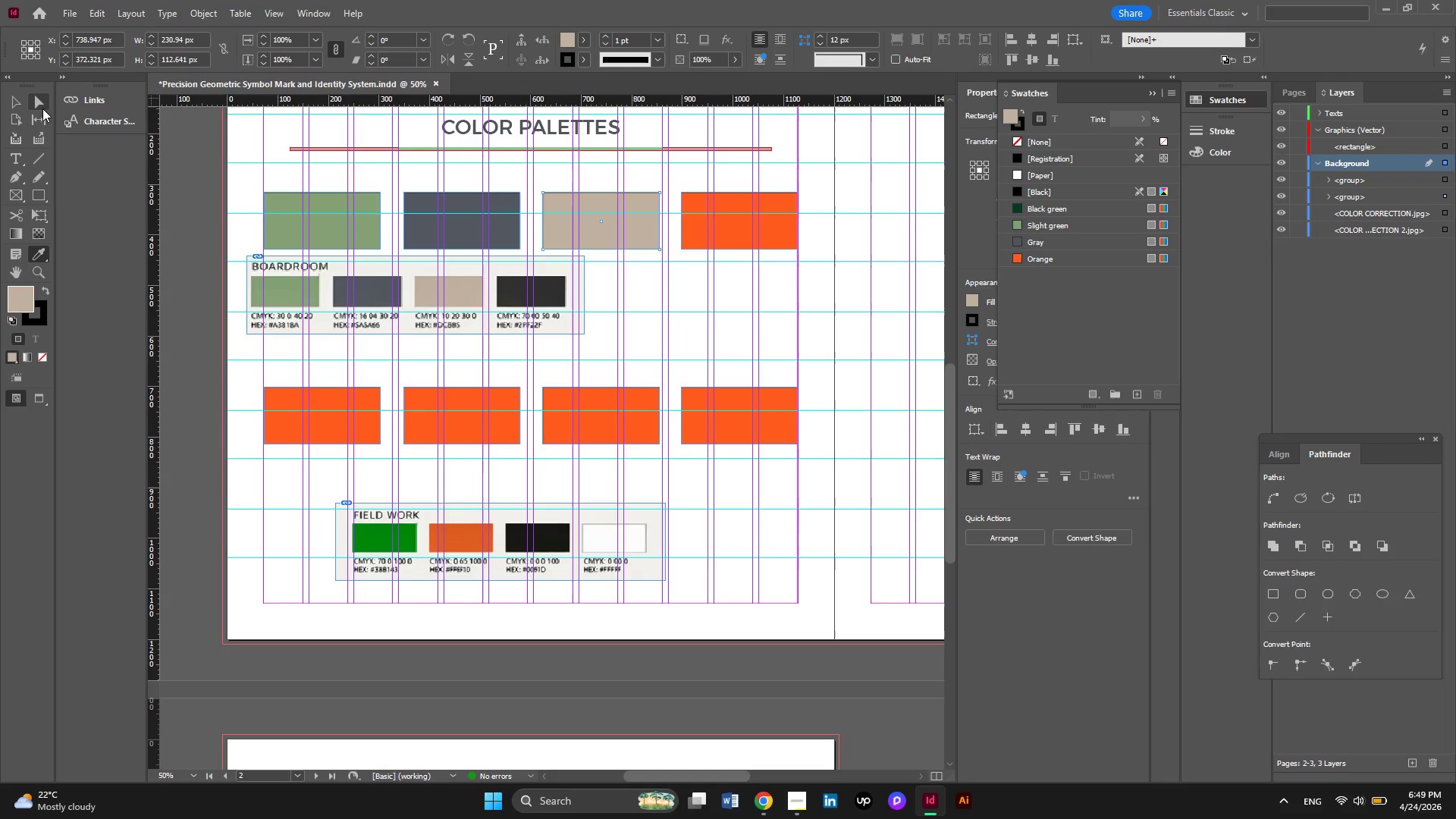 
left_click([34, 104])
 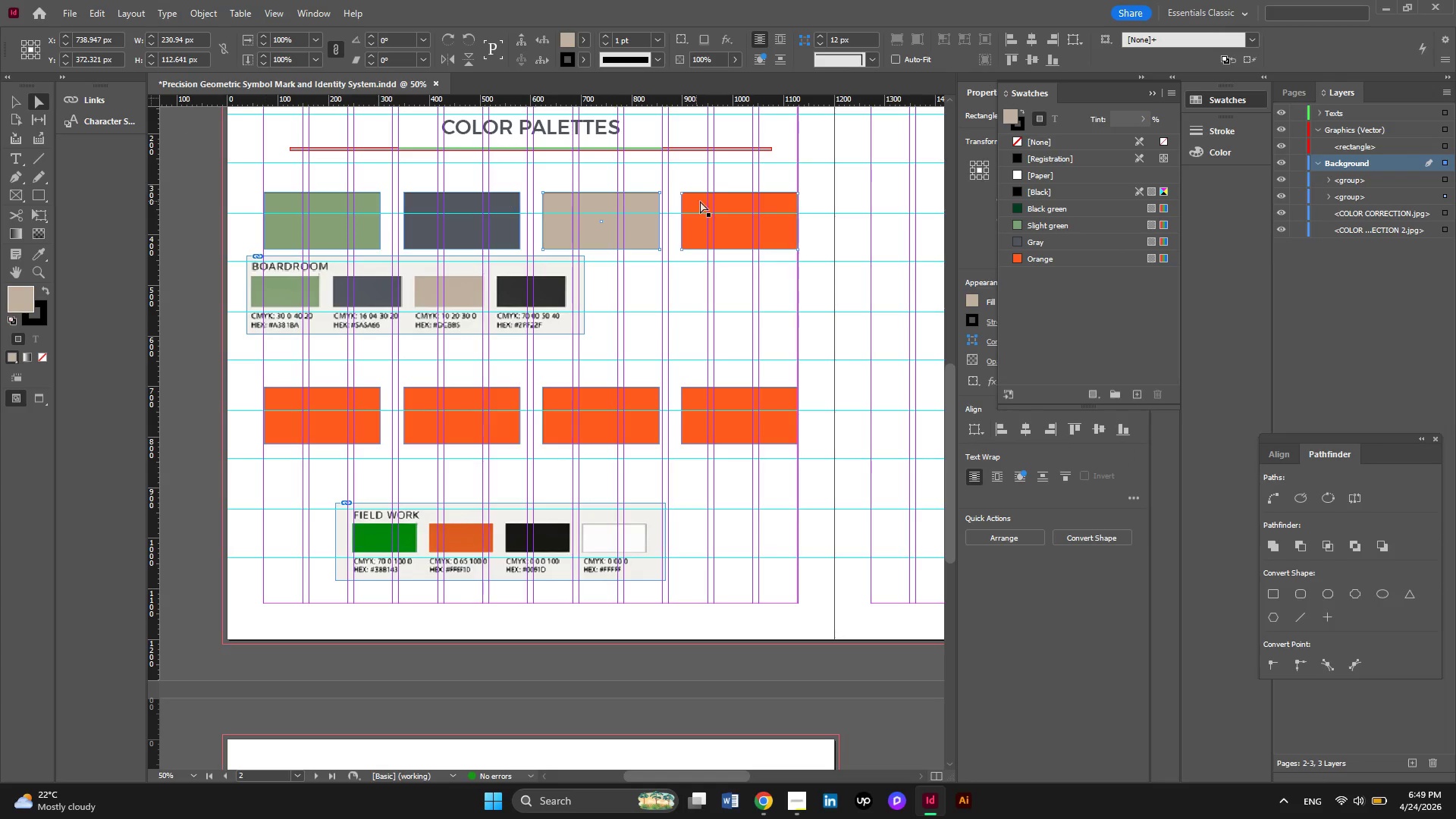 
left_click([723, 229])
 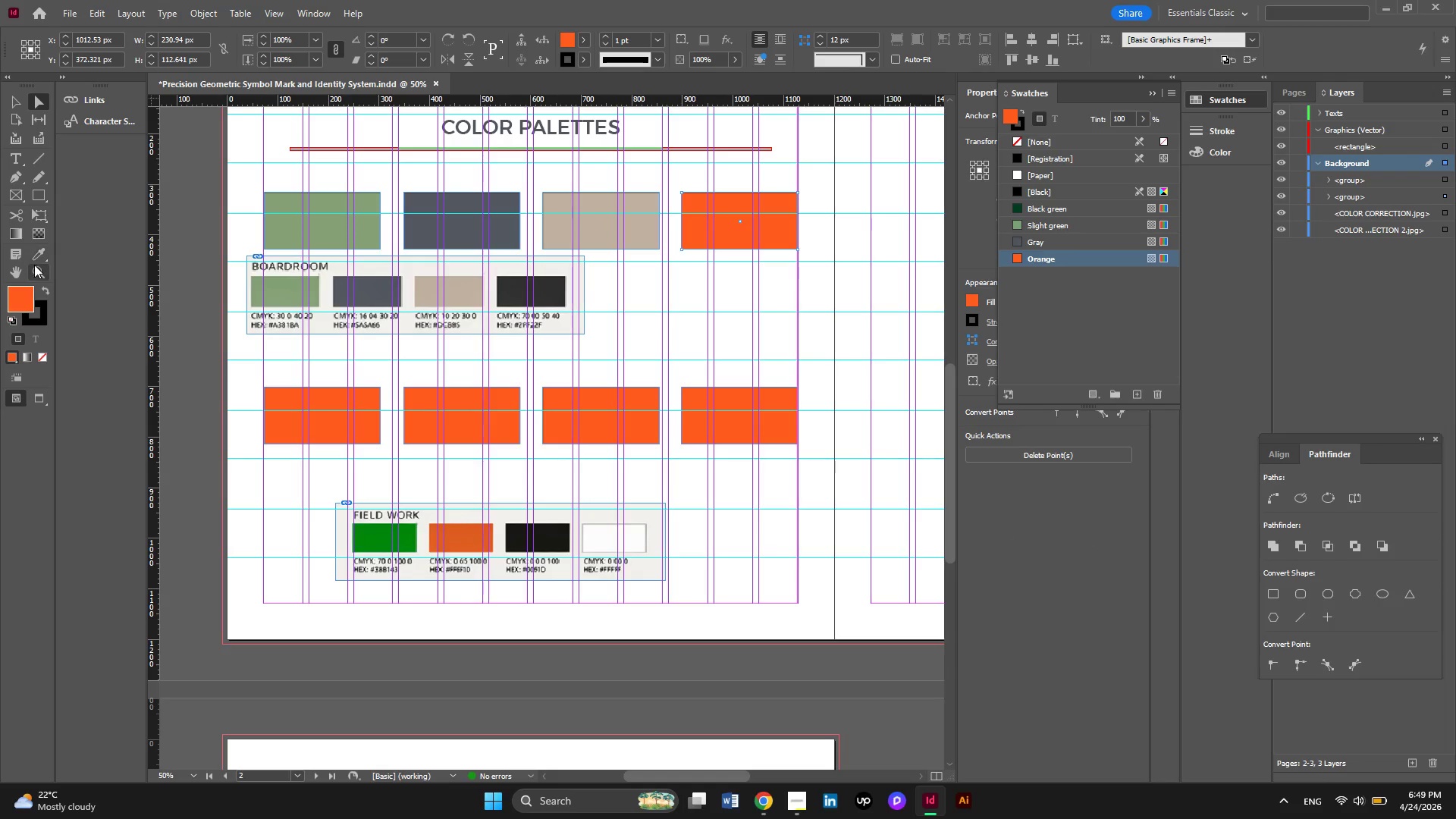 
left_click([34, 260])
 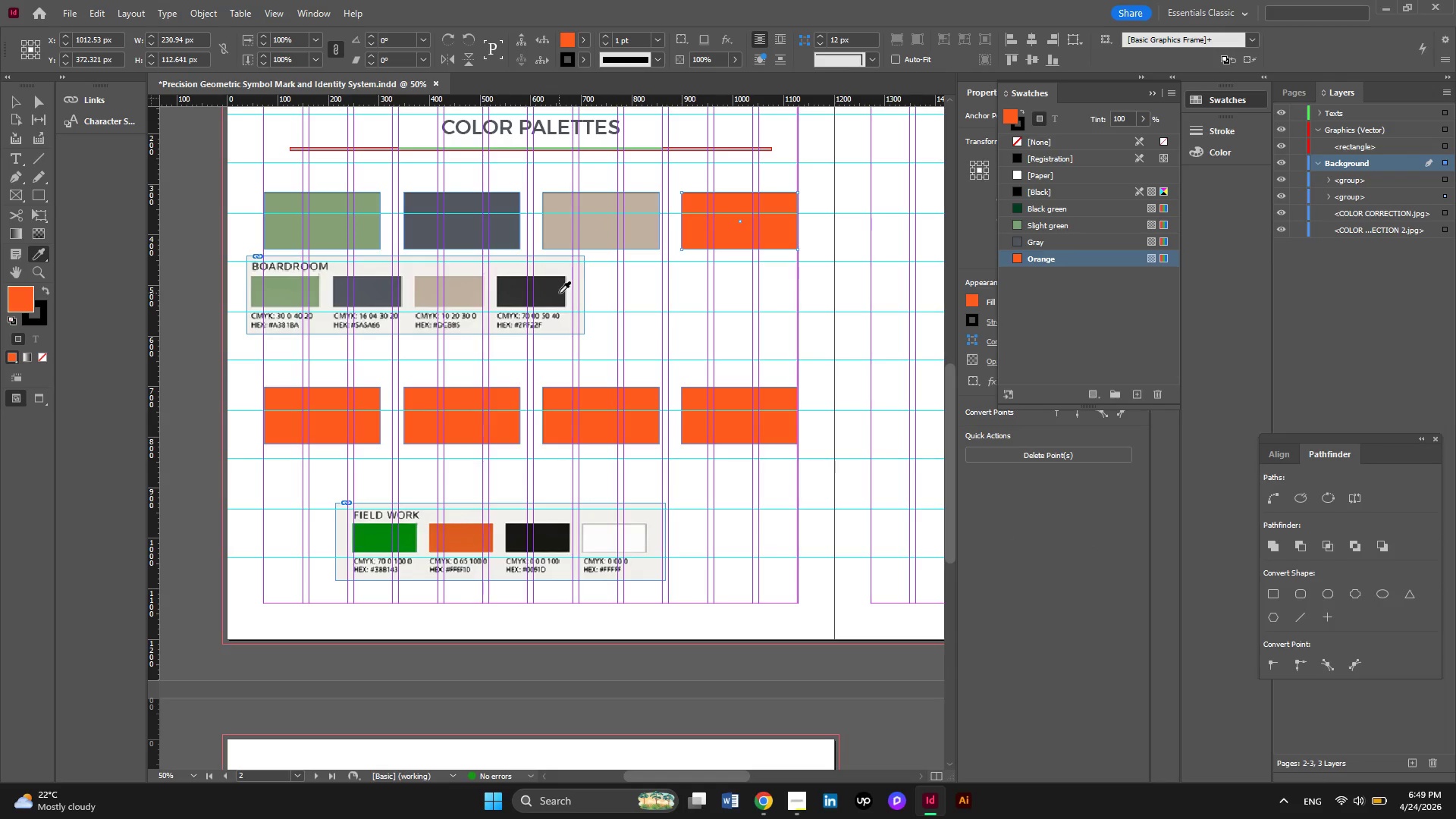 
left_click([559, 293])
 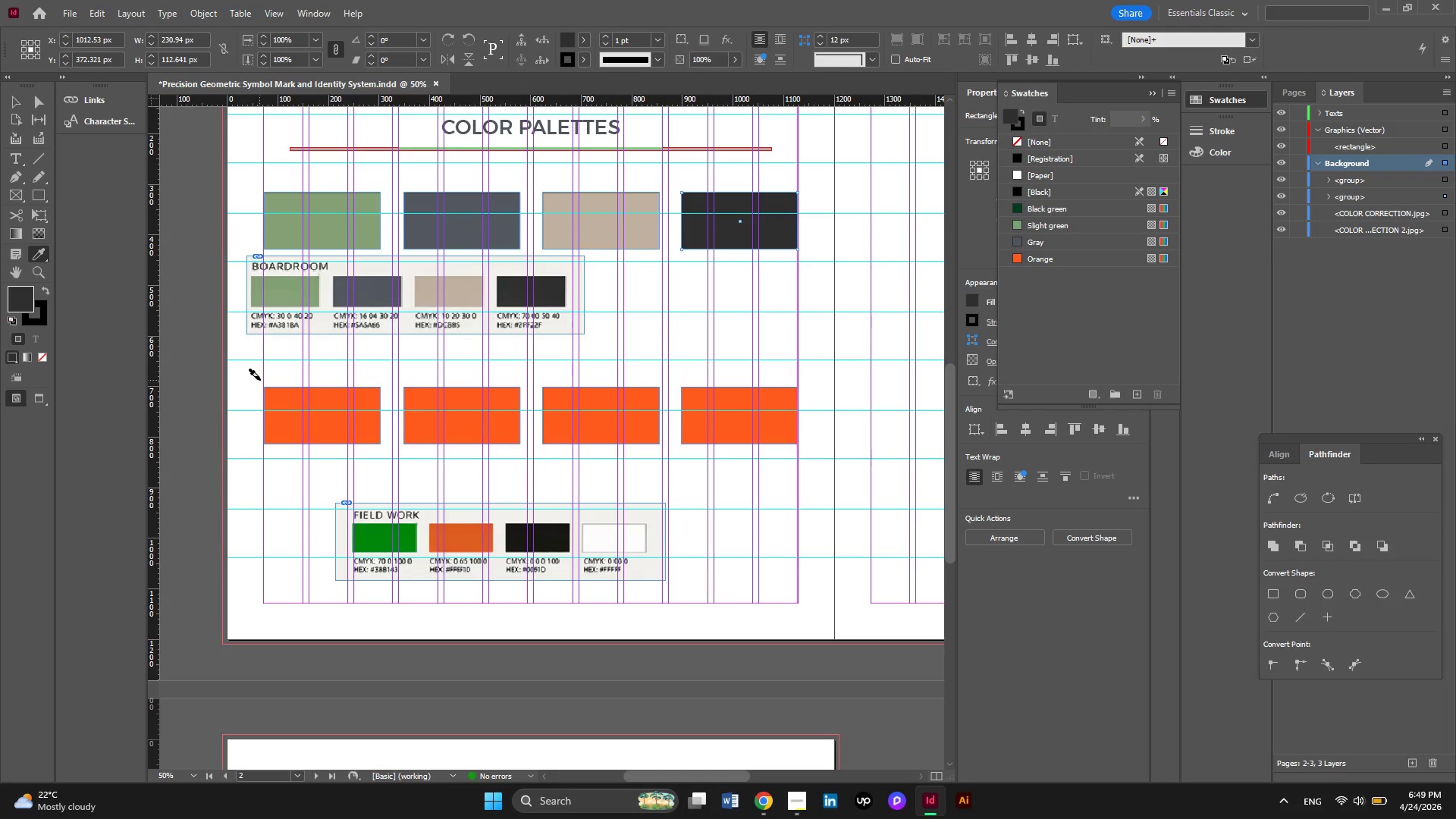 
wait(5.23)
 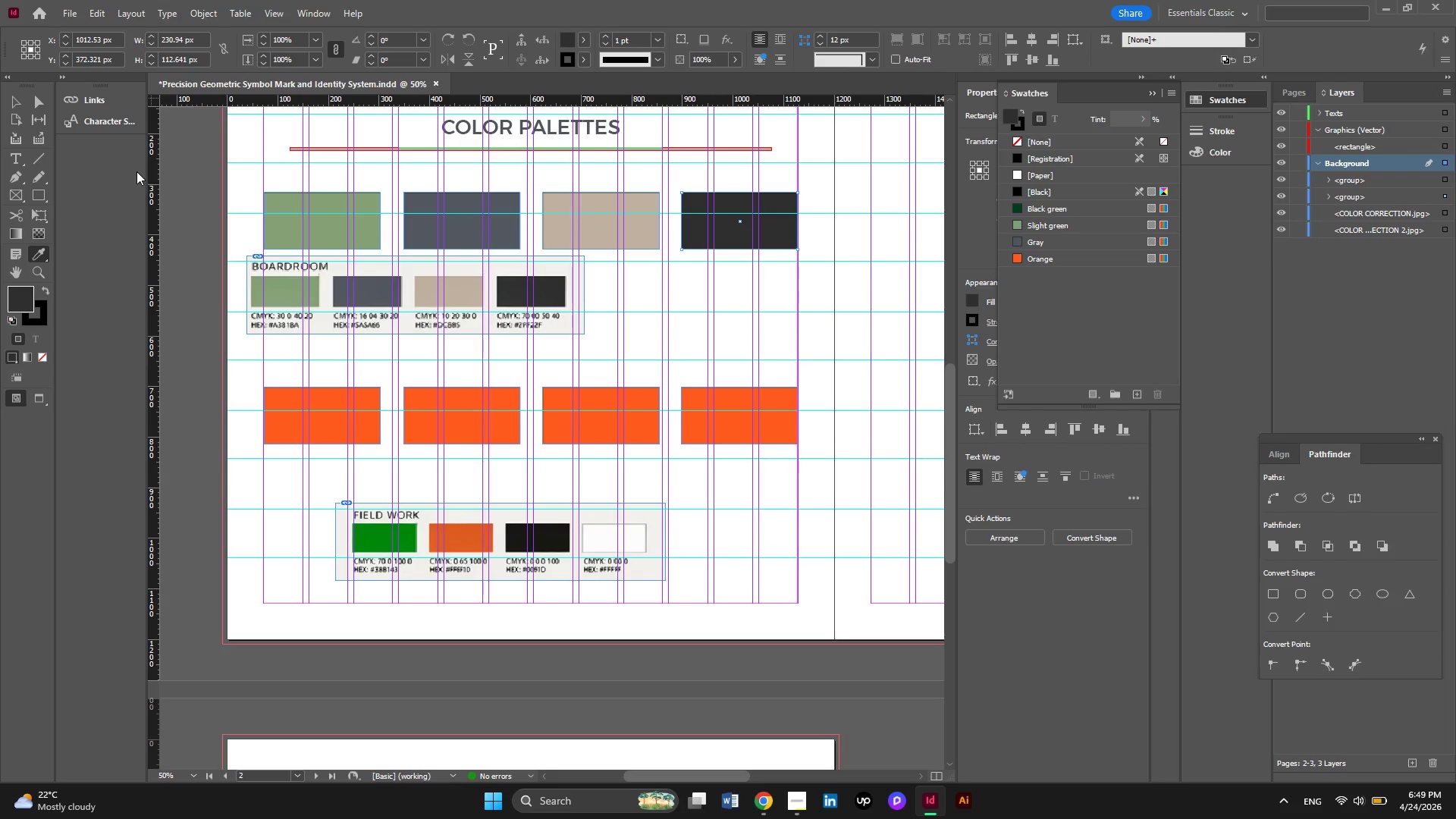 
left_click([7, 104])
 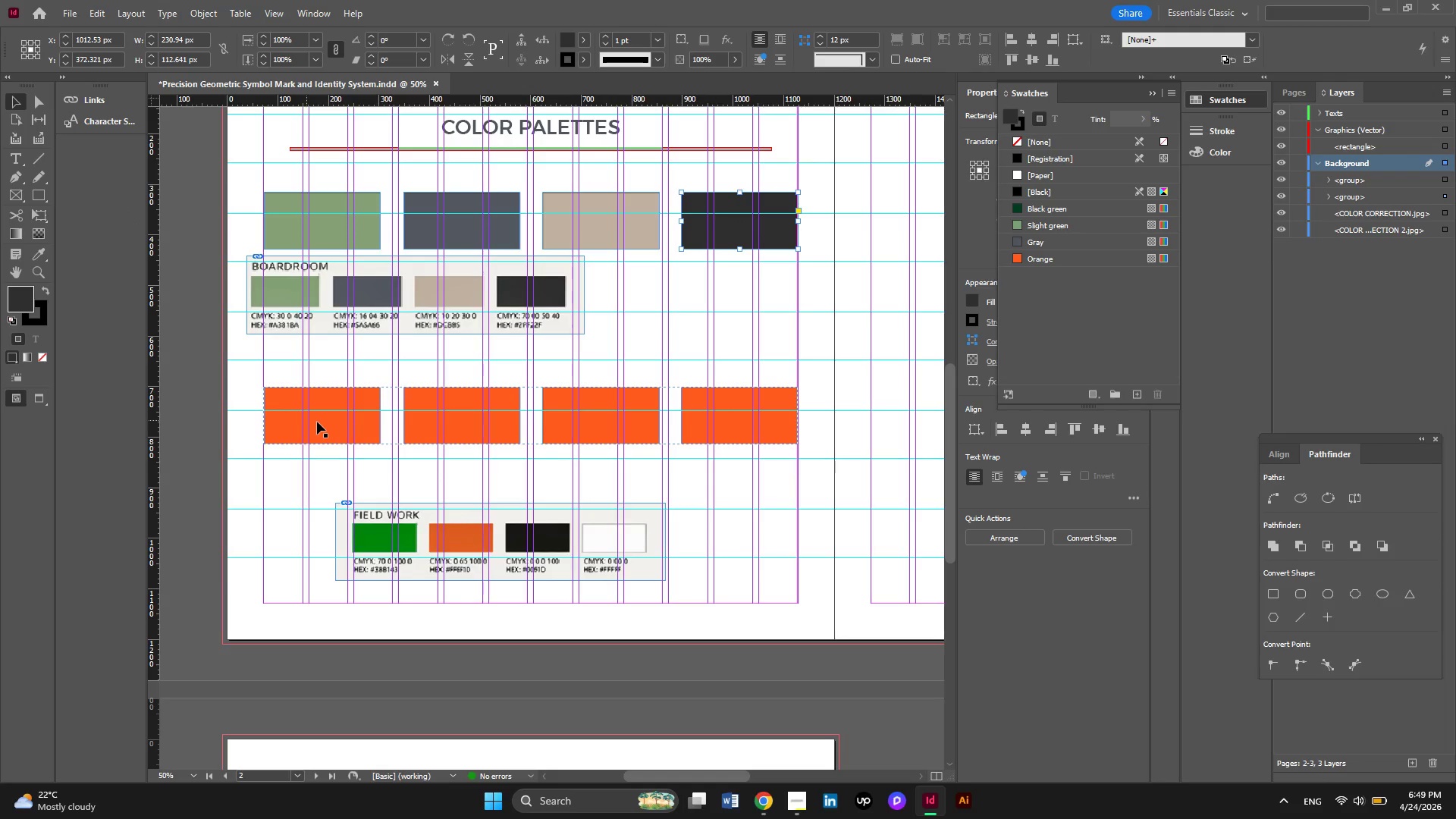 
left_click([320, 422])
 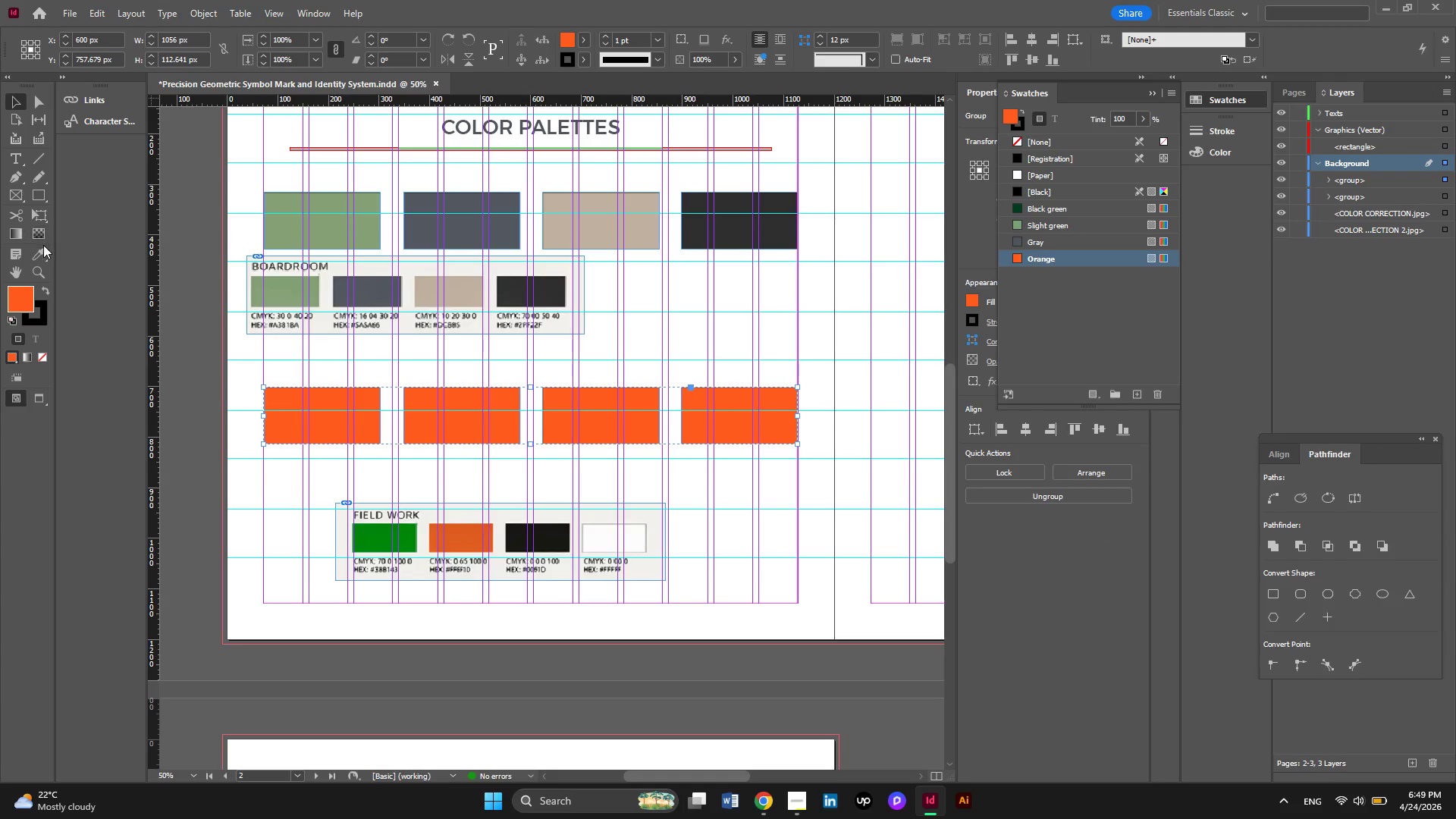 
left_click([43, 247])
 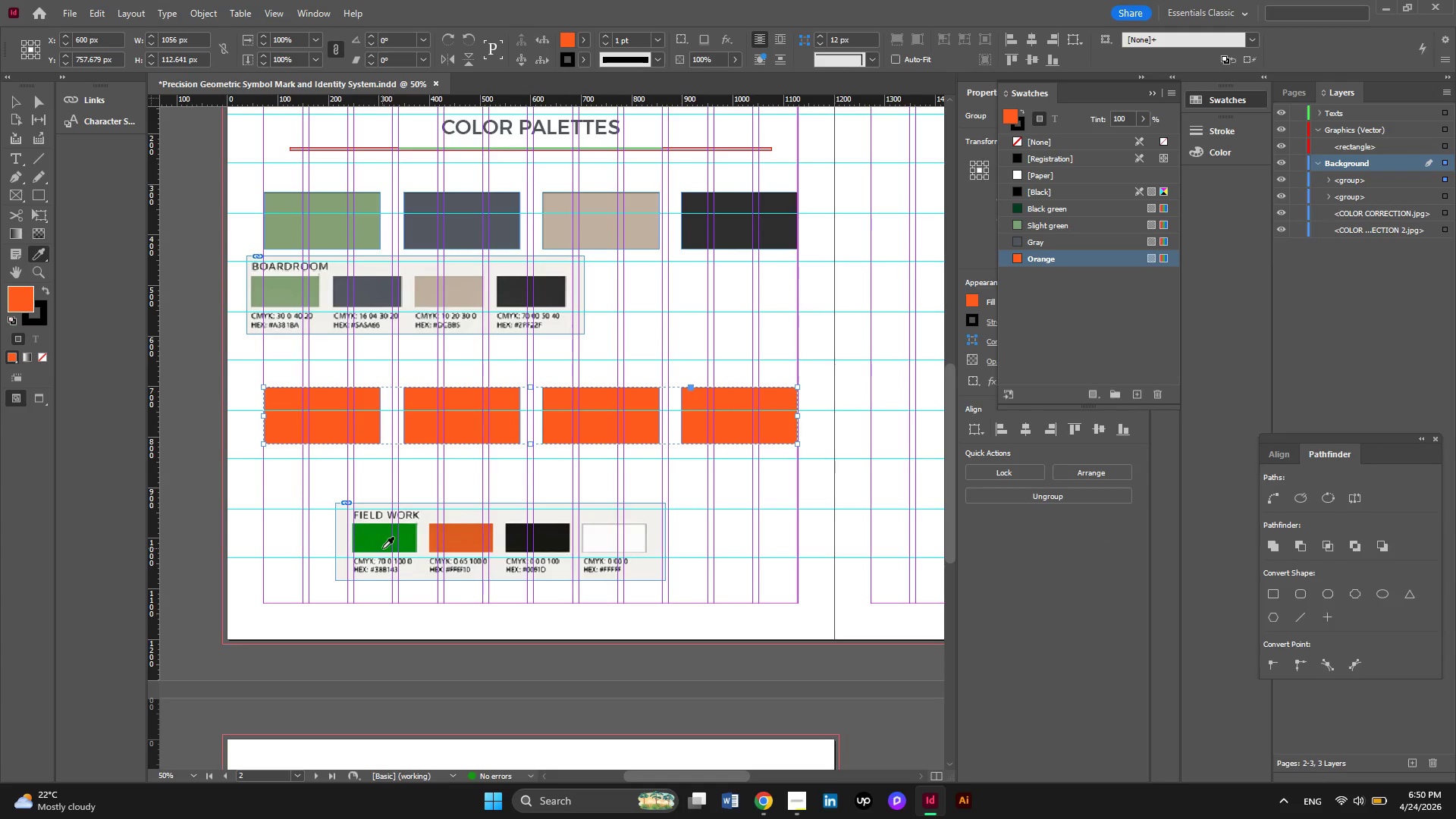 
left_click([378, 539])
 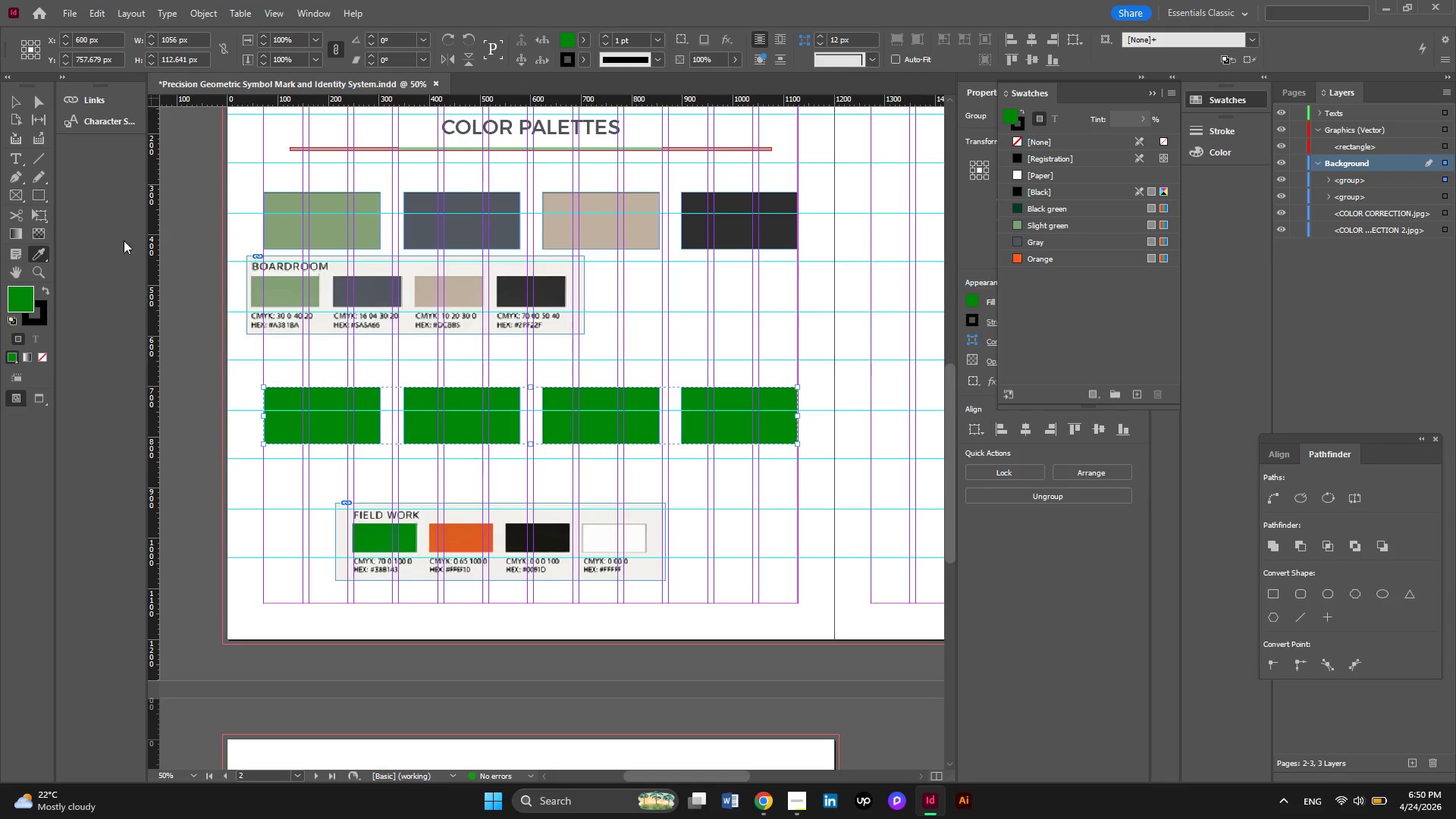 
left_click([33, 98])
 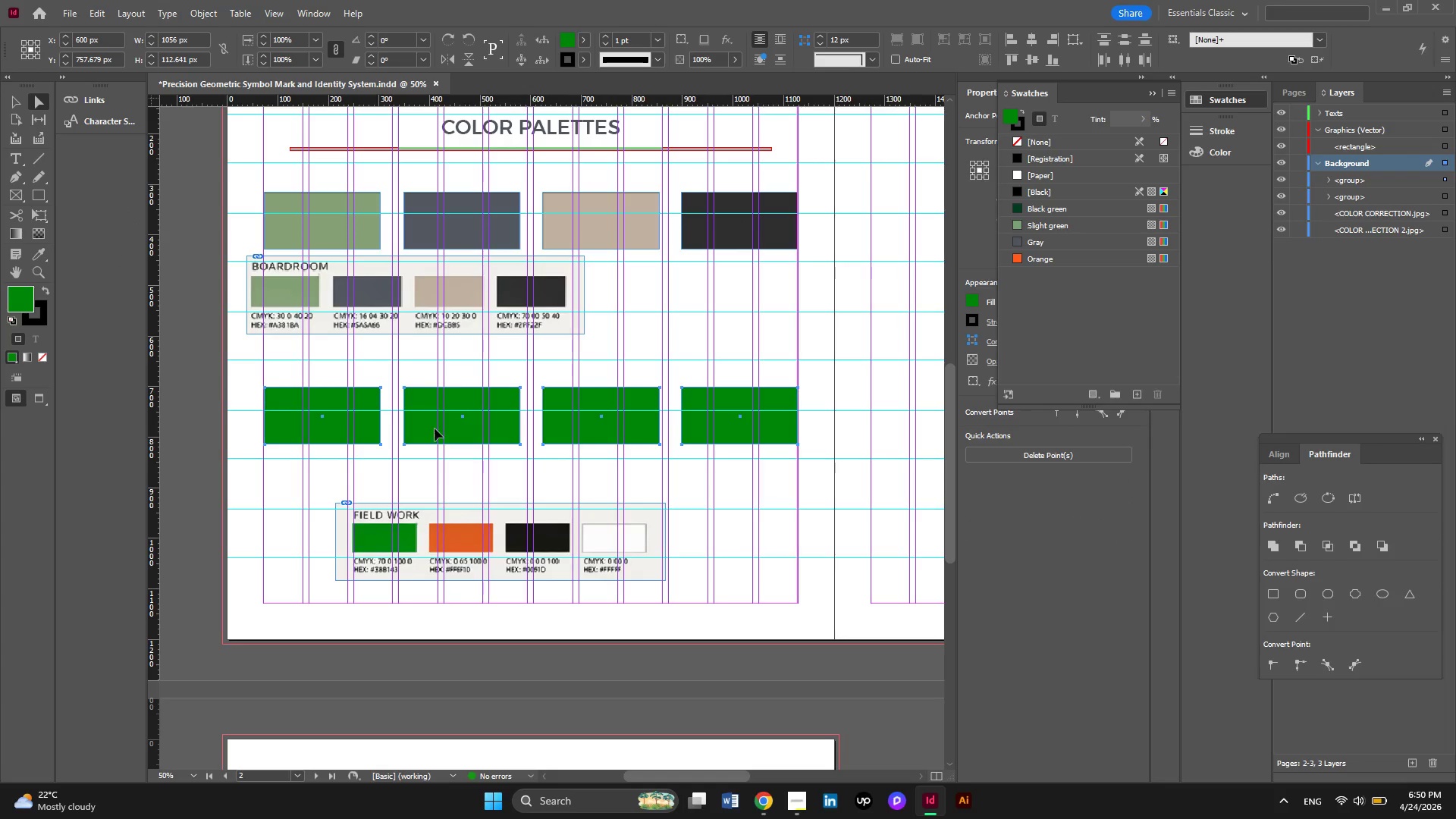 
left_click([435, 431])
 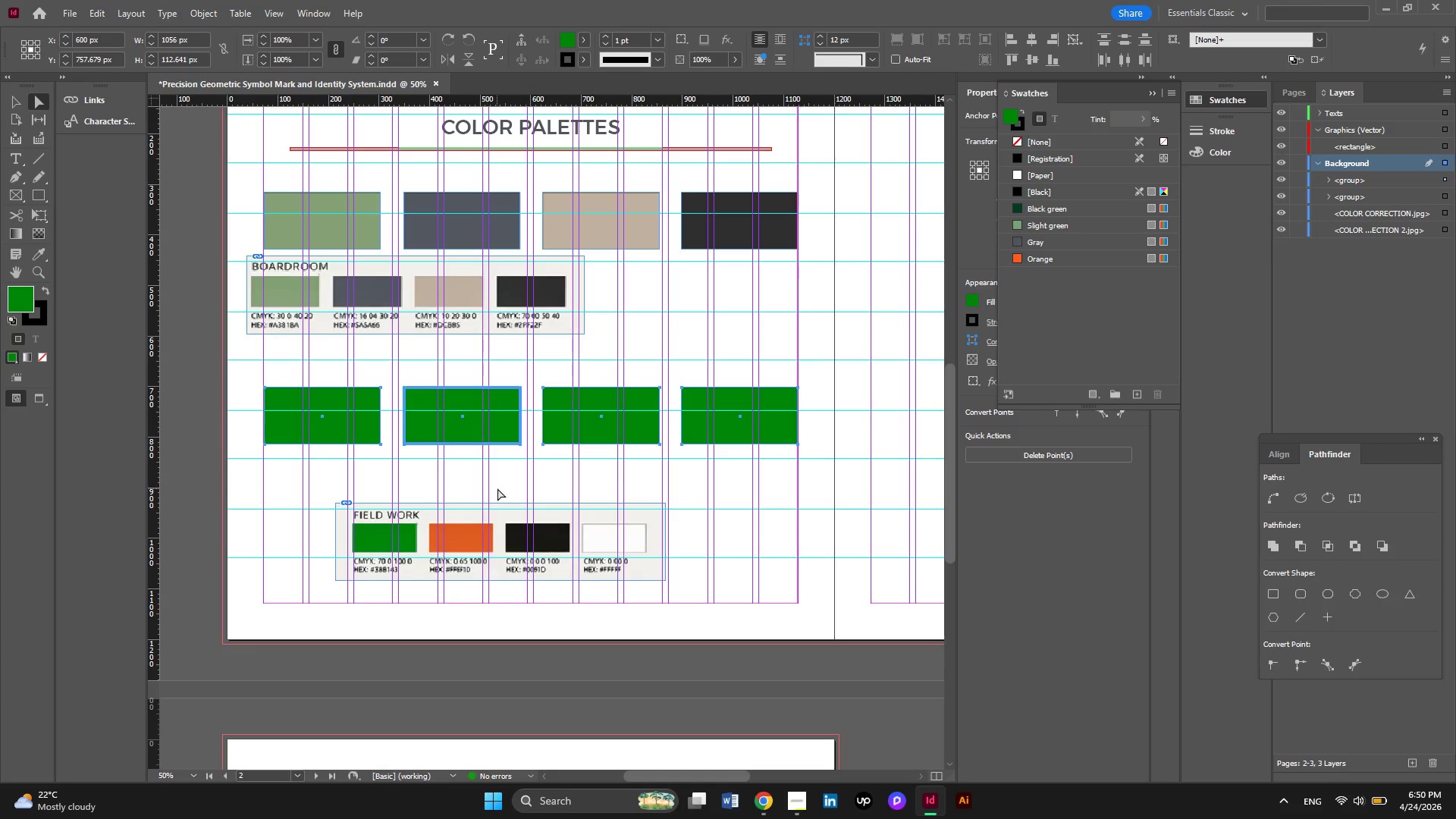 
left_click([500, 488])
 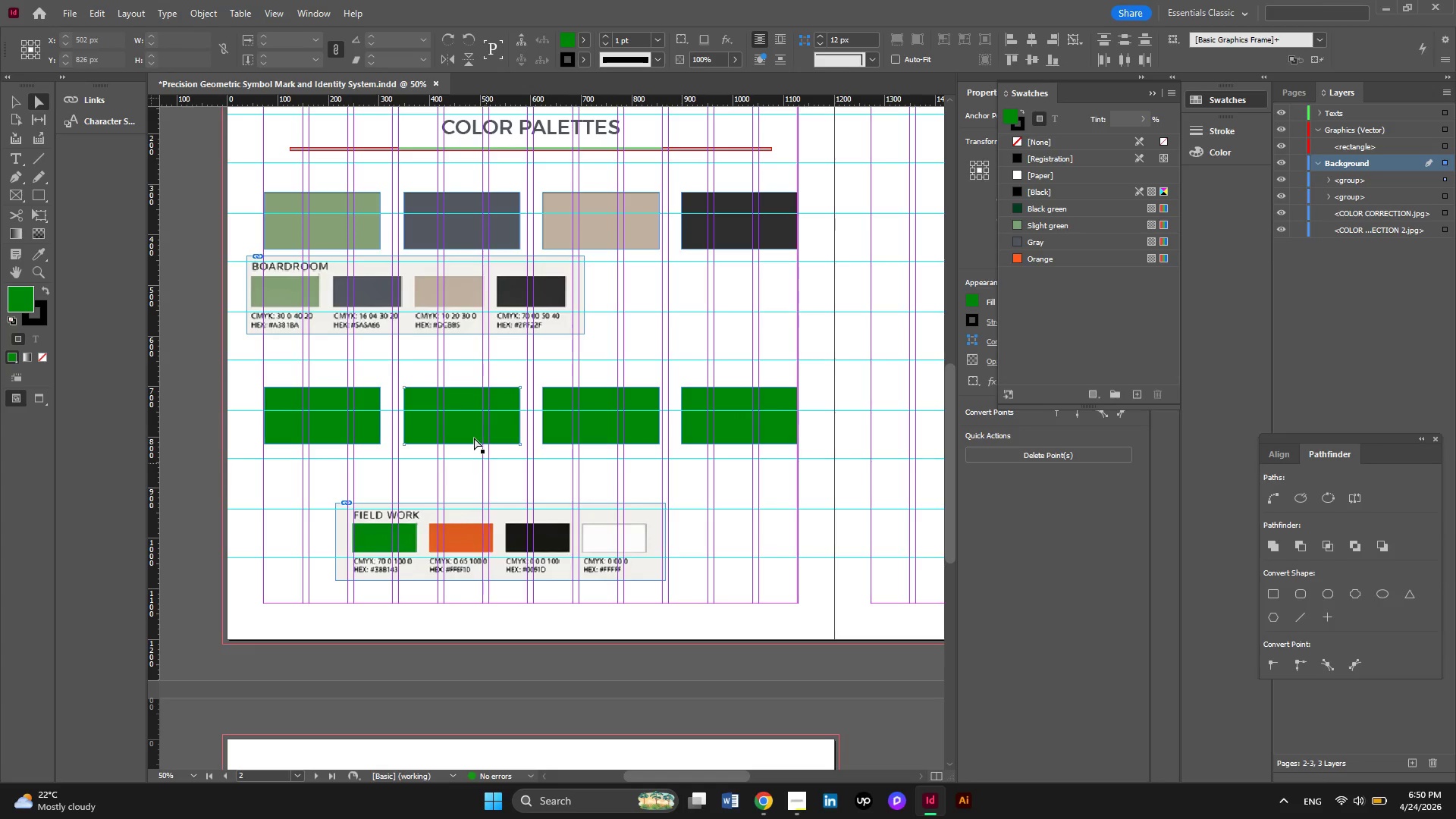 
left_click([474, 438])
 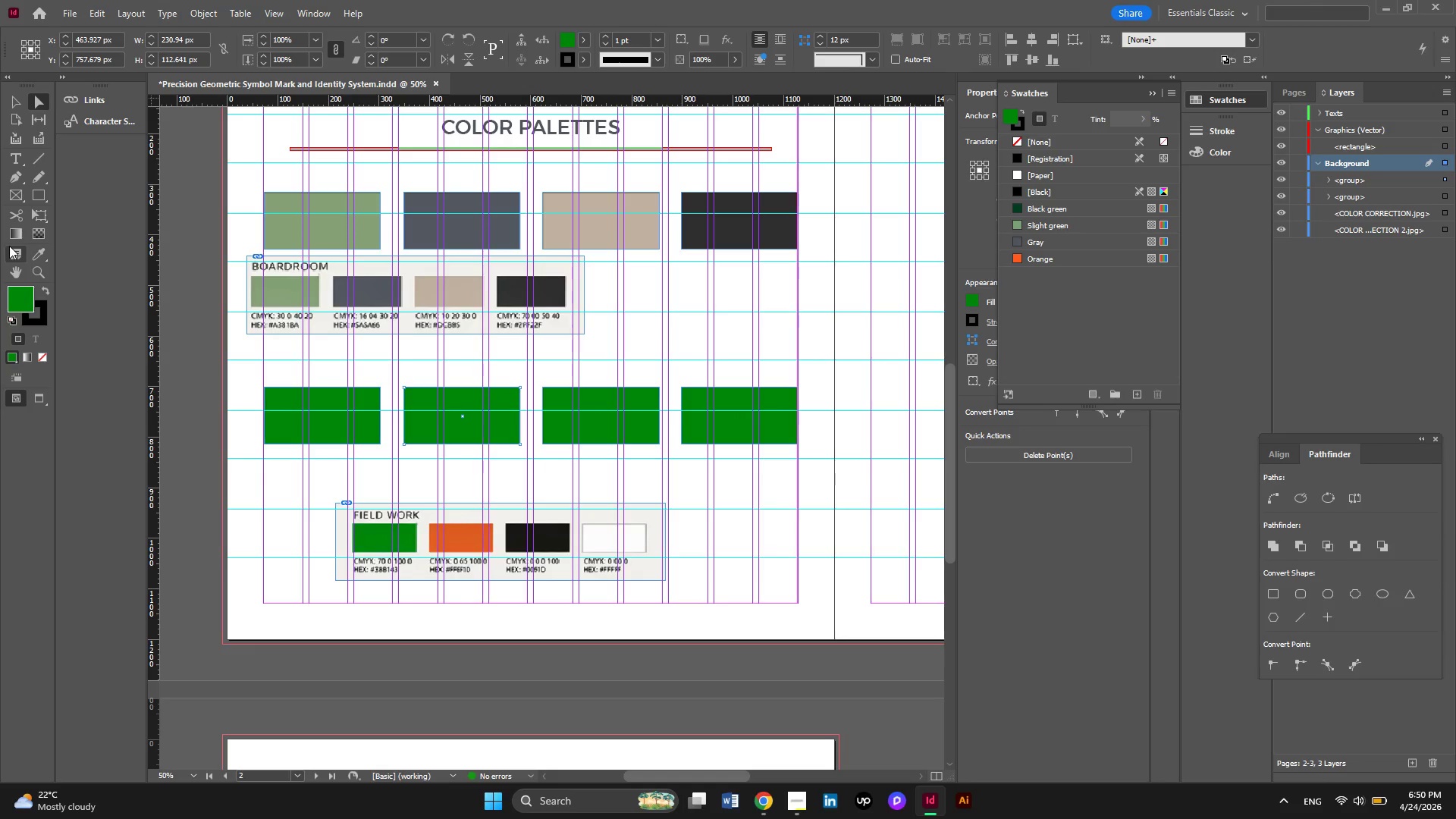 
left_click([46, 252])
 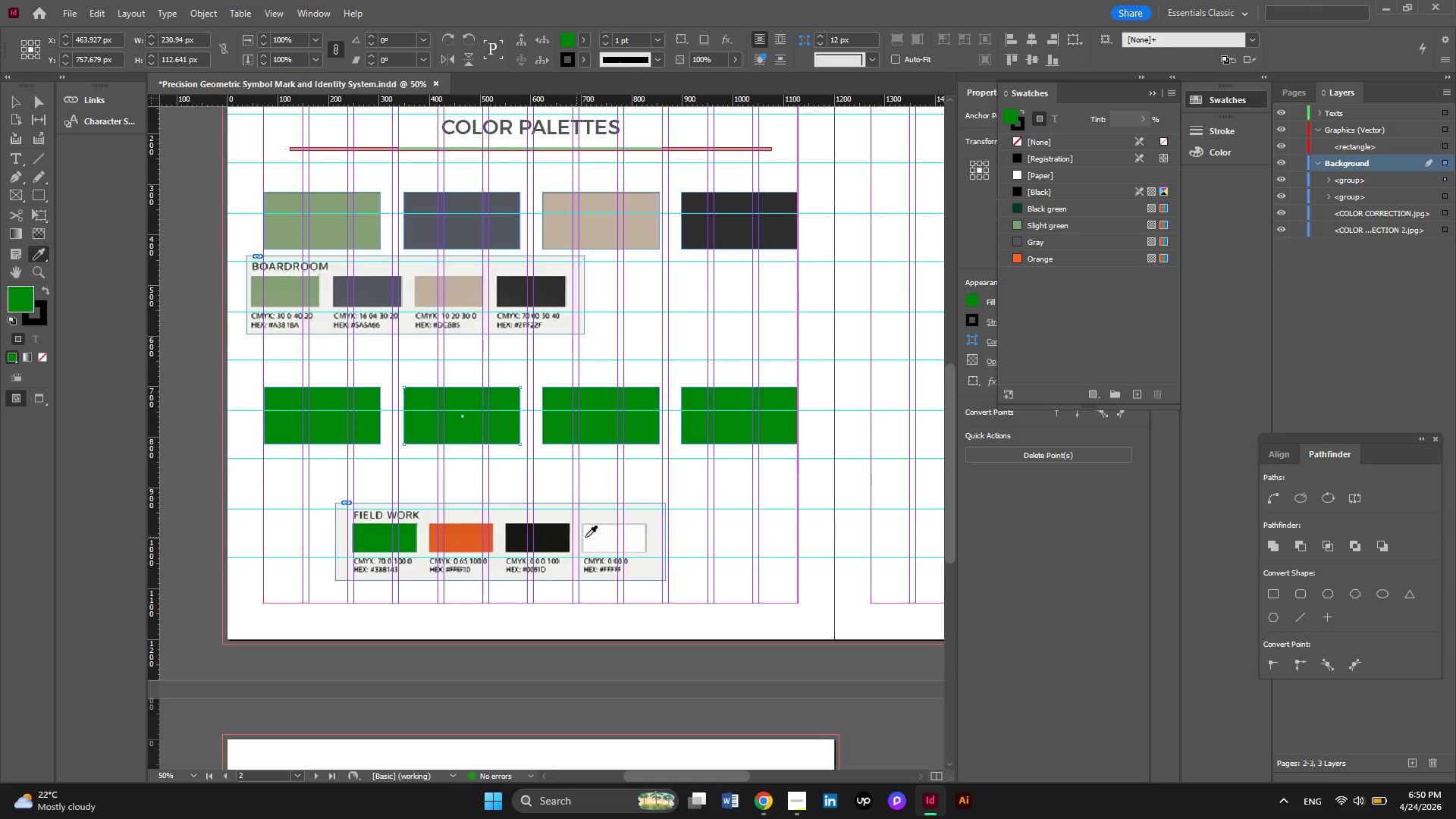 
left_click([597, 538])
 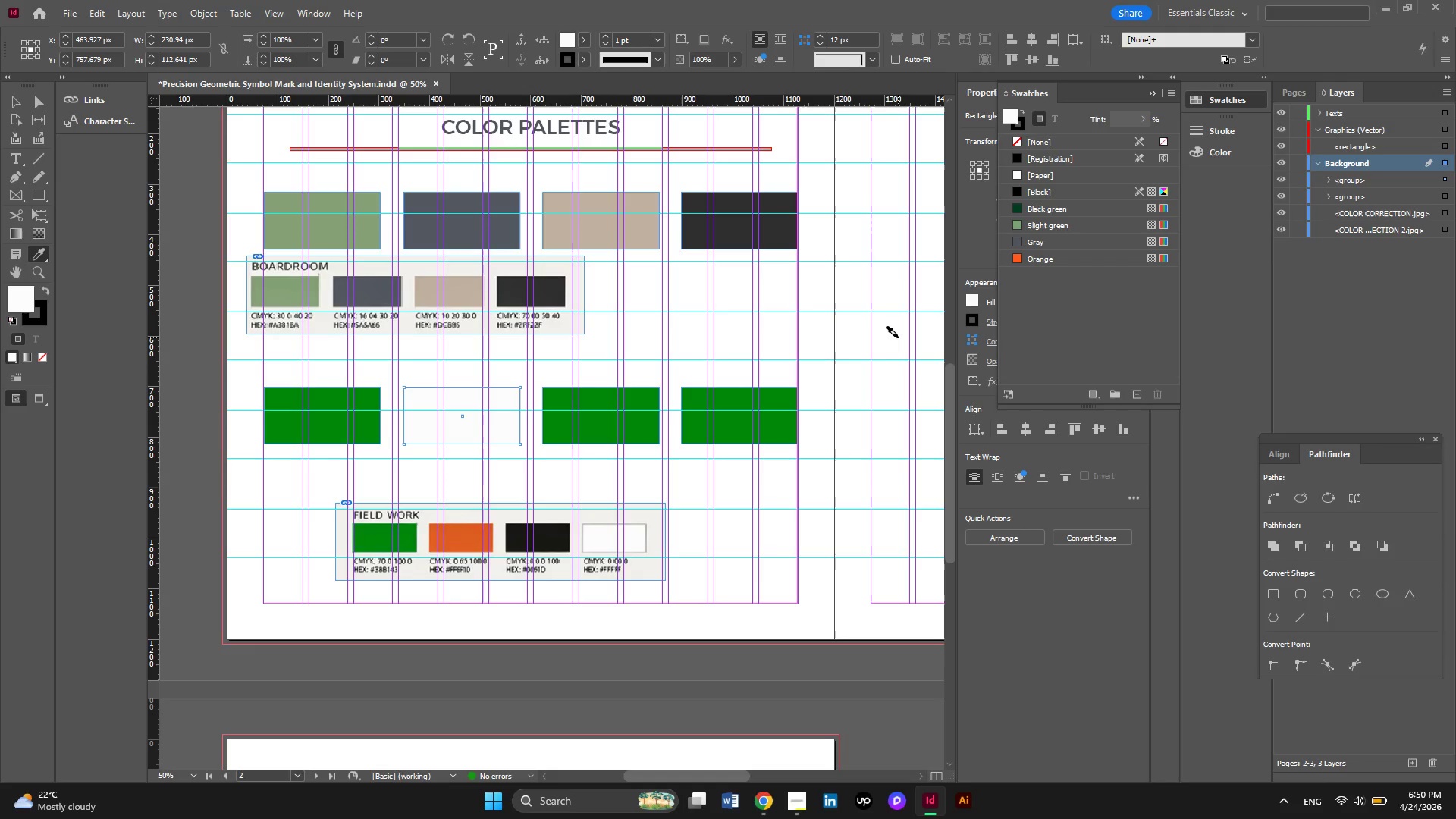 
wait(10.31)
 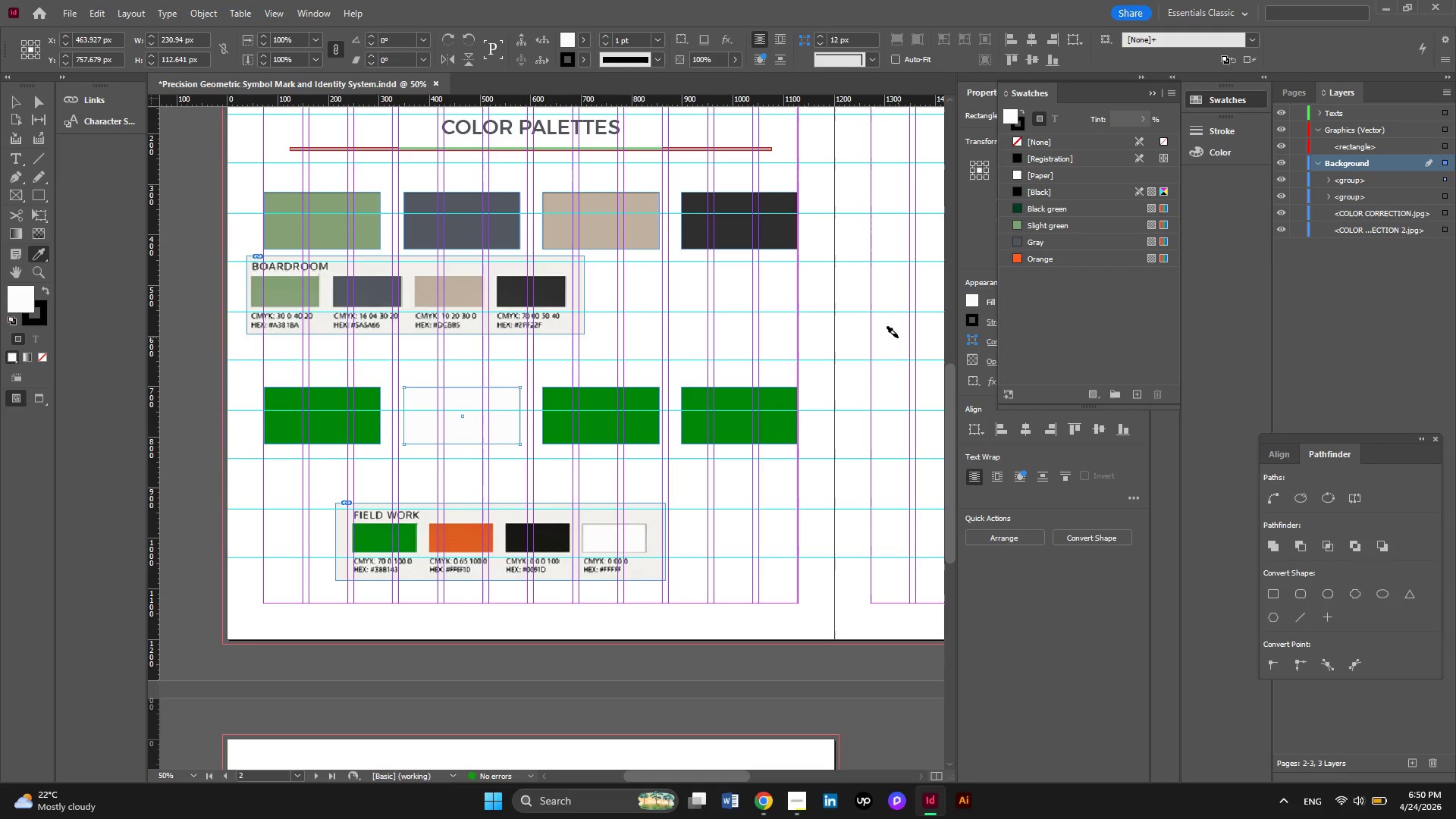 
left_click([455, 538])
 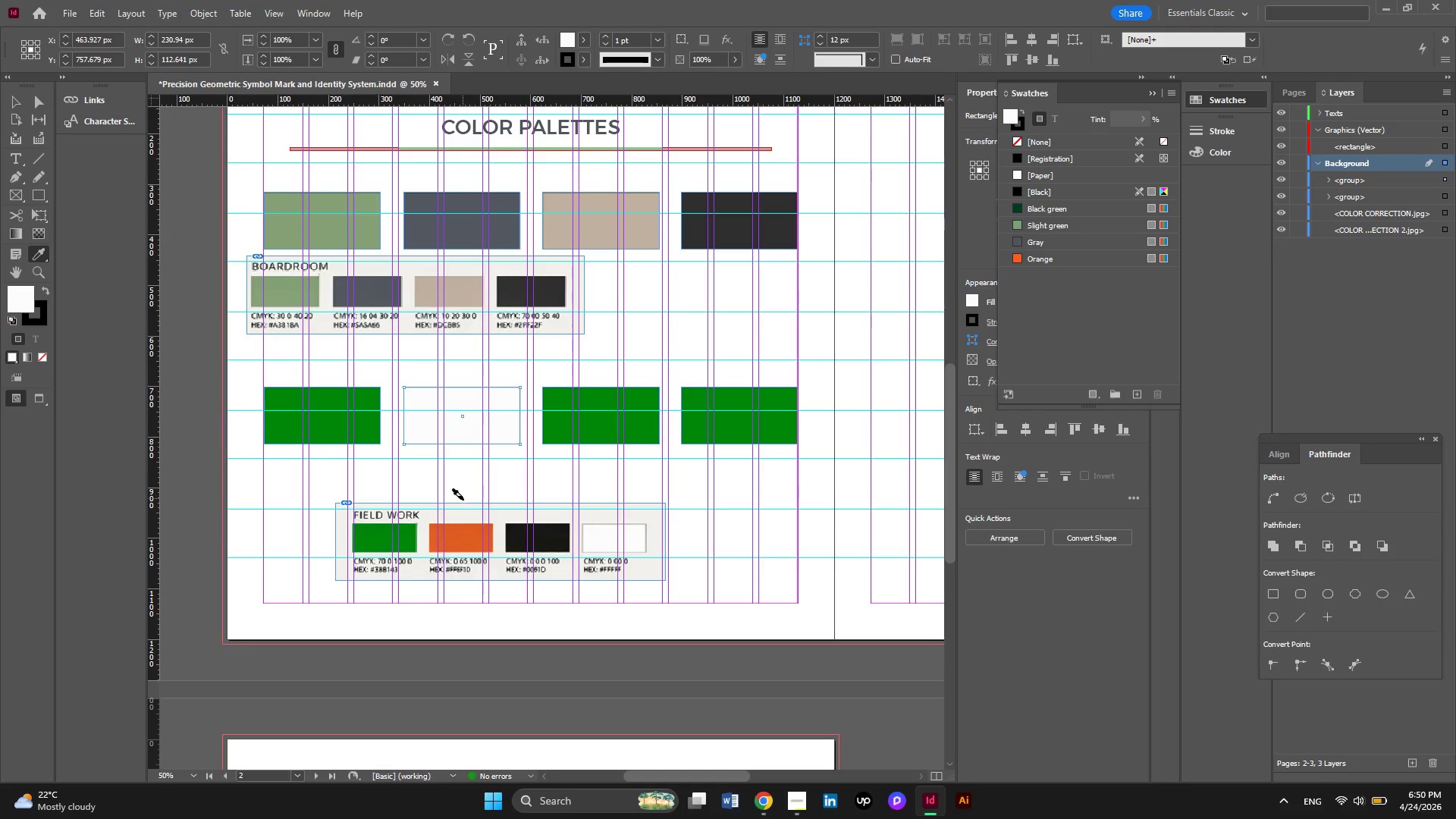 
left_click([469, 538])
 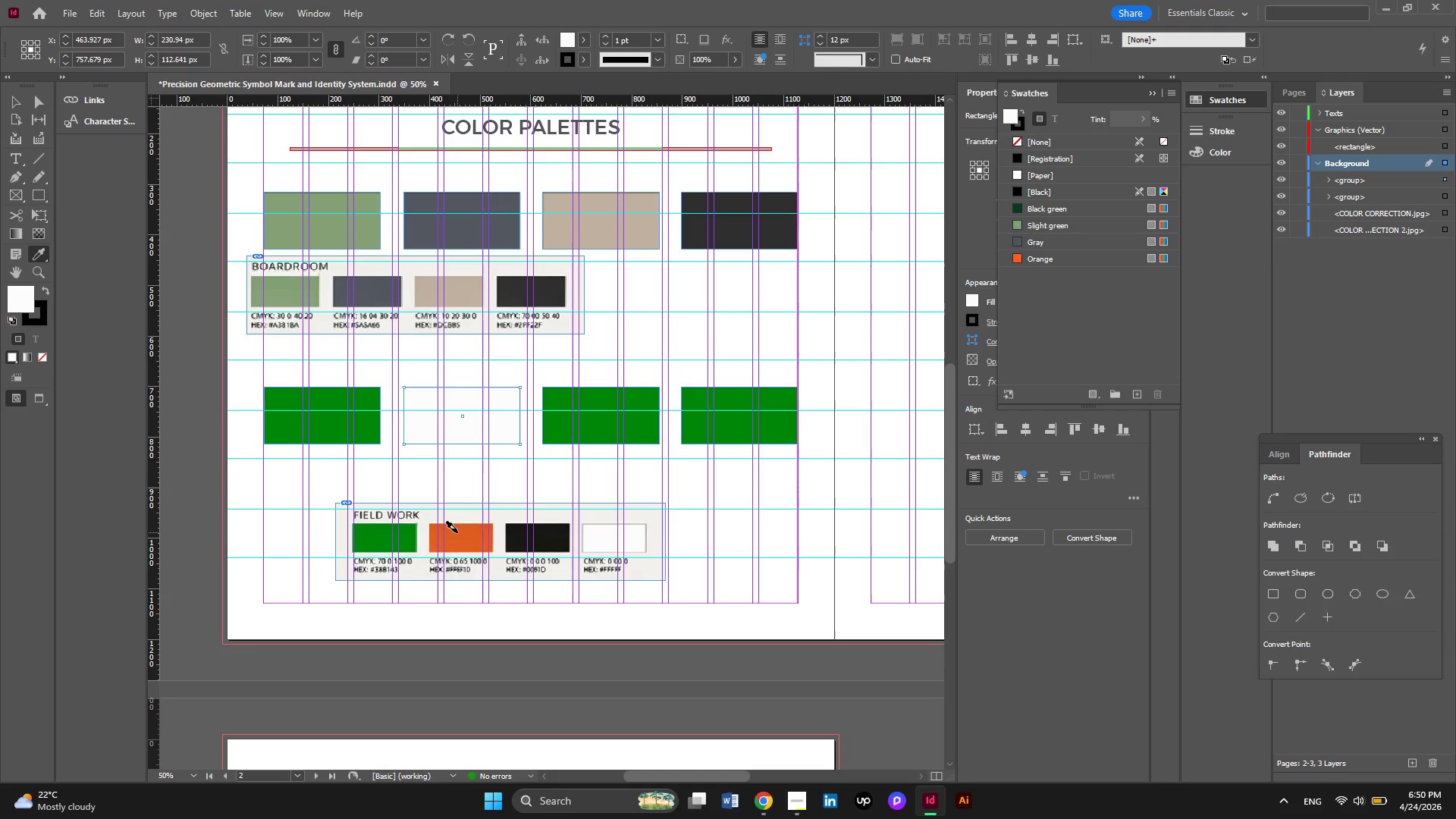 
left_click([457, 532])
 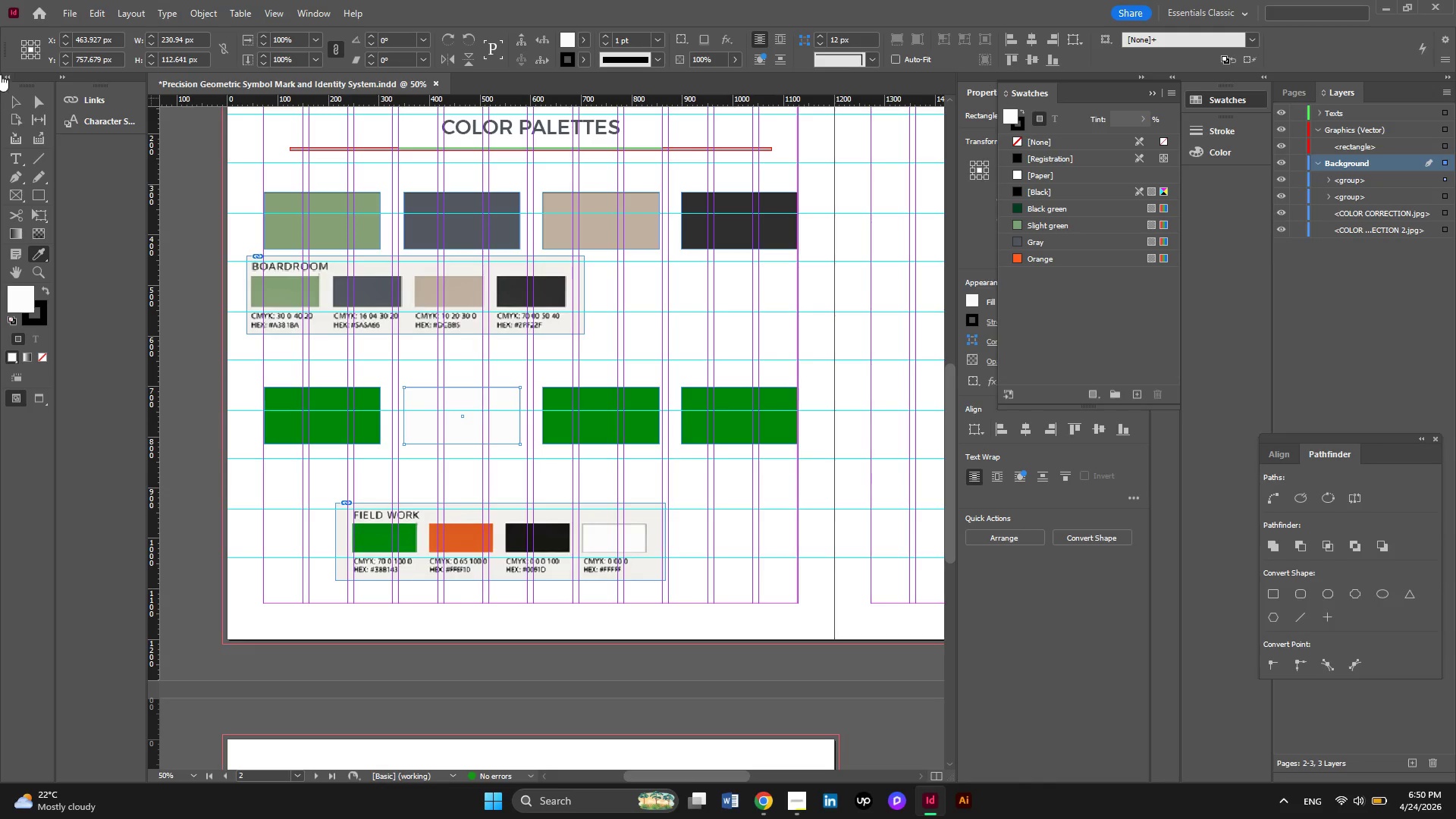 
left_click([39, 103])
 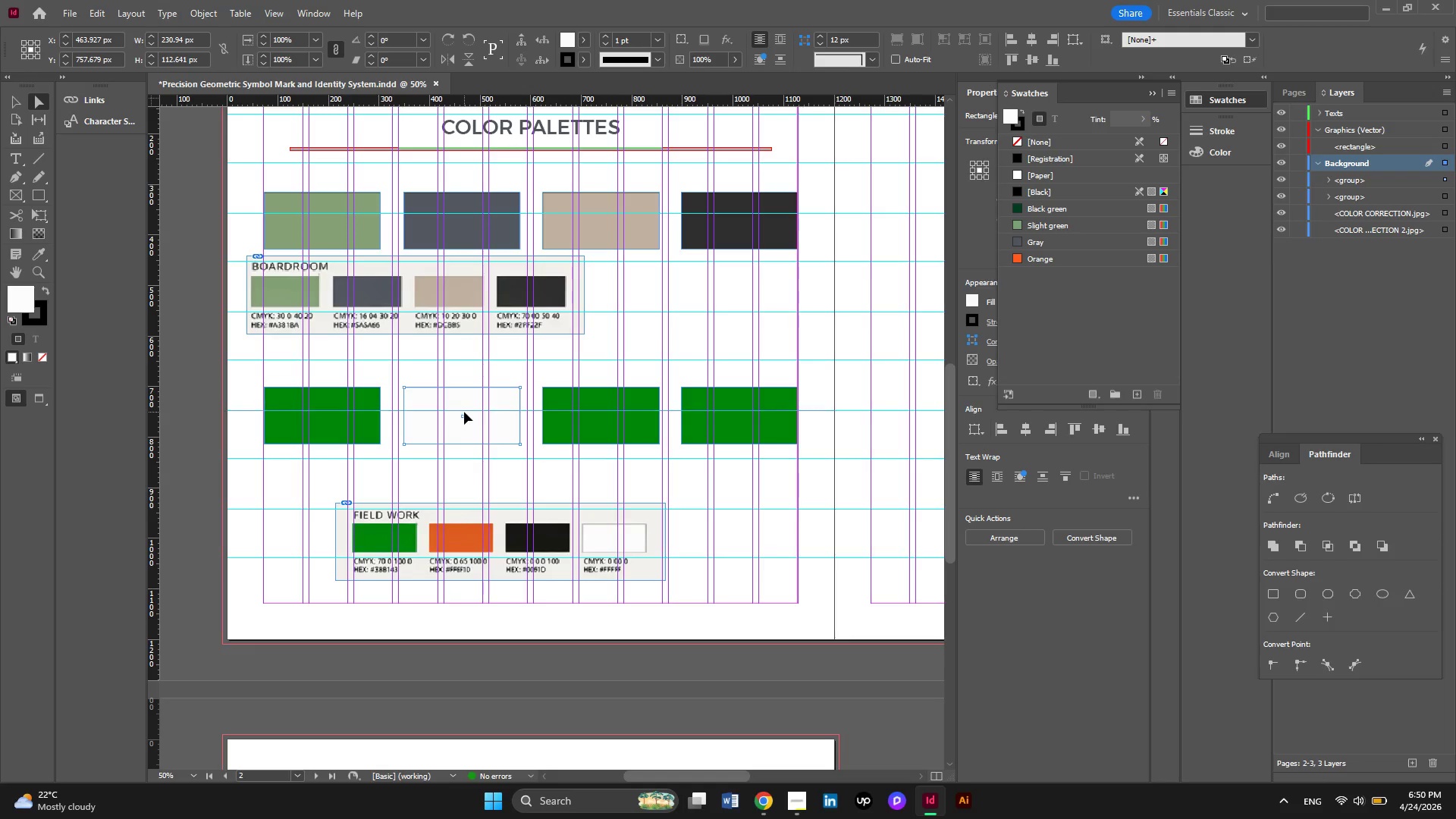 
left_click([464, 398])
 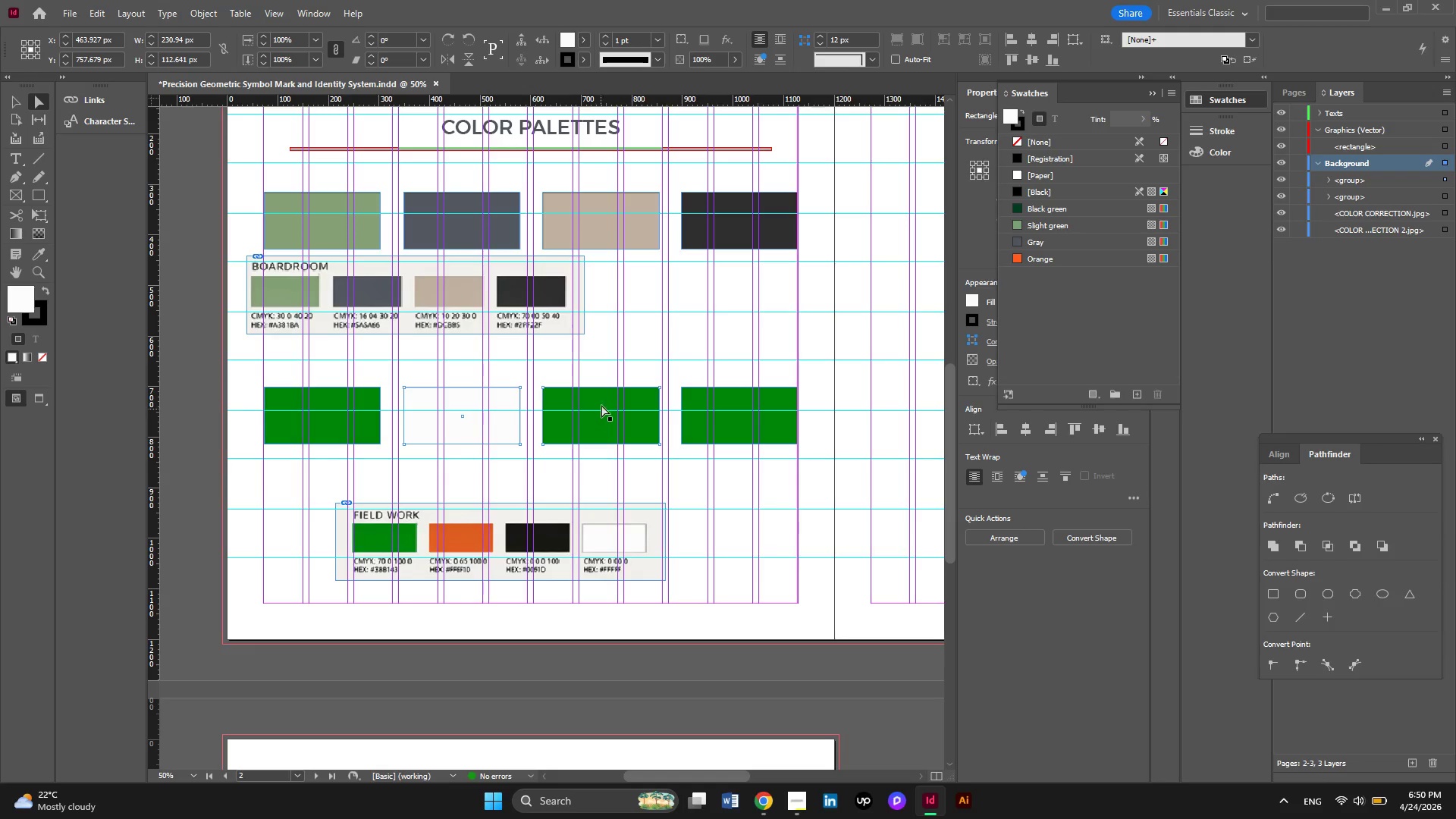 
left_click([601, 399])
 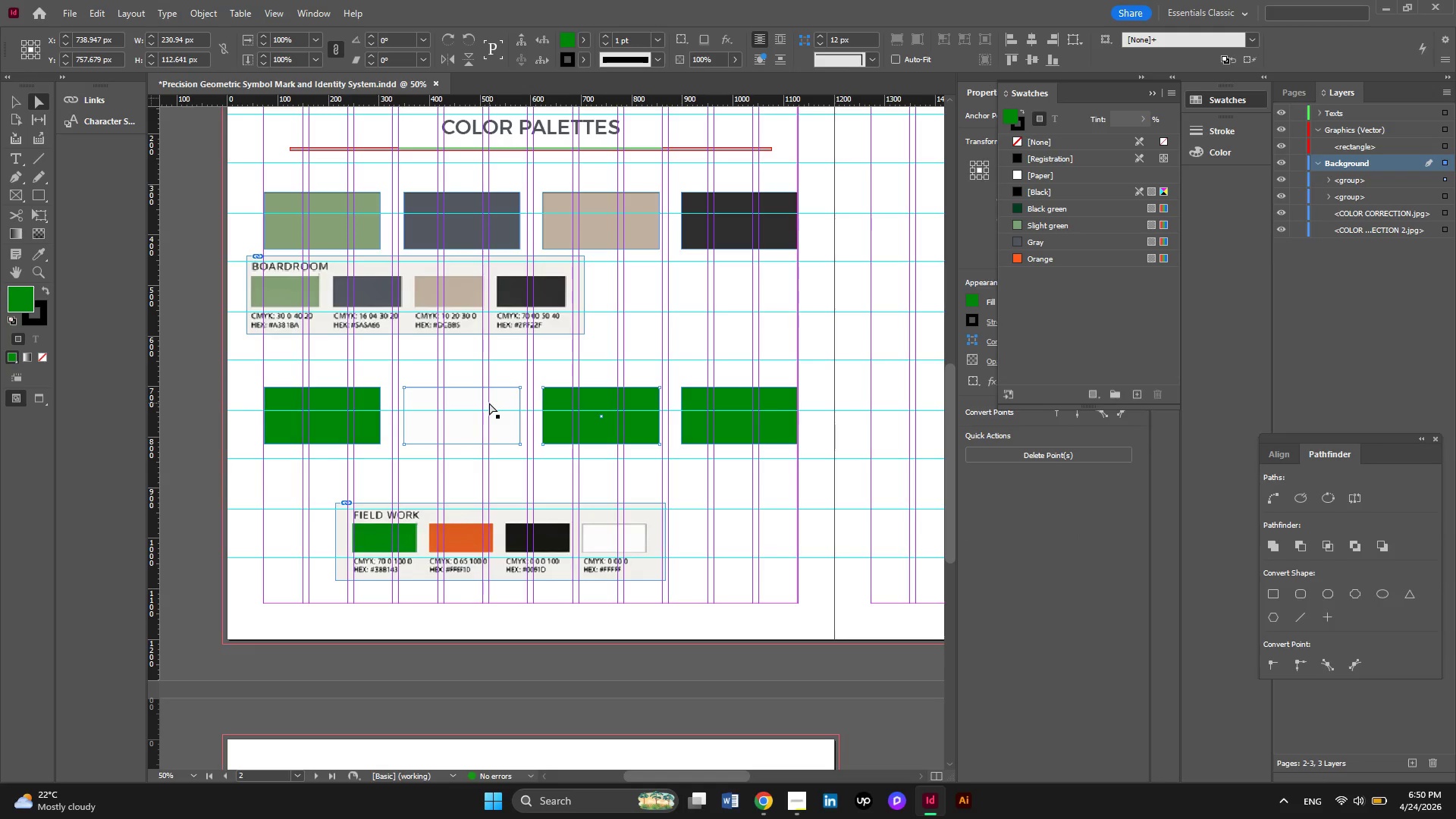 
left_click([489, 403])
 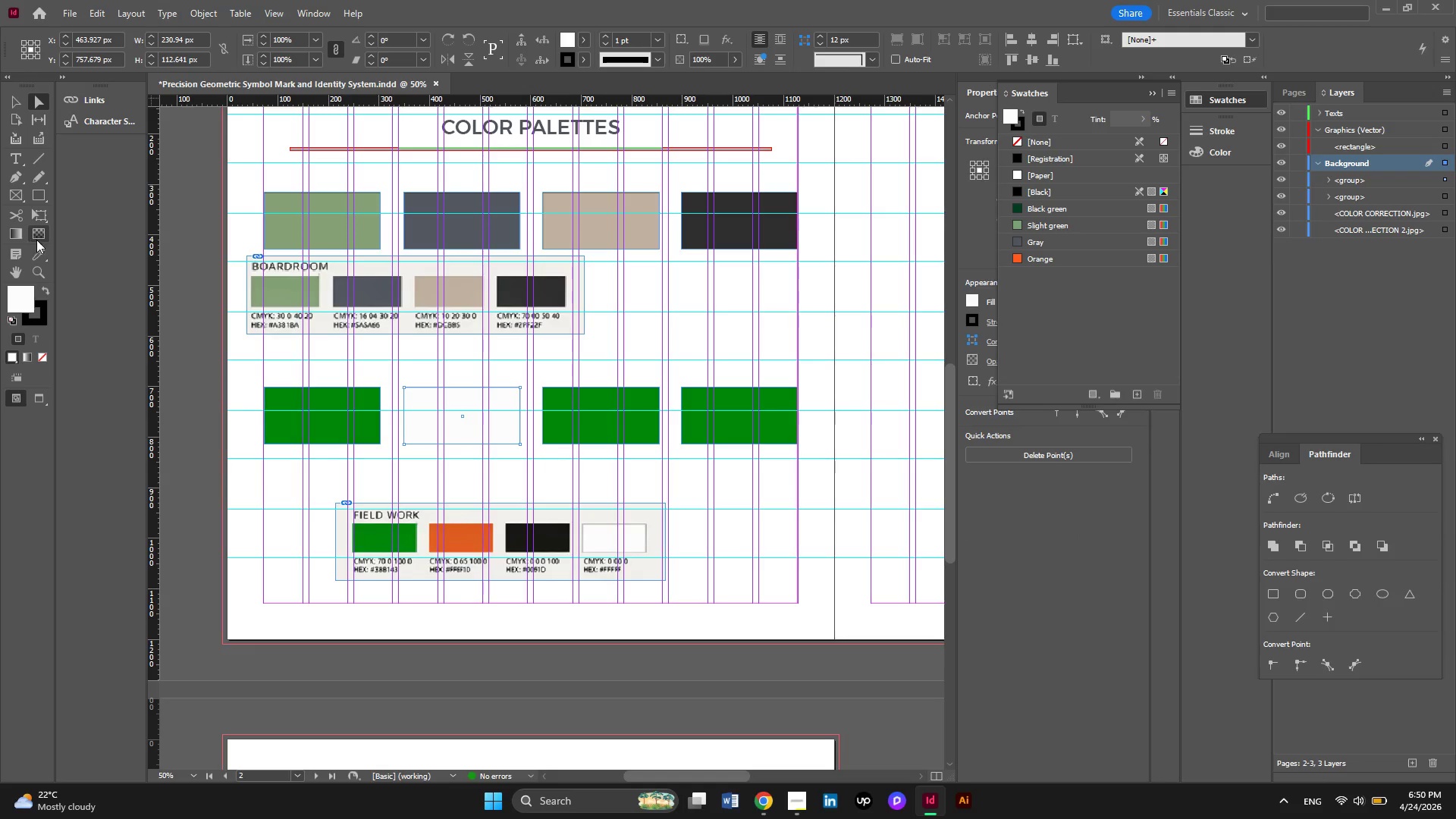 
left_click([44, 249])
 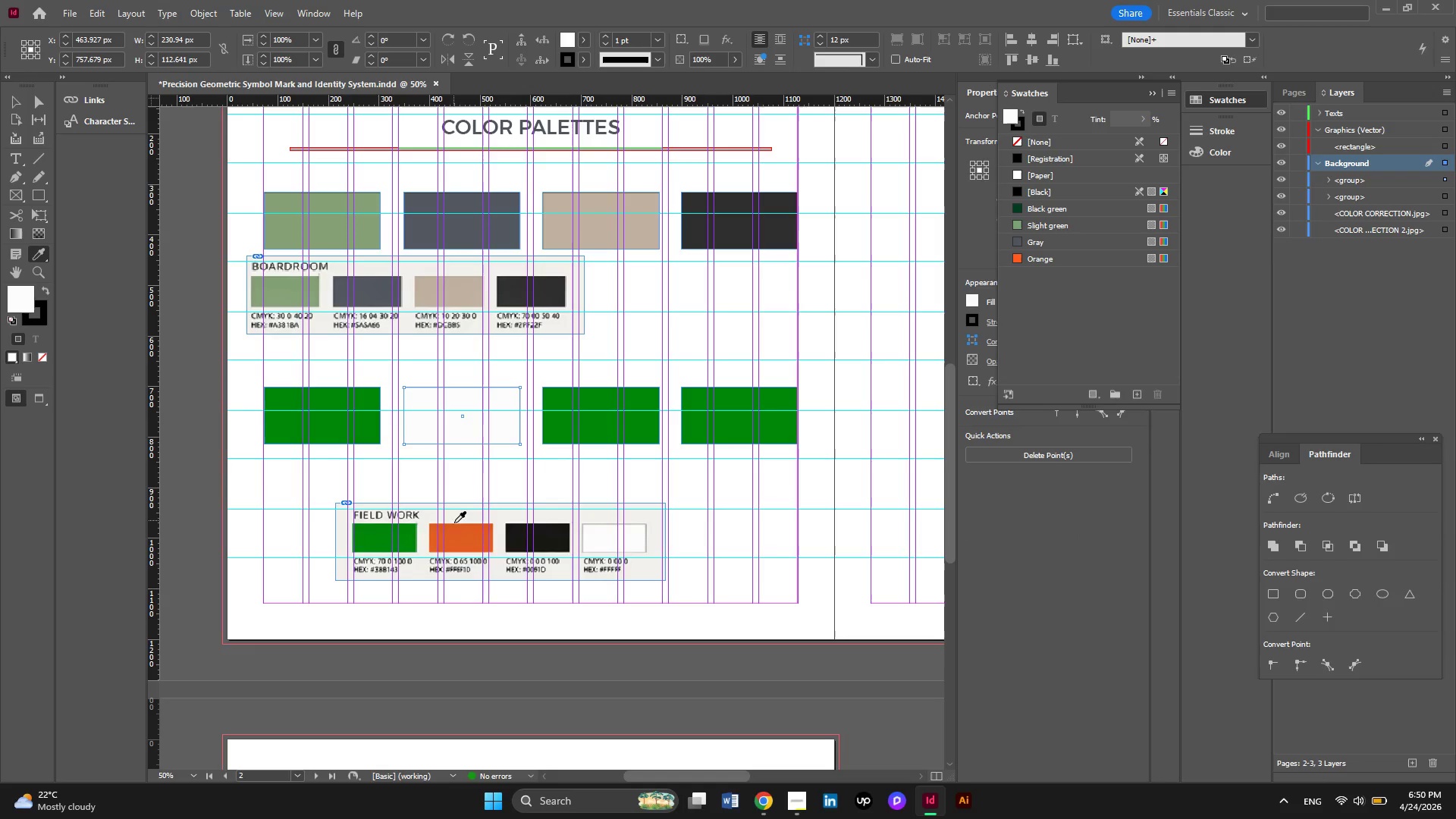 
left_click([457, 535])
 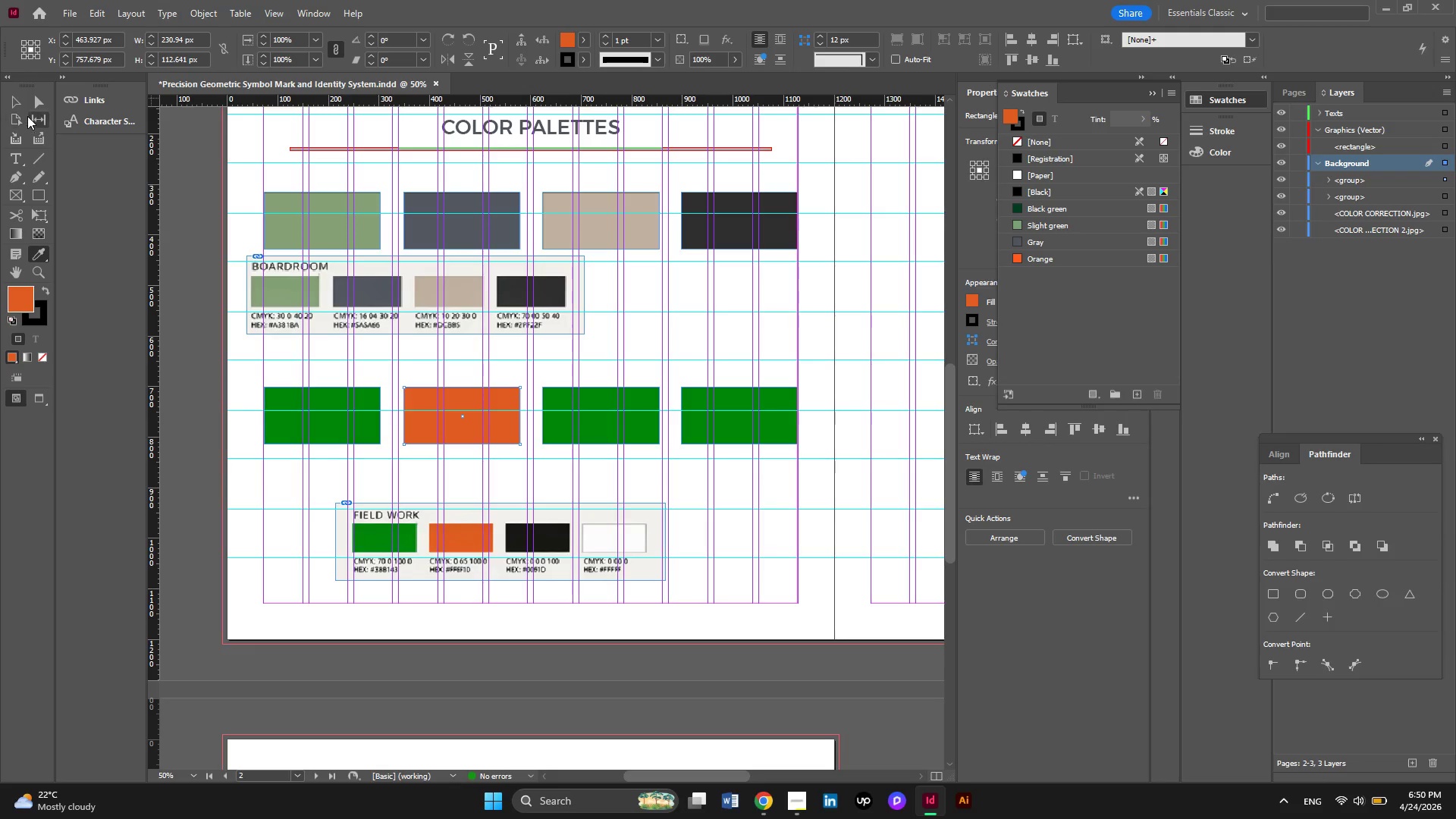 
left_click([39, 105])
 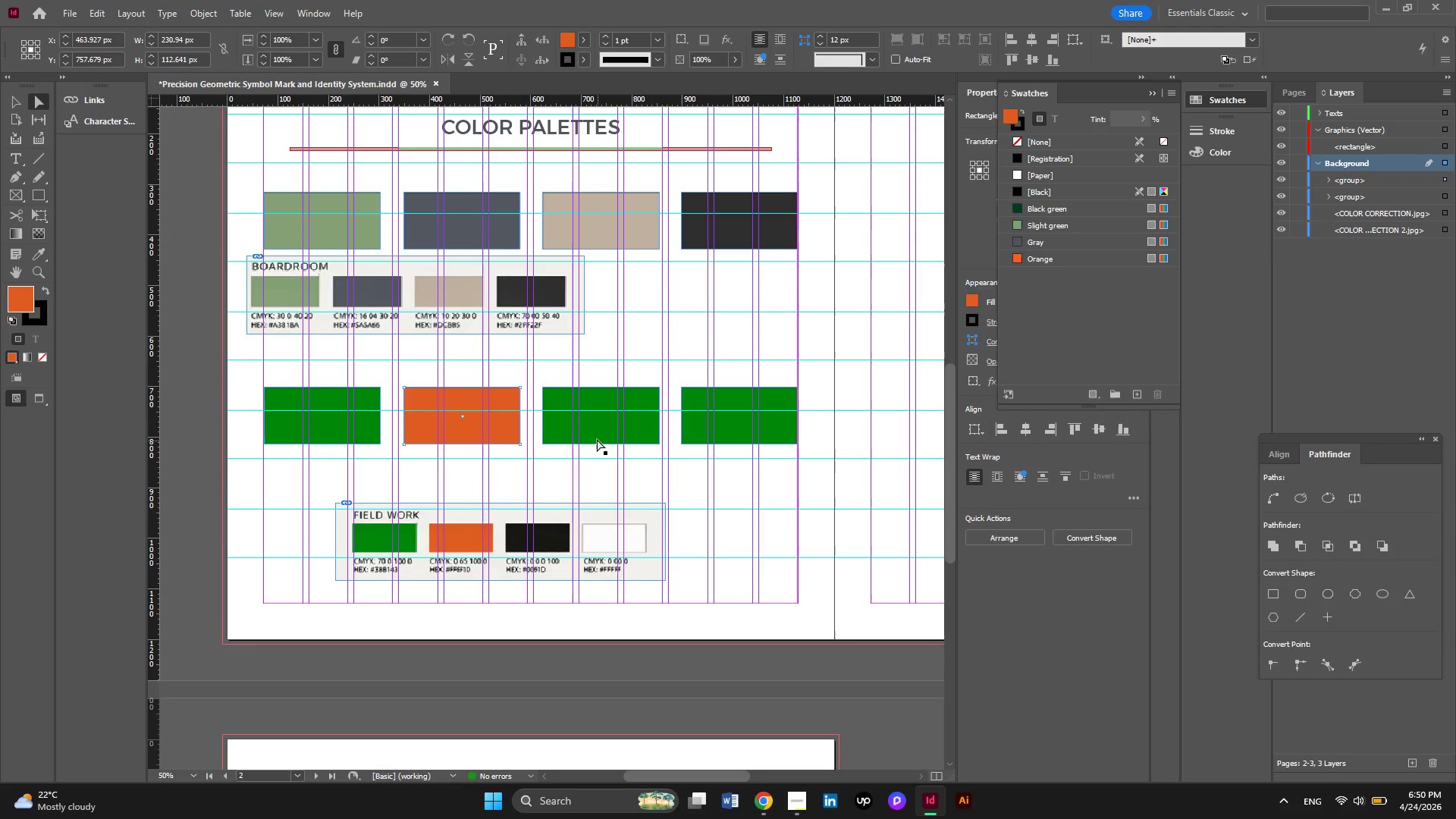 
left_click([597, 439])
 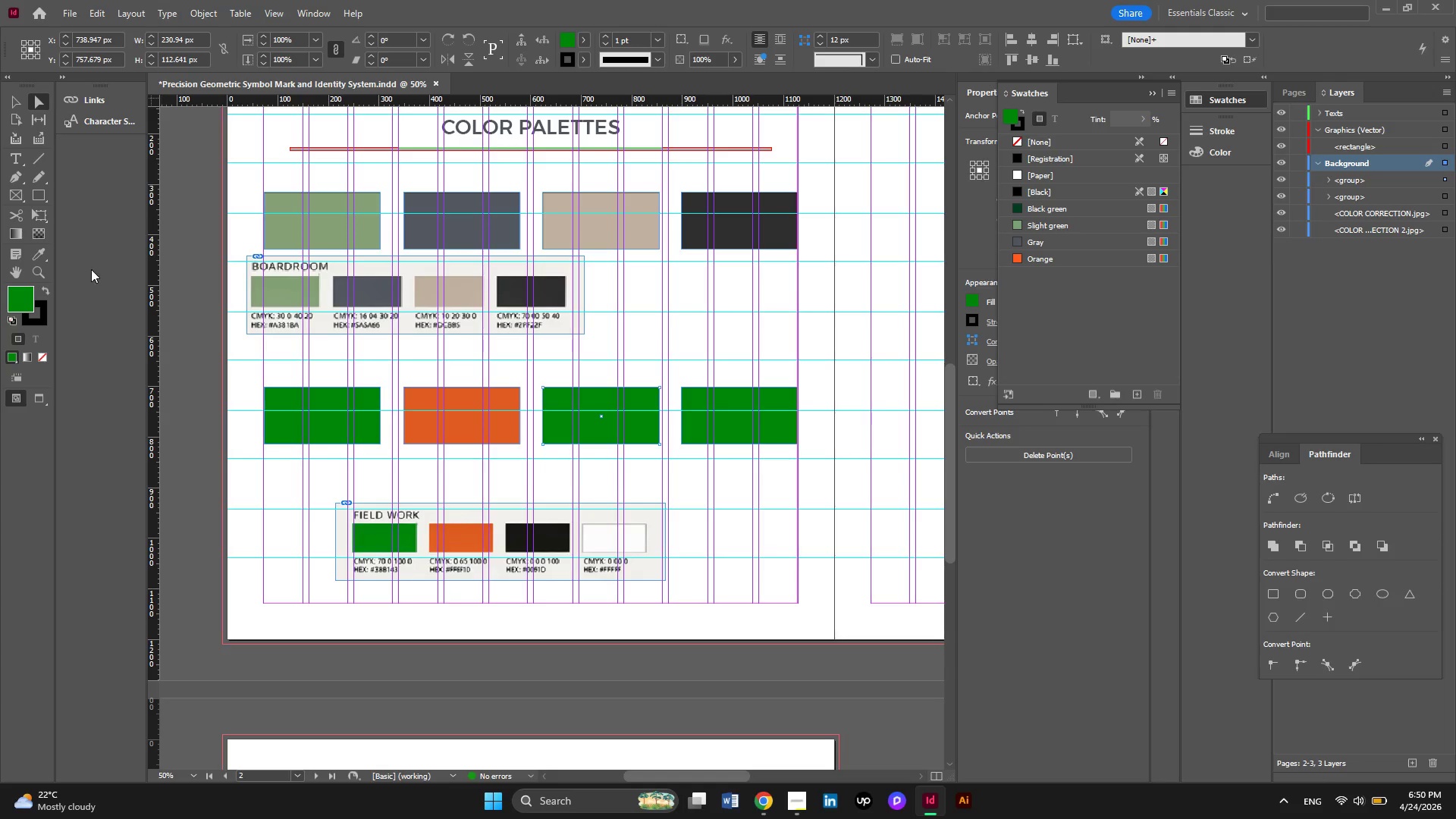 
left_click([37, 256])
 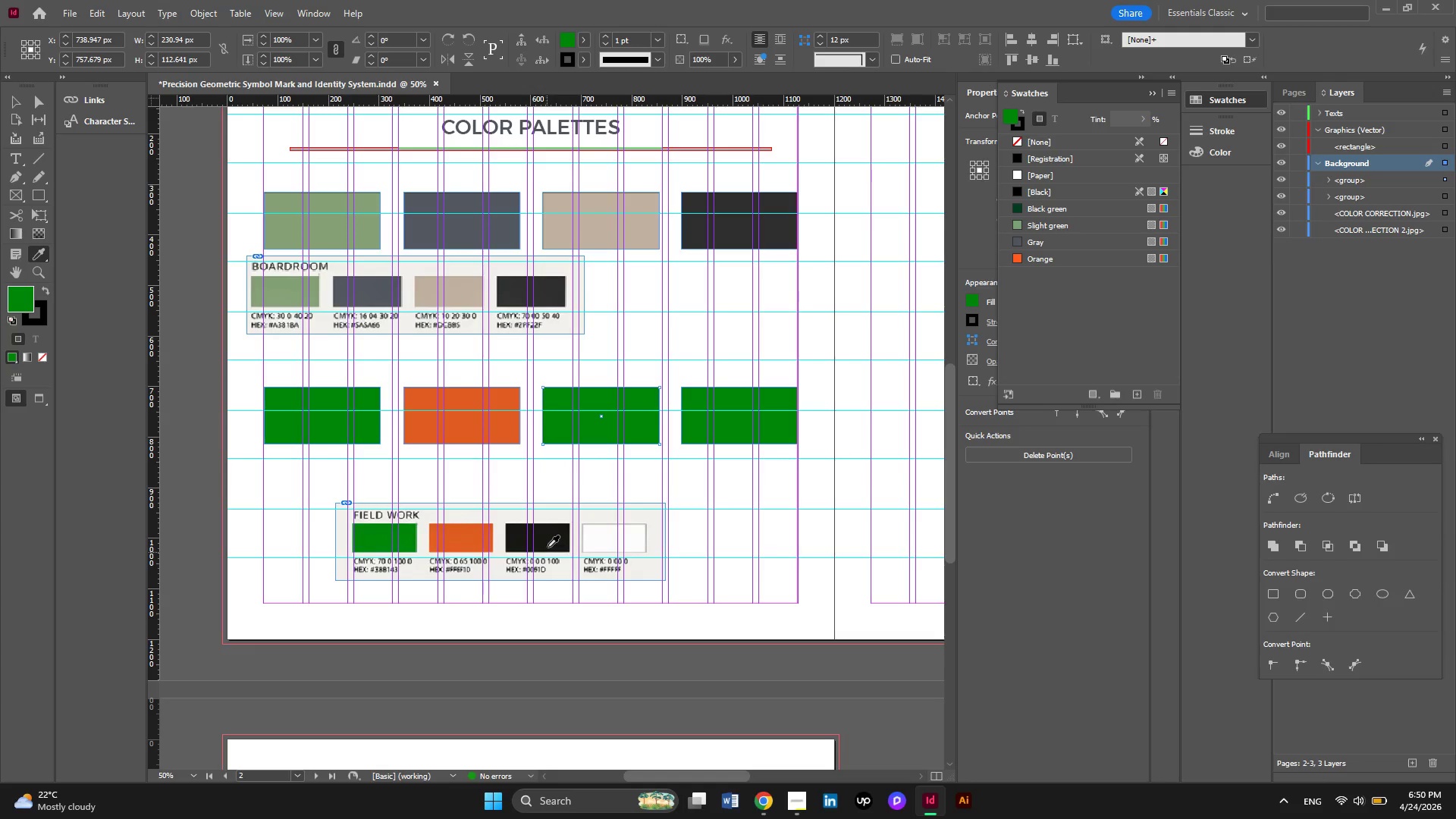 
left_click([547, 544])
 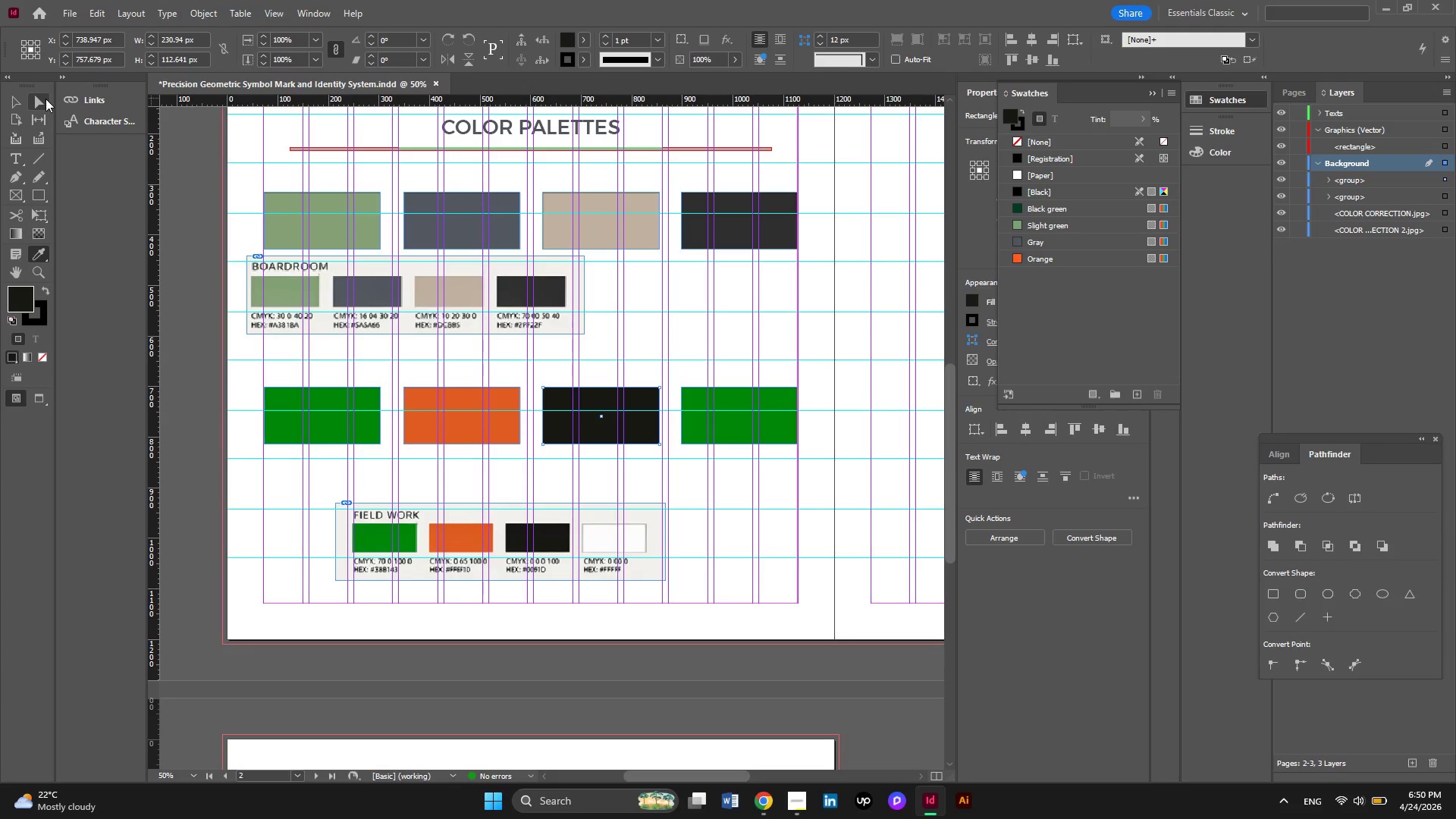 
left_click([46, 99])
 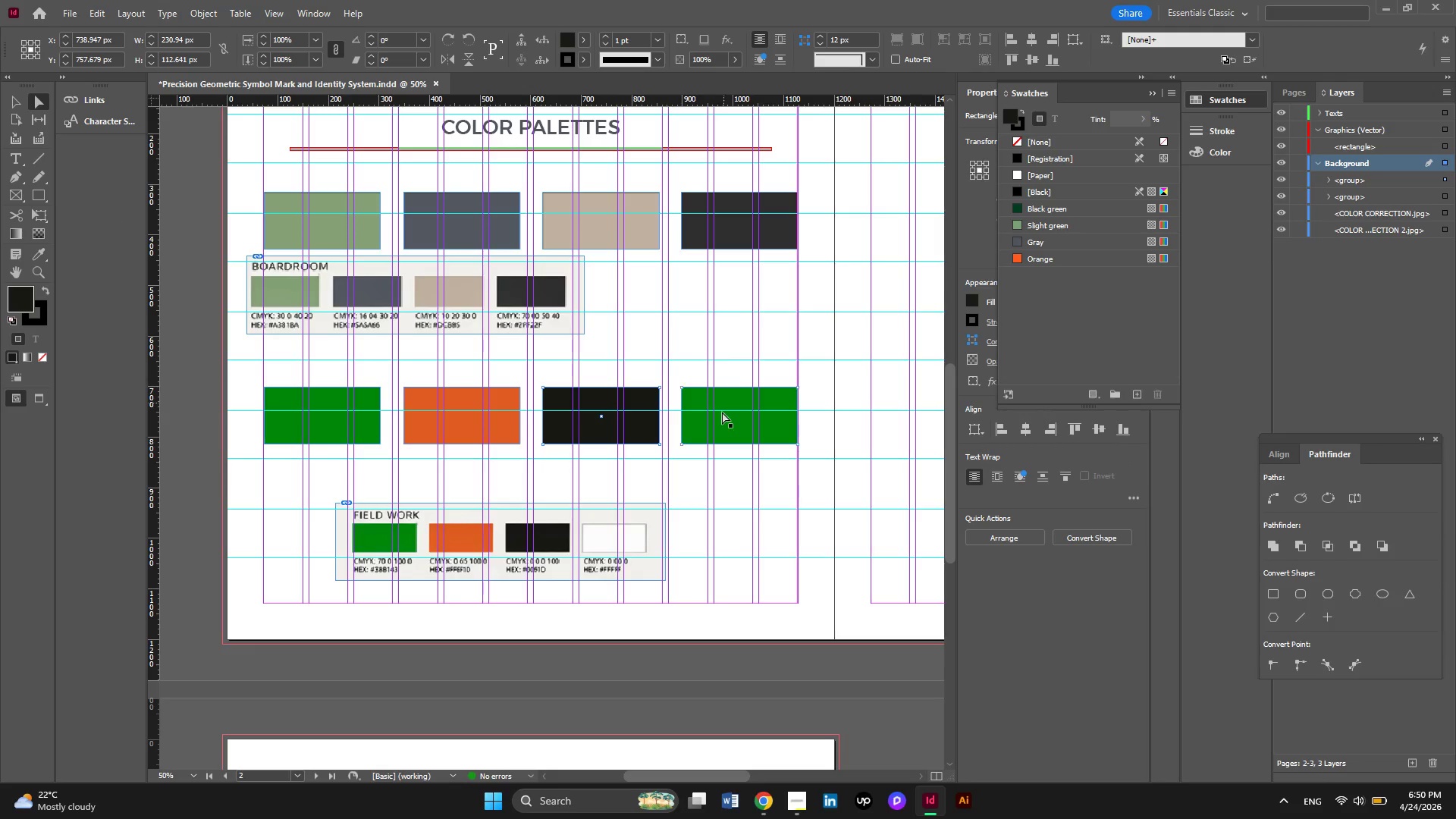 
left_click([725, 428])
 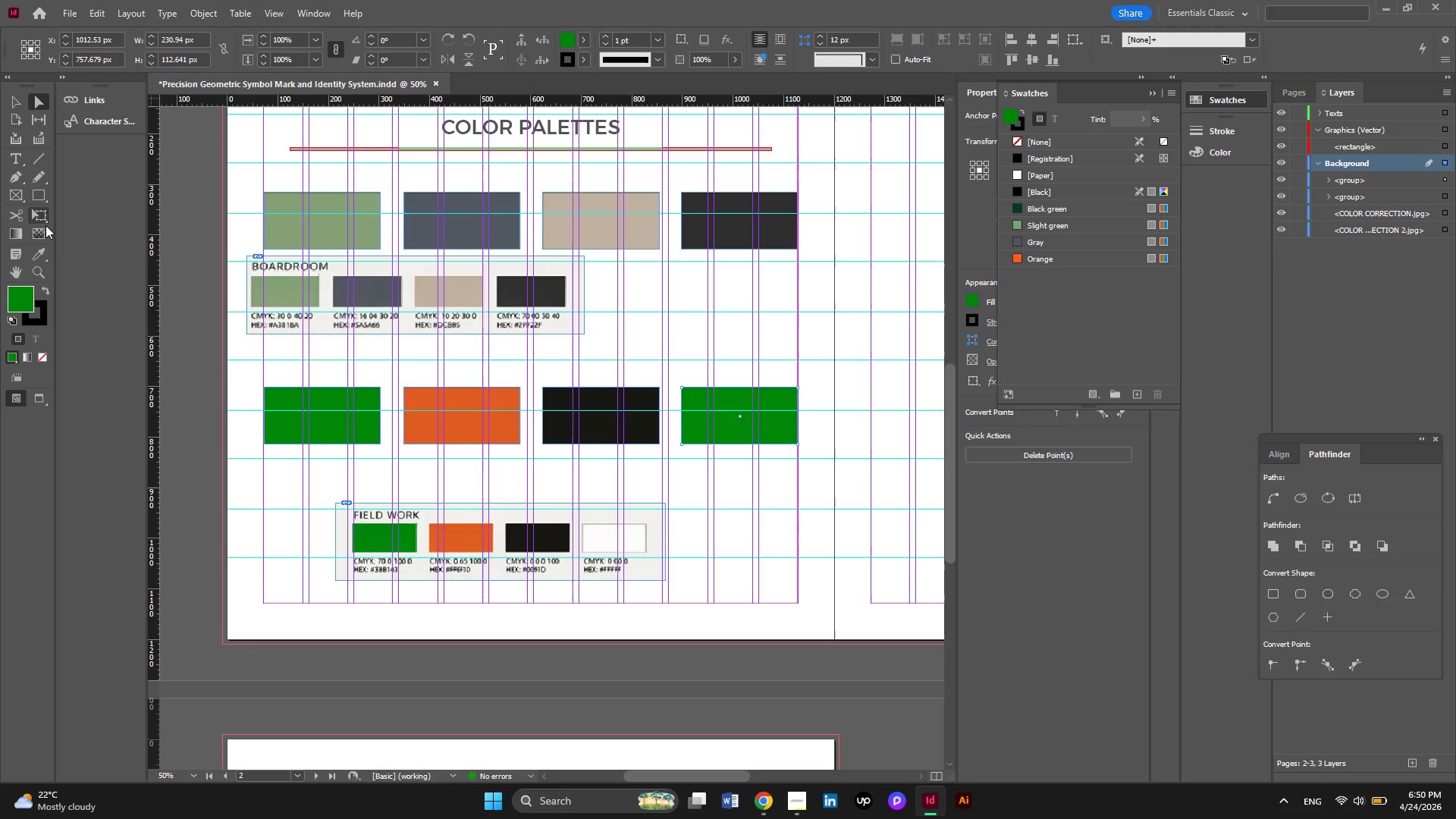 
left_click([46, 248])
 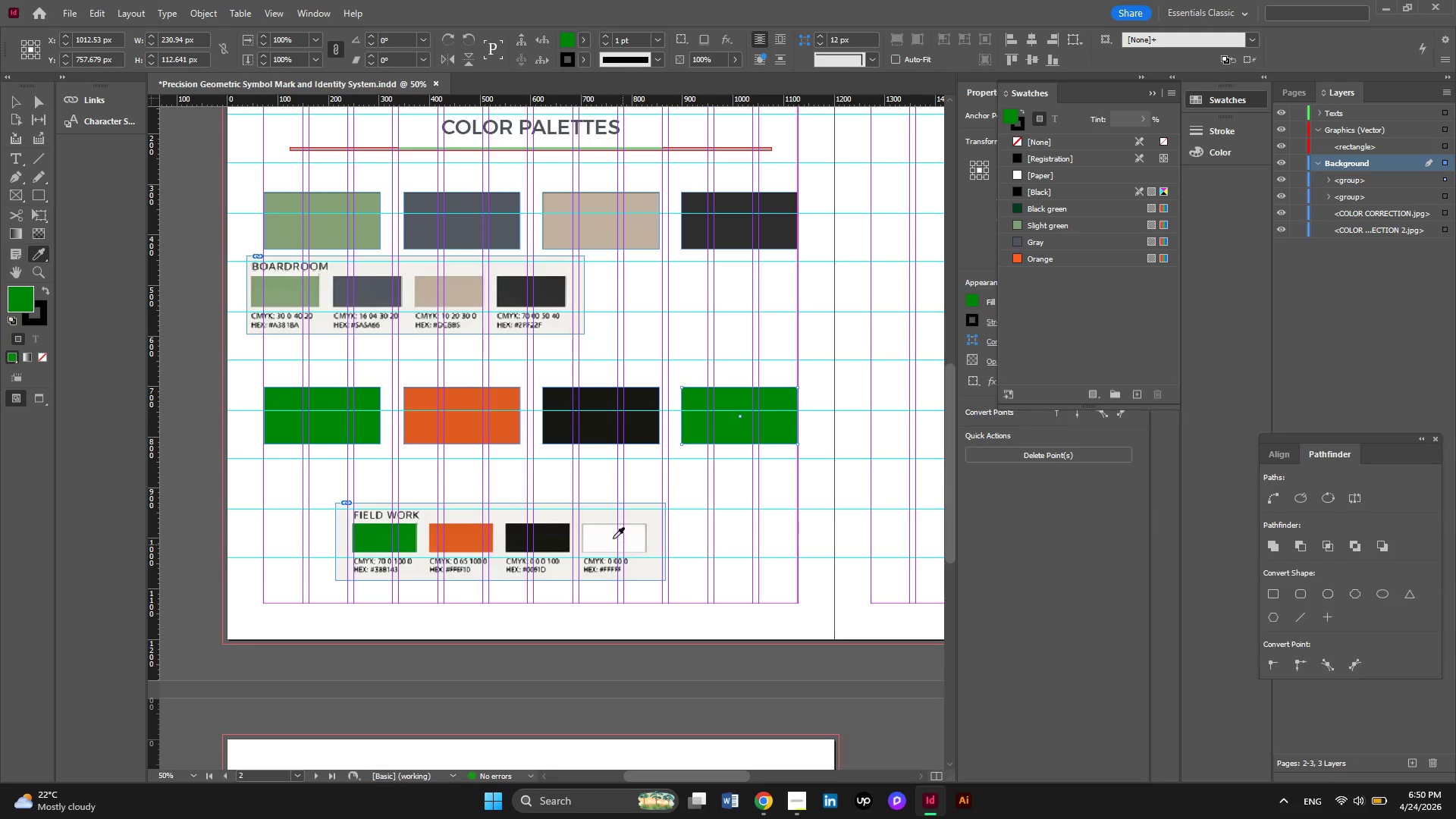 
left_click([600, 532])
 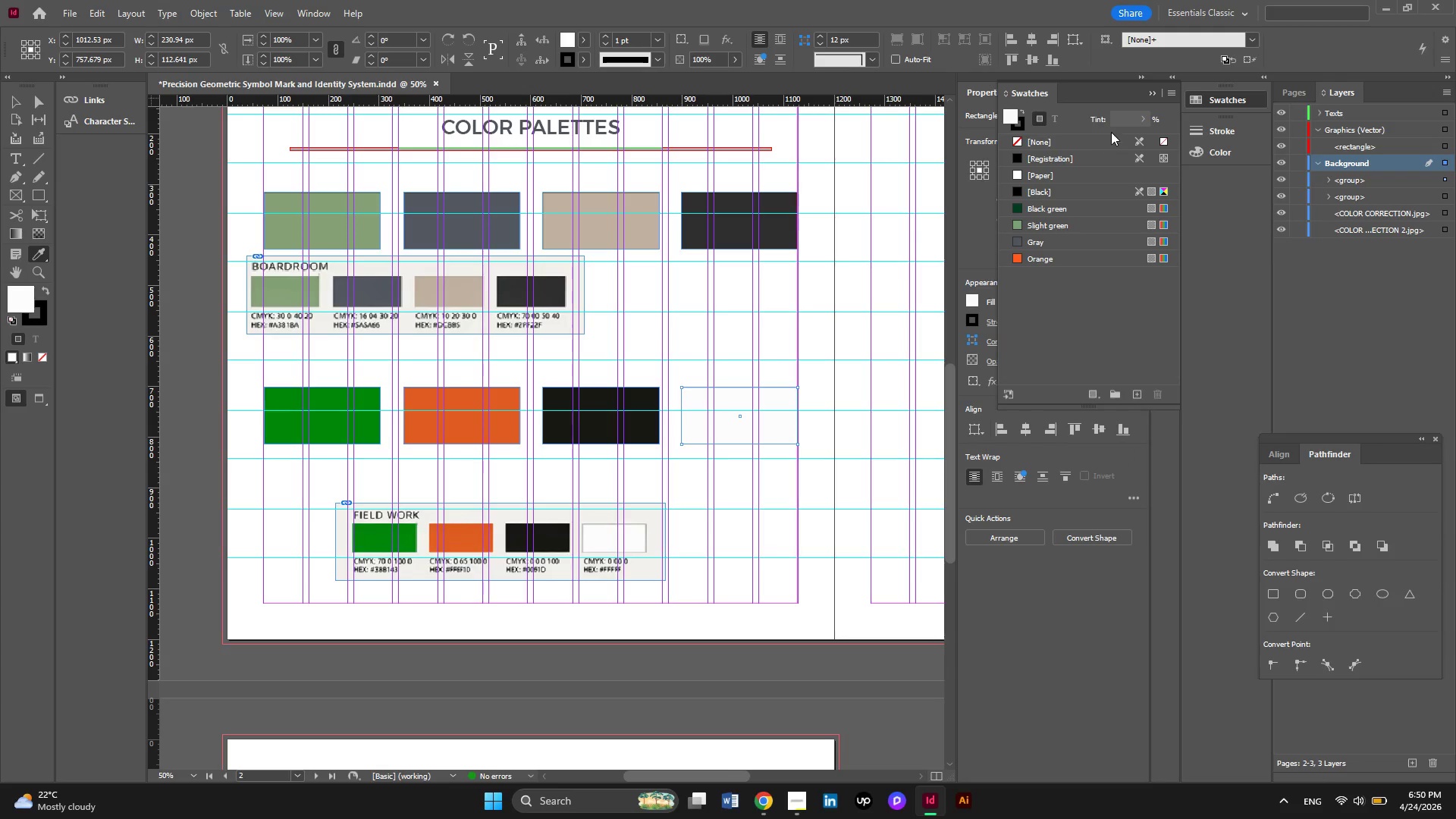 
wait(5.34)
 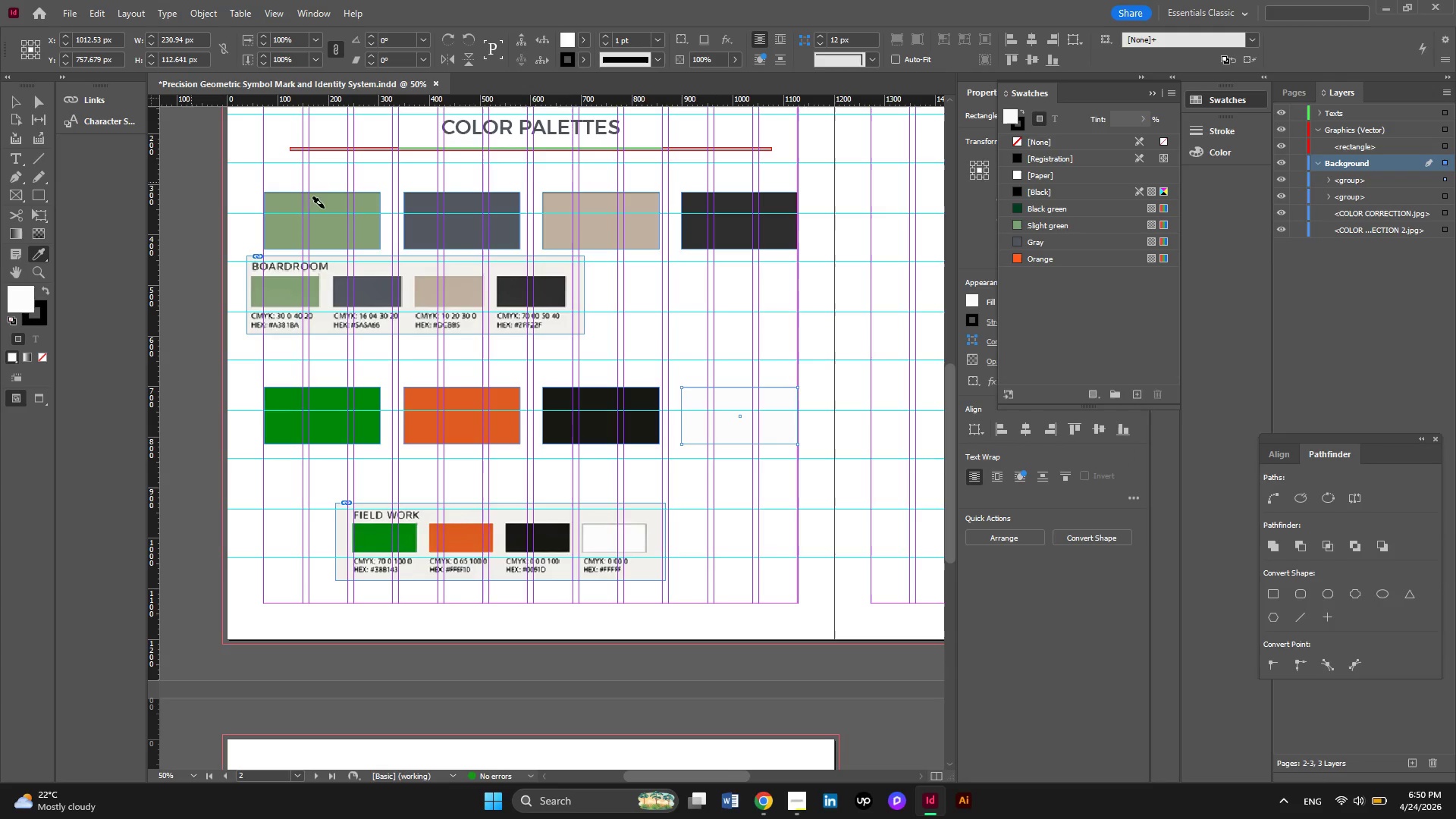 
left_click([1150, 93])
 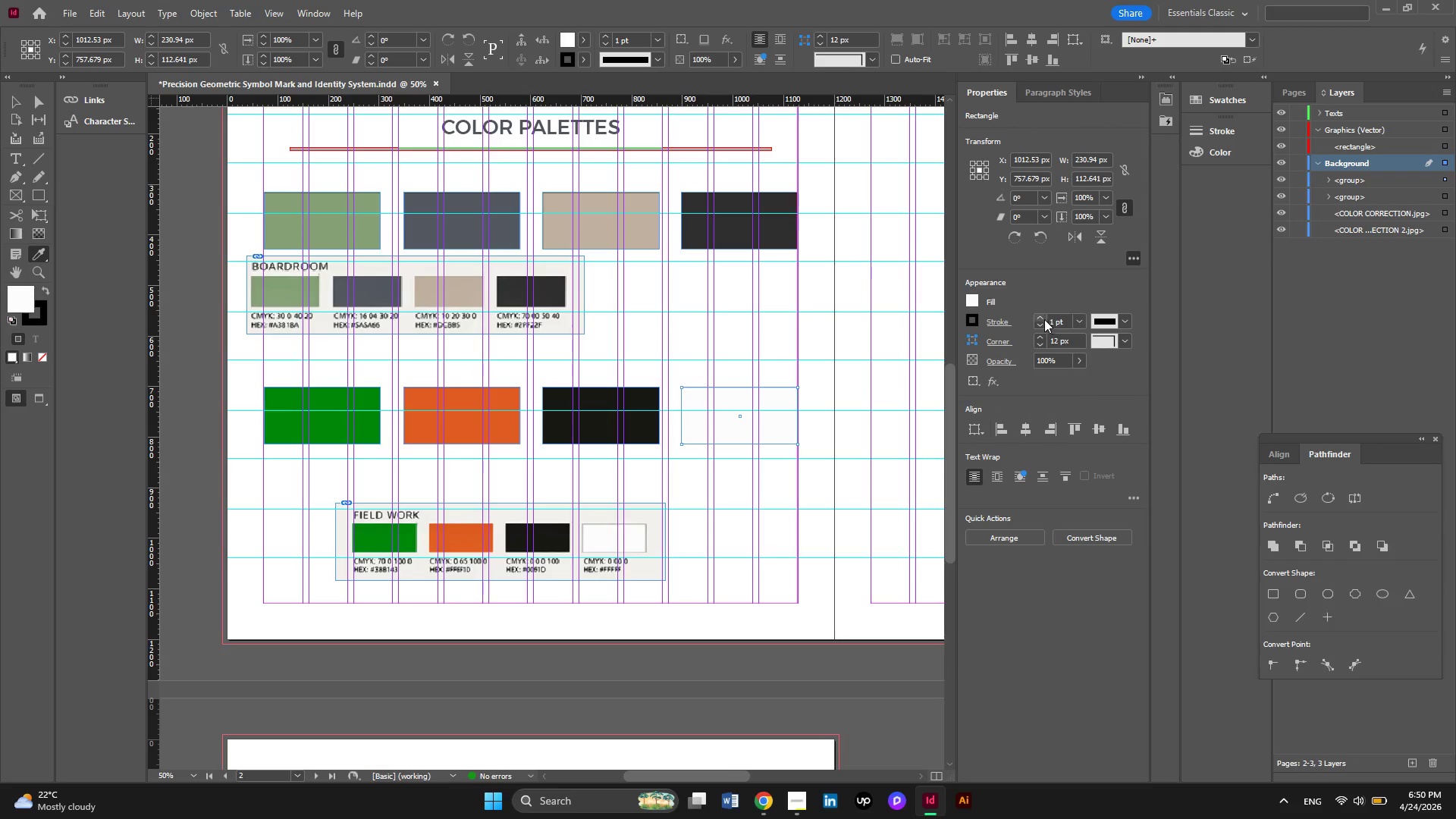 
left_click([1040, 318])
 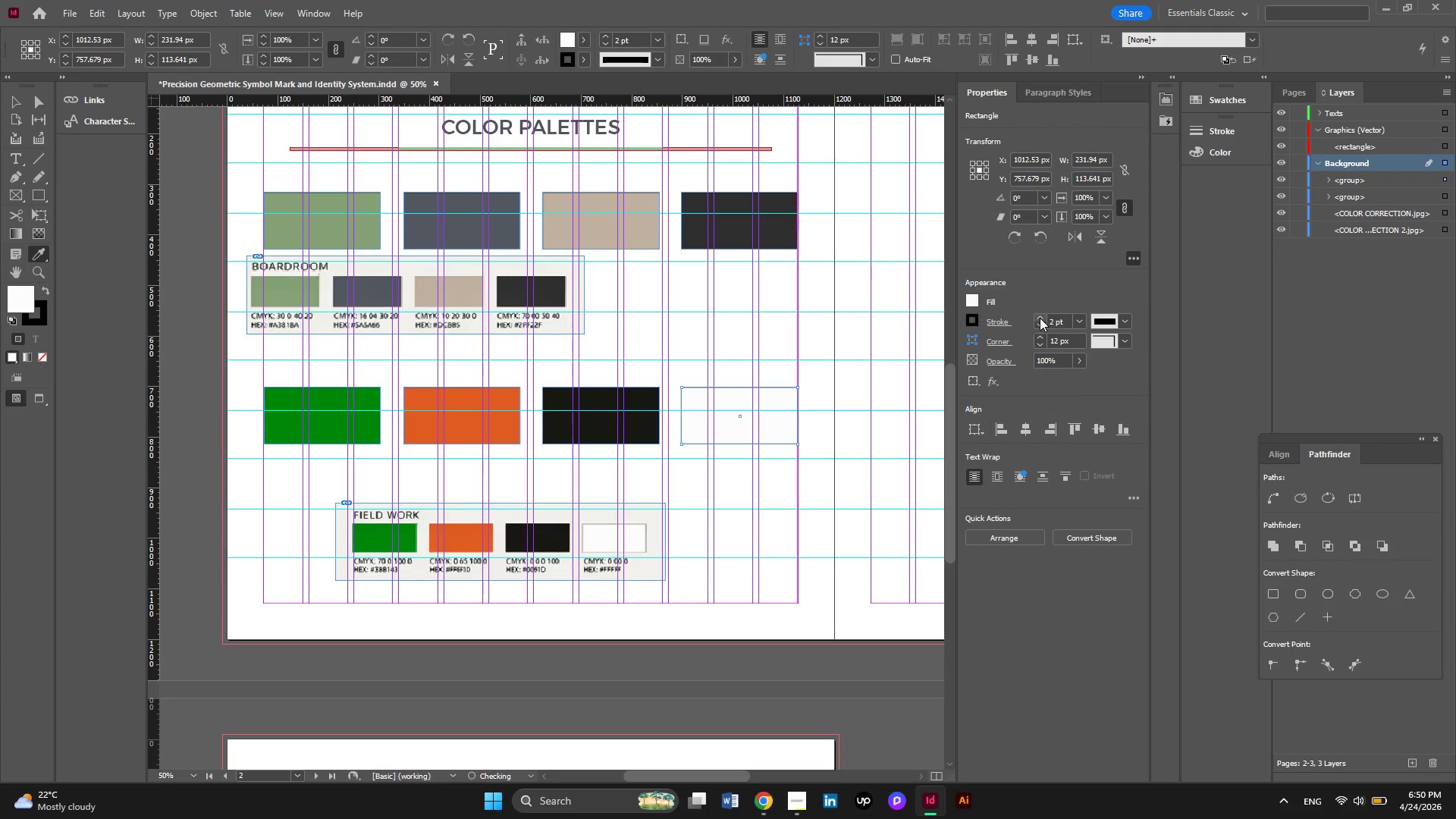 
left_click([1040, 318])
 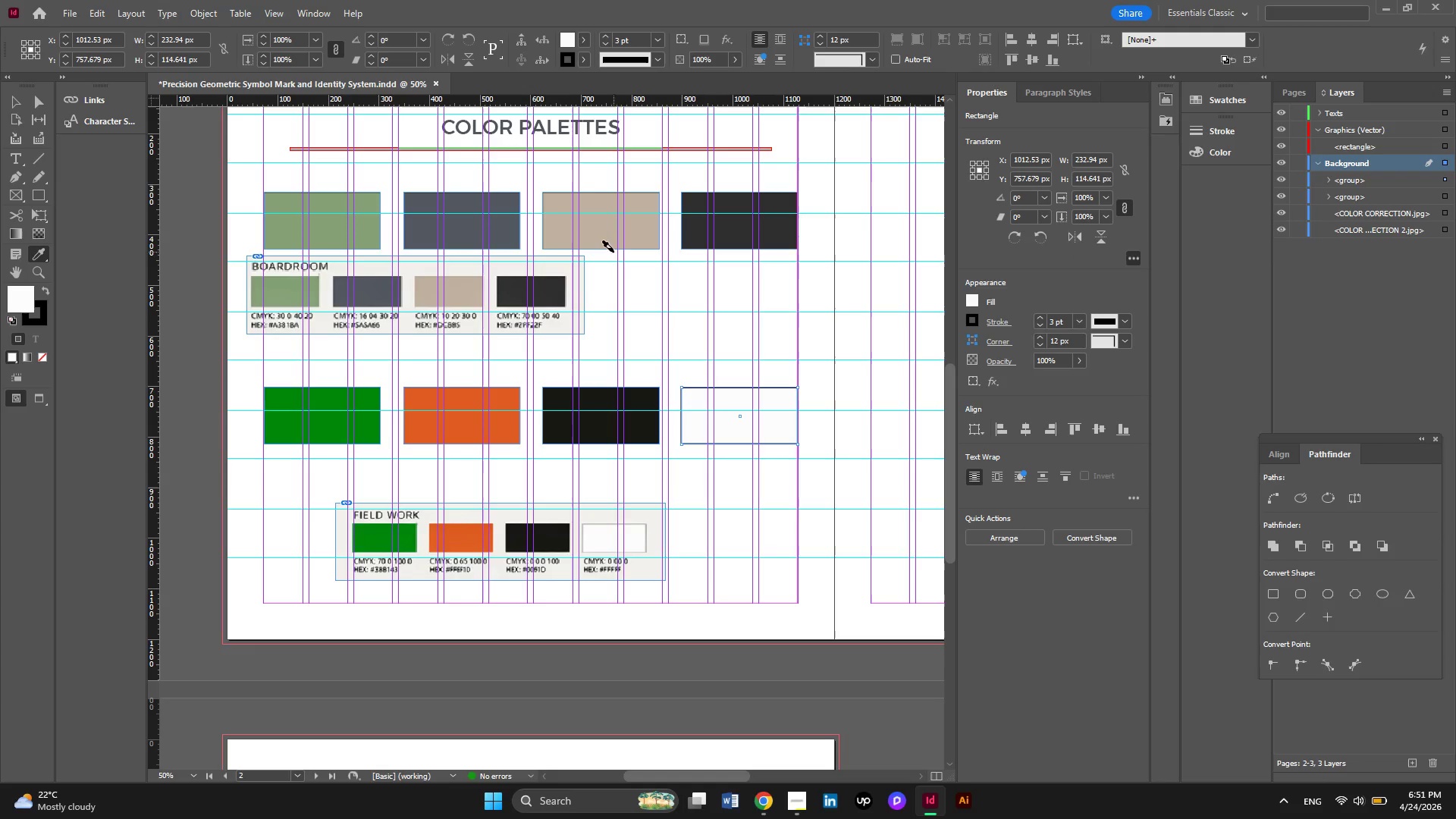 
wait(7.19)
 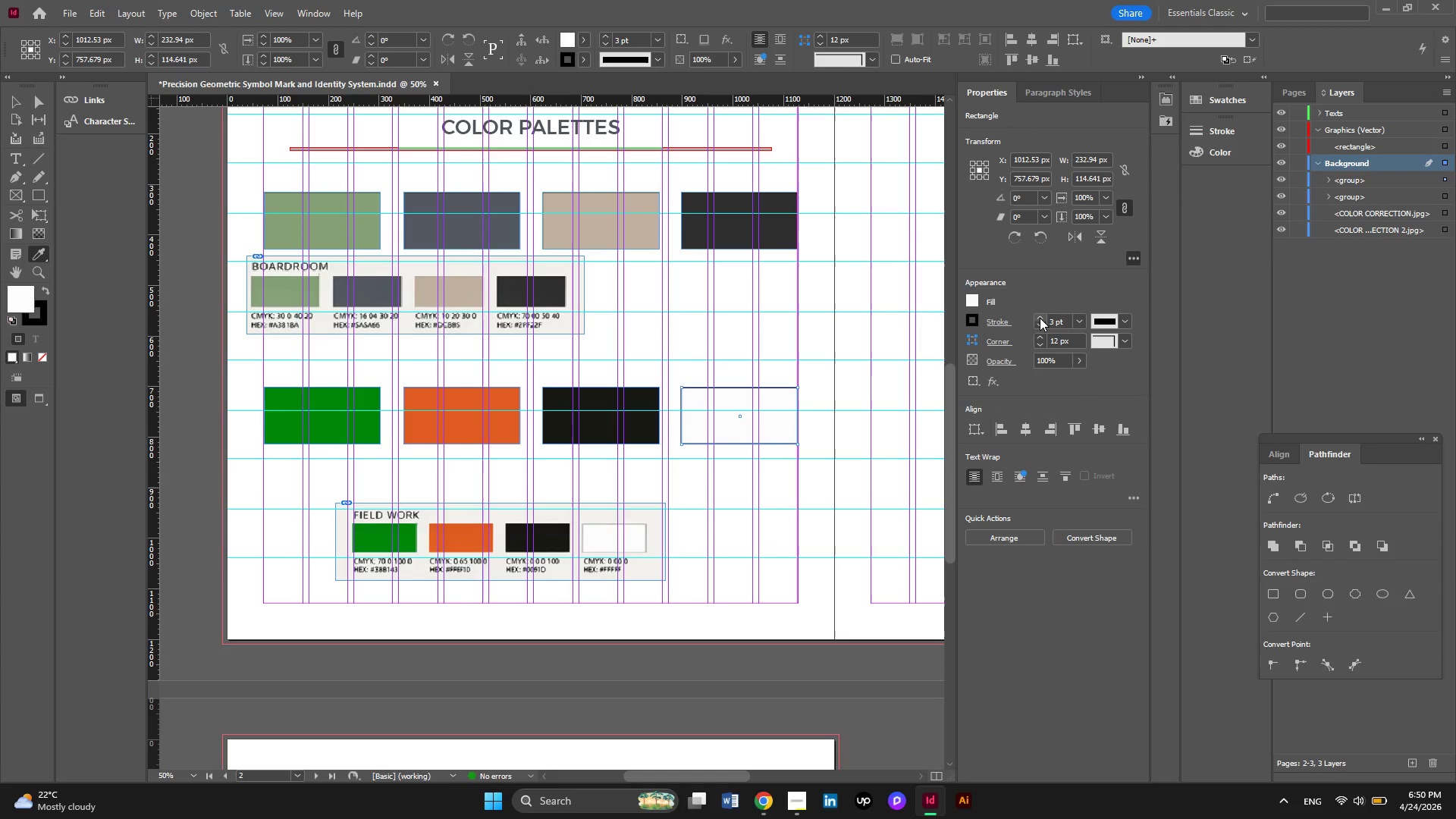 
left_click([8, 105])
 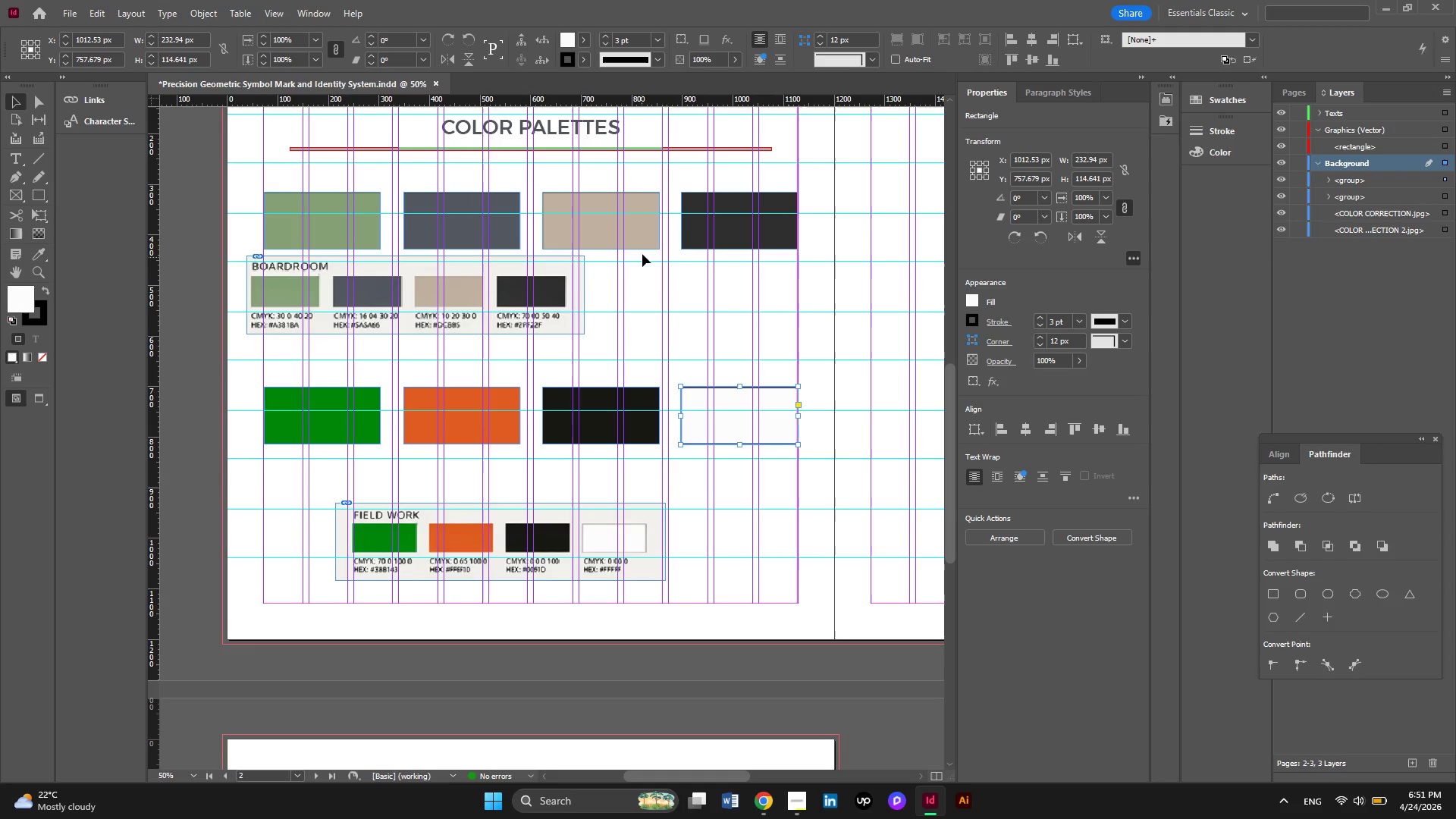 
left_click([642, 239])
 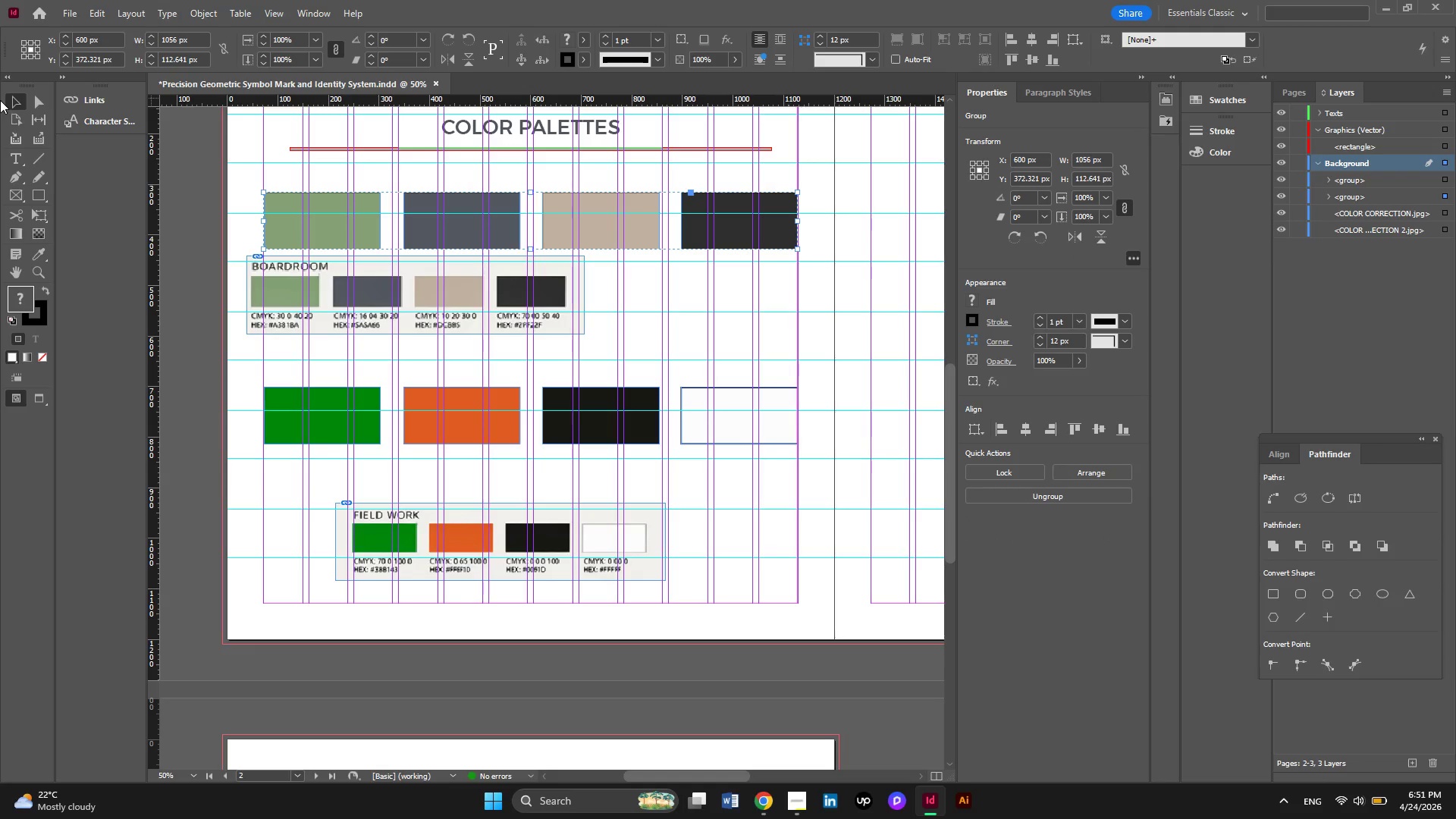 
left_click([39, 97])
 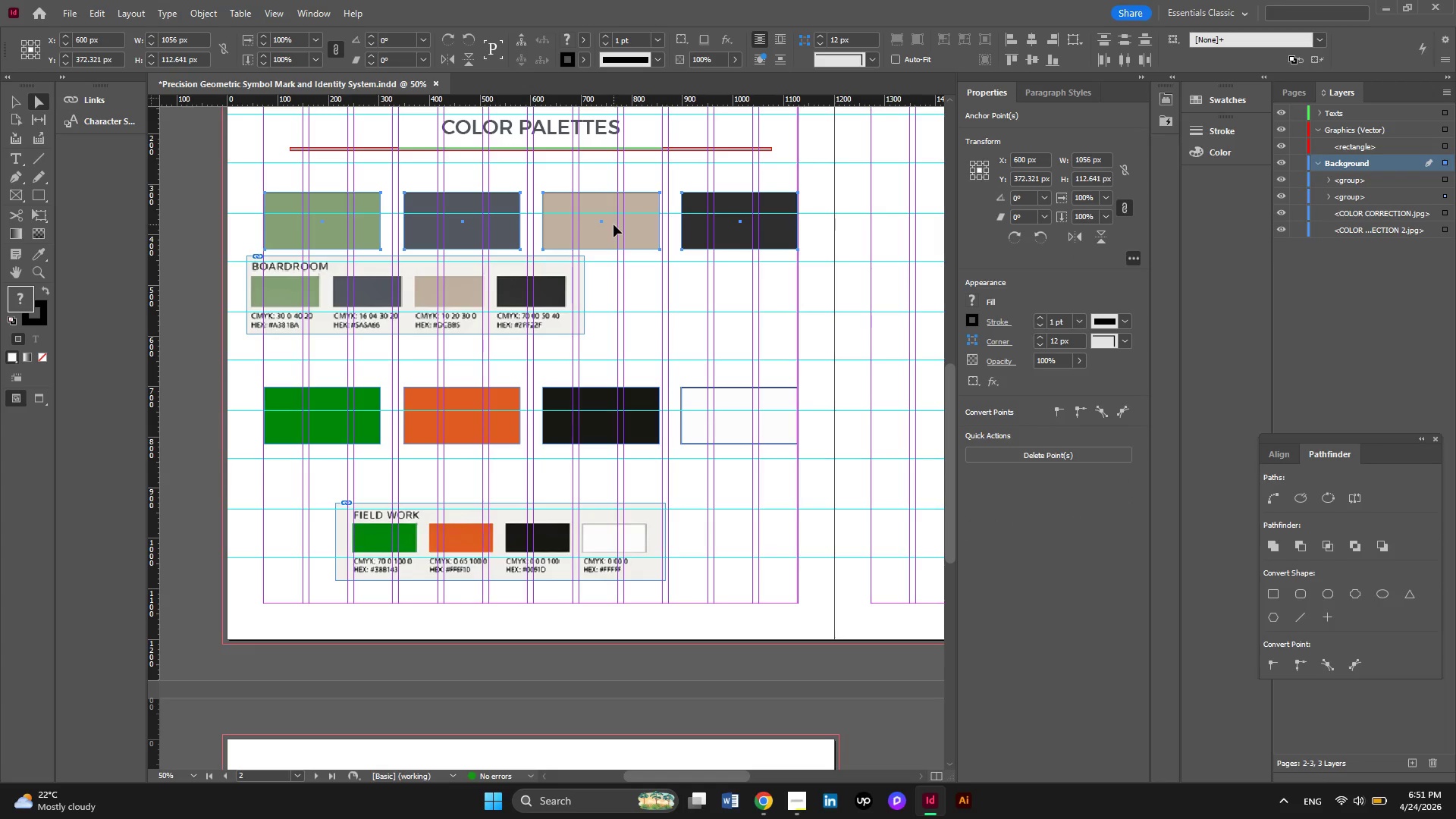 
left_click([639, 229])
 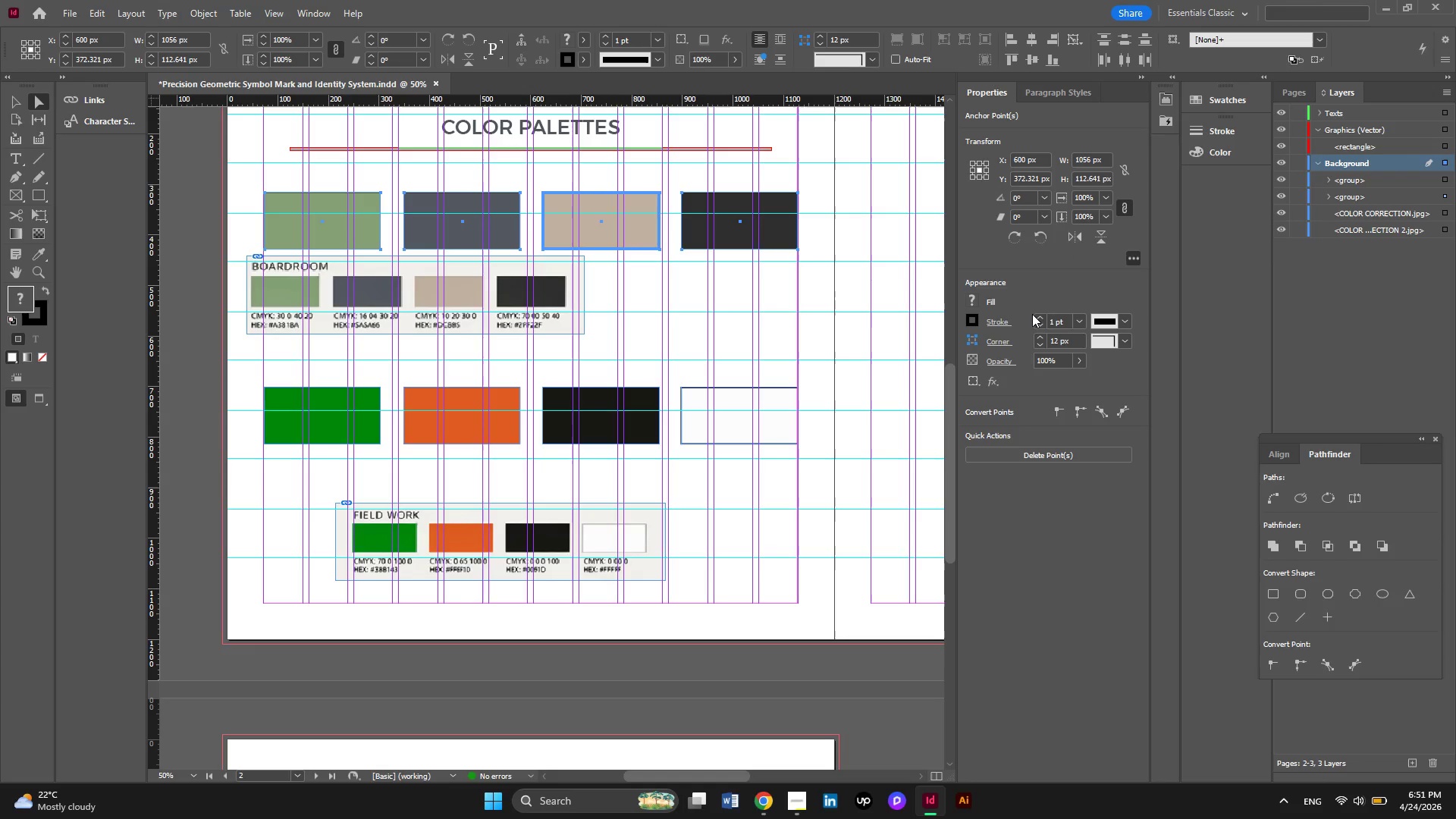 
left_click([1037, 318])
 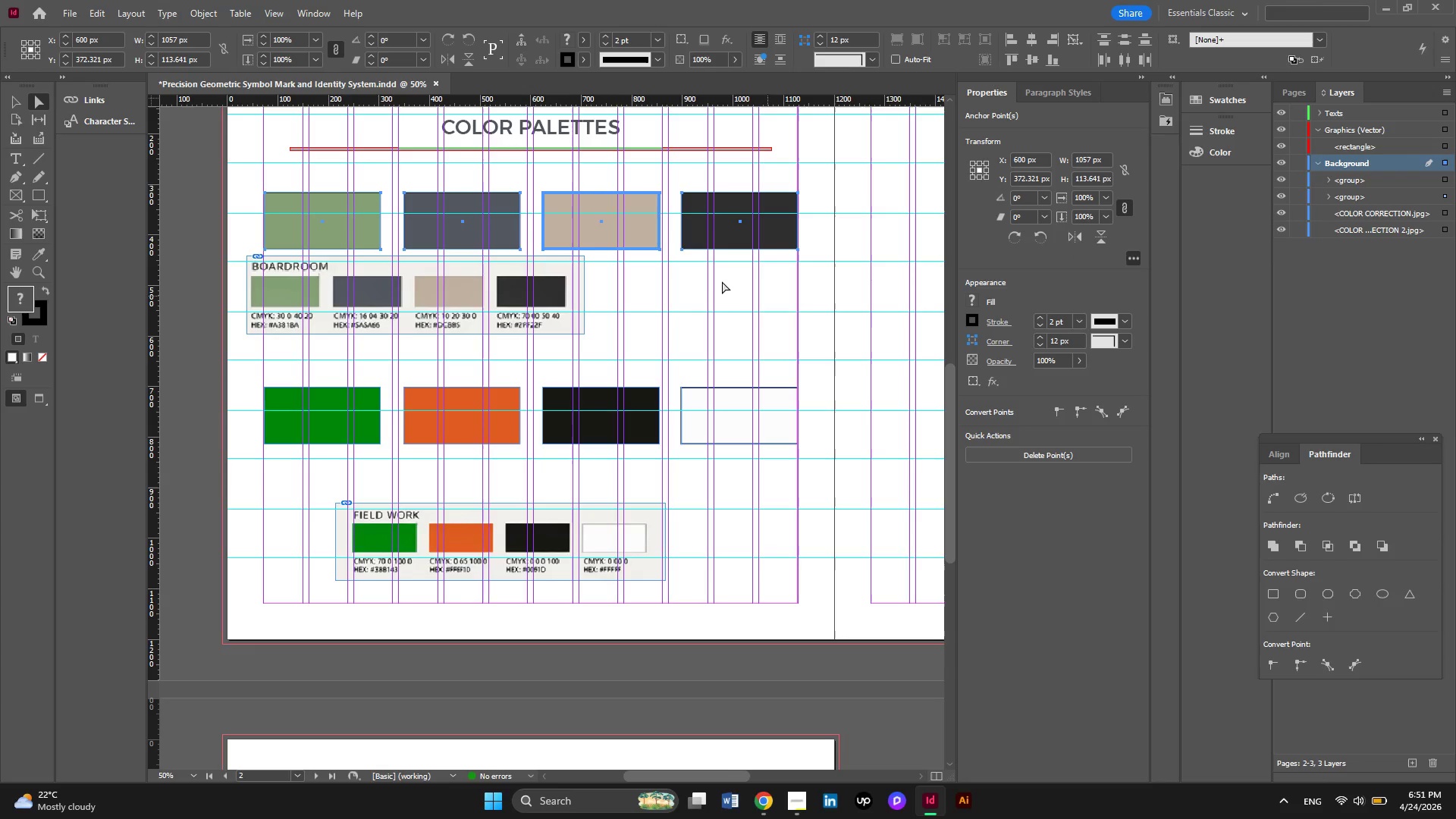 
left_click([722, 284])
 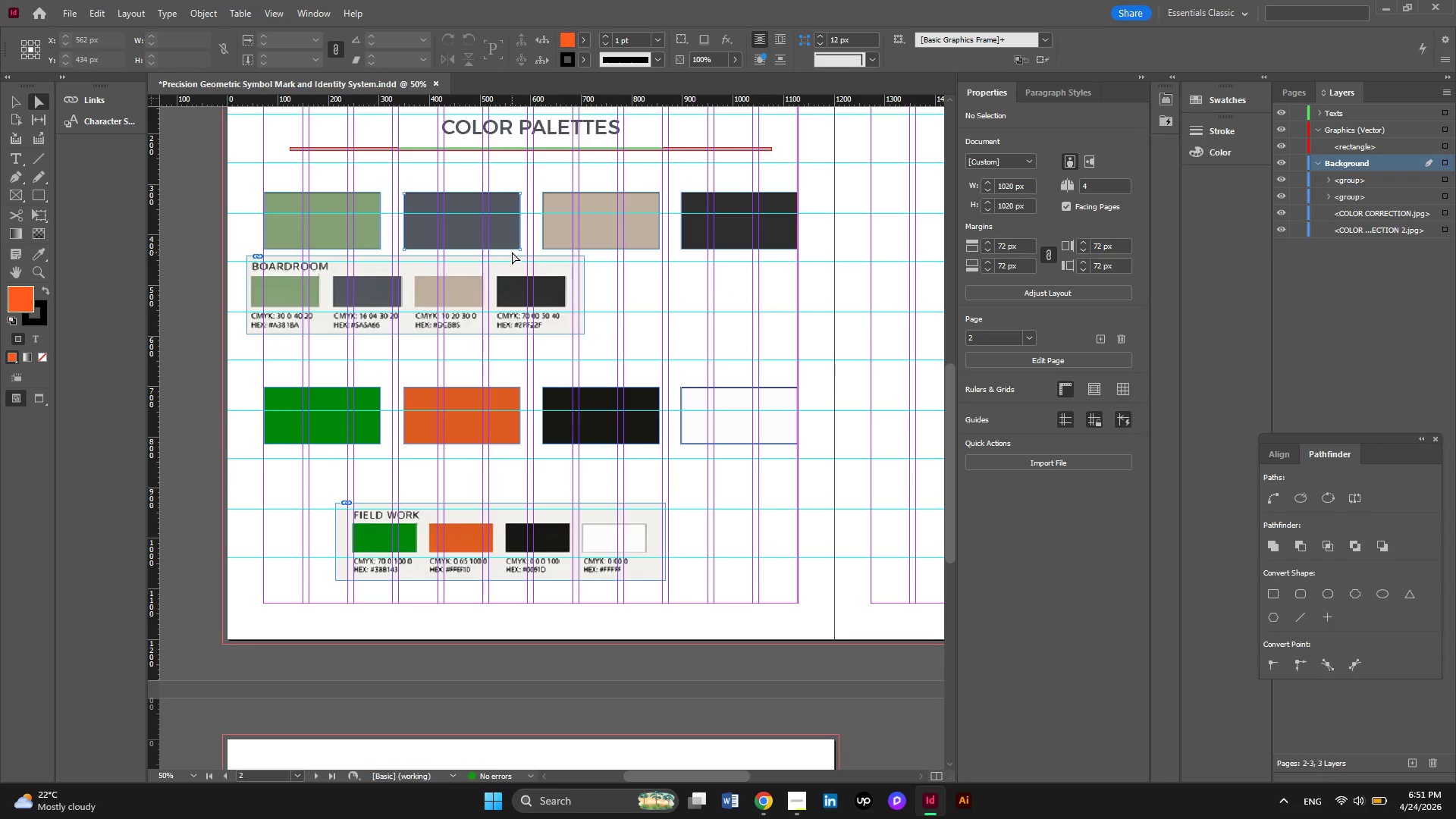 
scroll: coordinate [620, 322], scroll_direction: none, amount: 0.0
 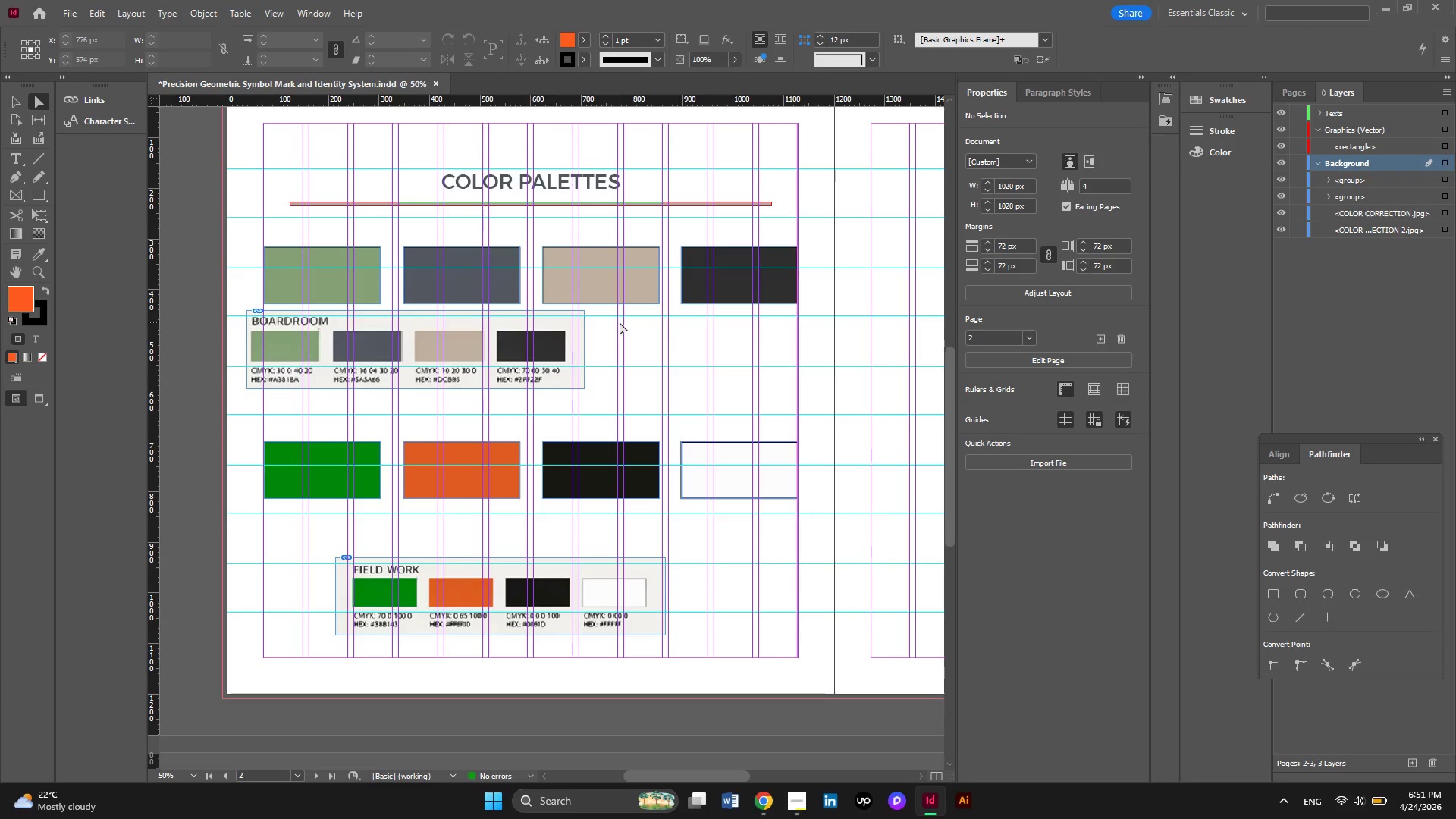 
scroll: coordinate [620, 322], scroll_direction: up, amount: 1.0
 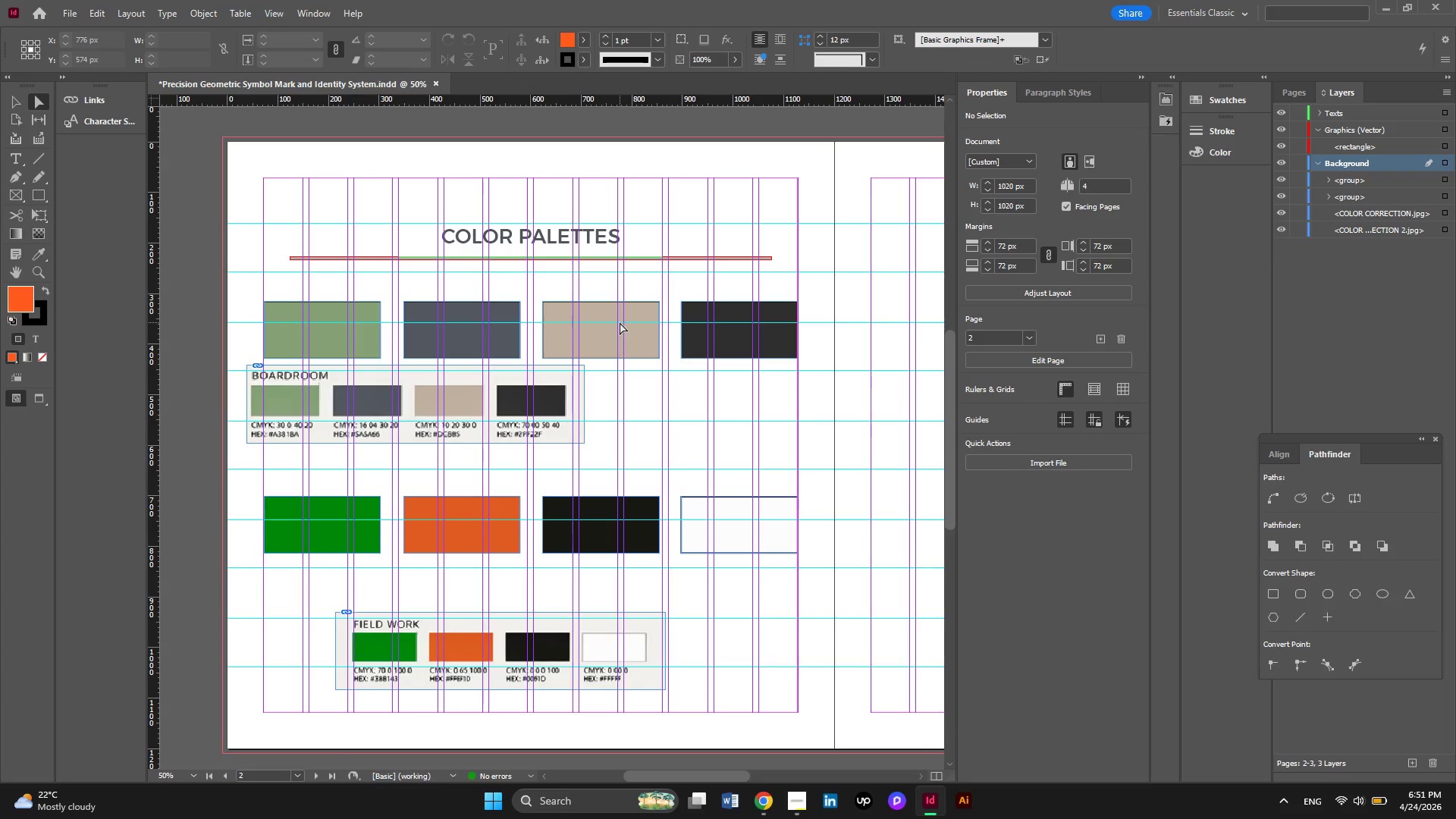 
scroll: coordinate [620, 322], scroll_direction: none, amount: 0.0
 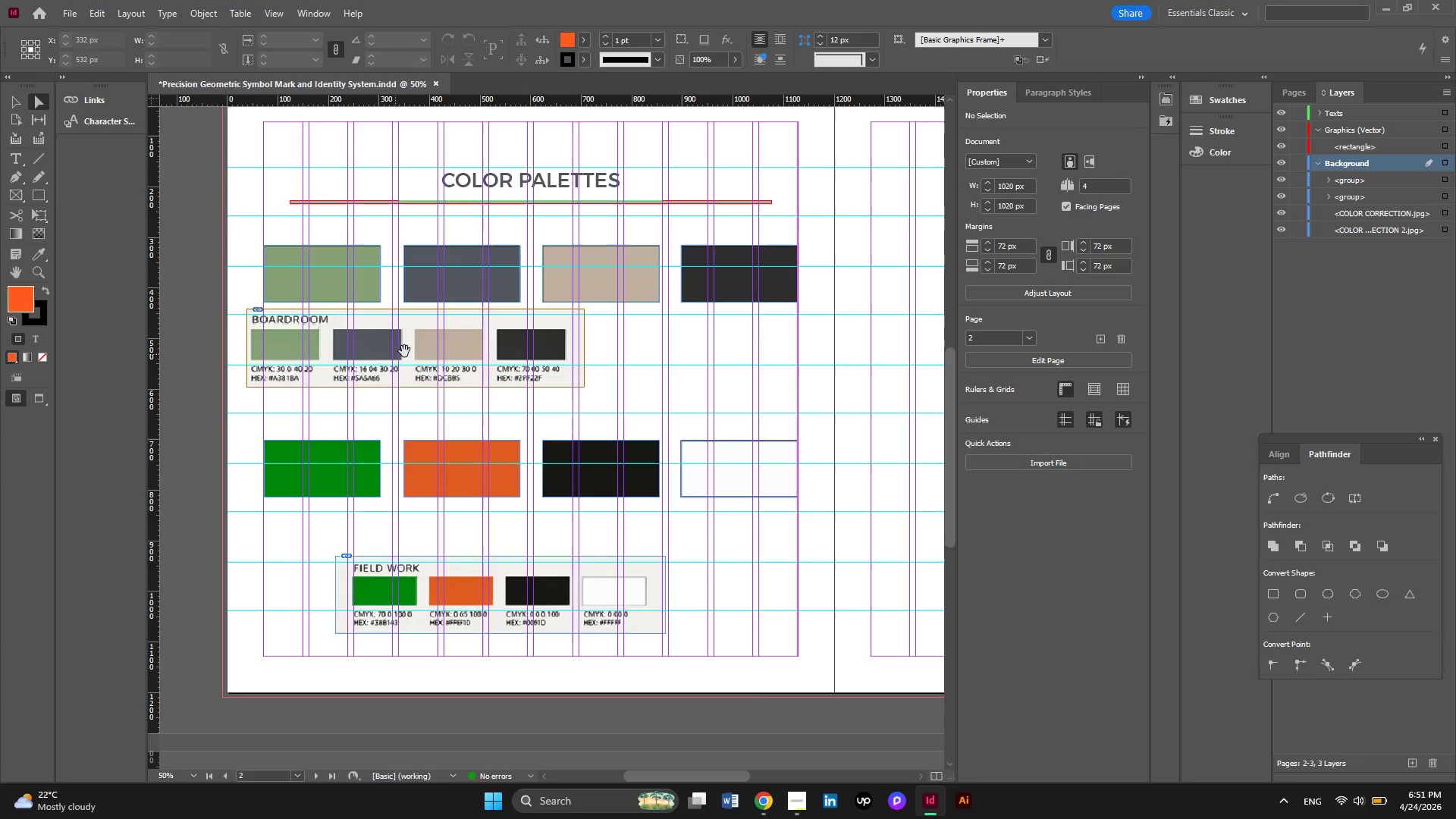 
left_click_drag(start_coordinate=[413, 351], to_coordinate=[503, 358])
 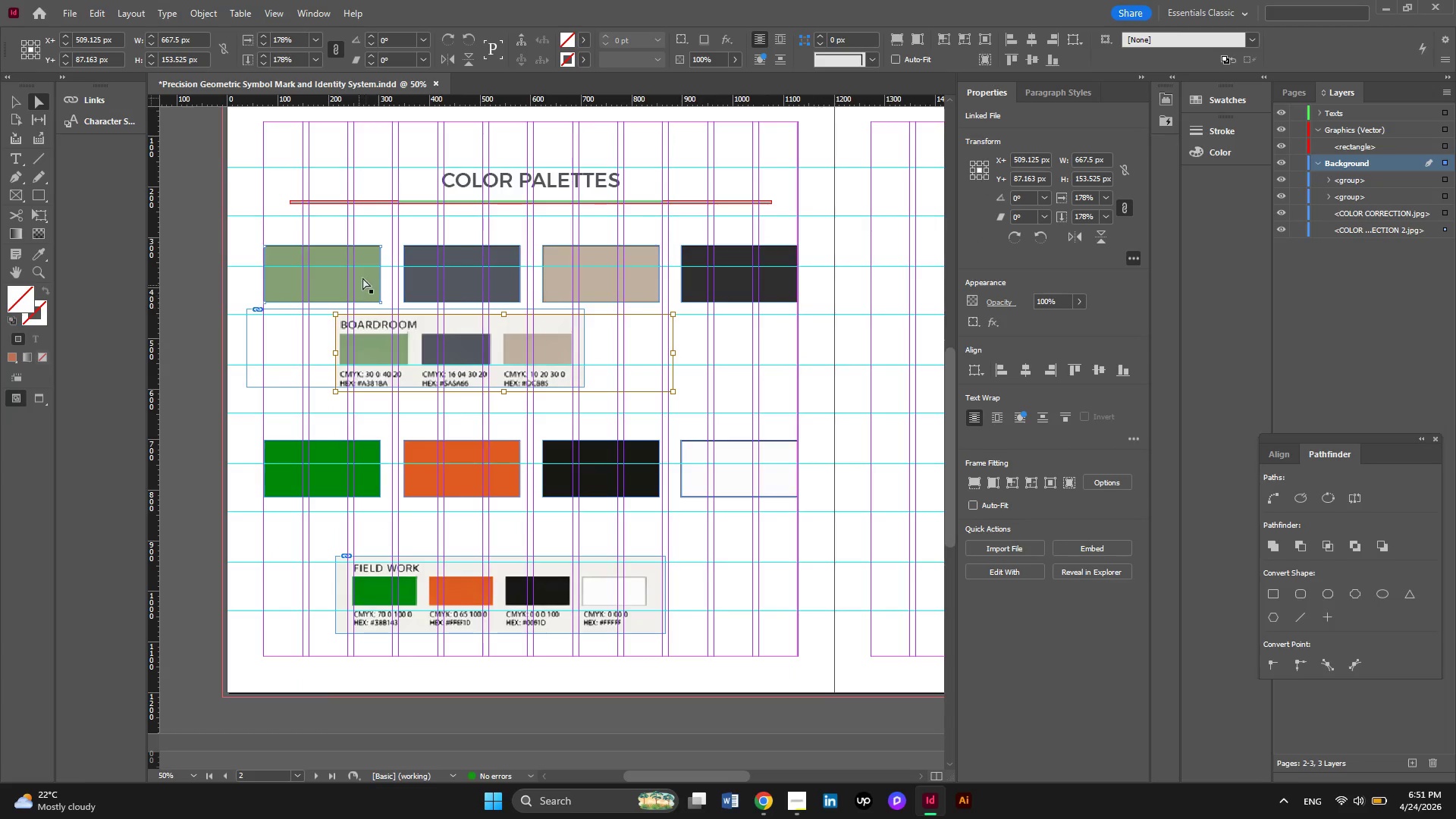 
key(Alt+AltLeft)
 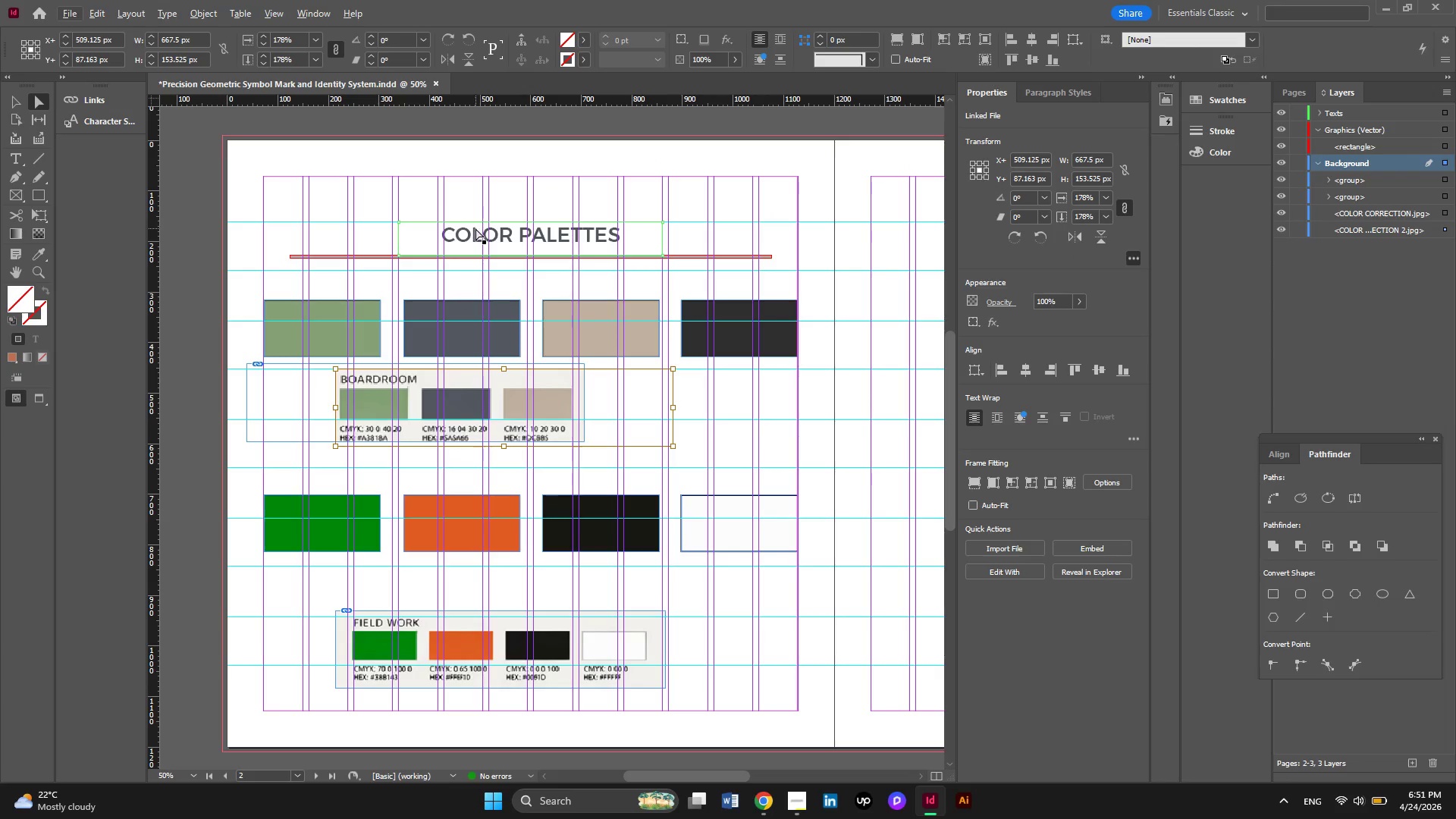 
scroll: coordinate [427, 171], scroll_direction: none, amount: 0.0
 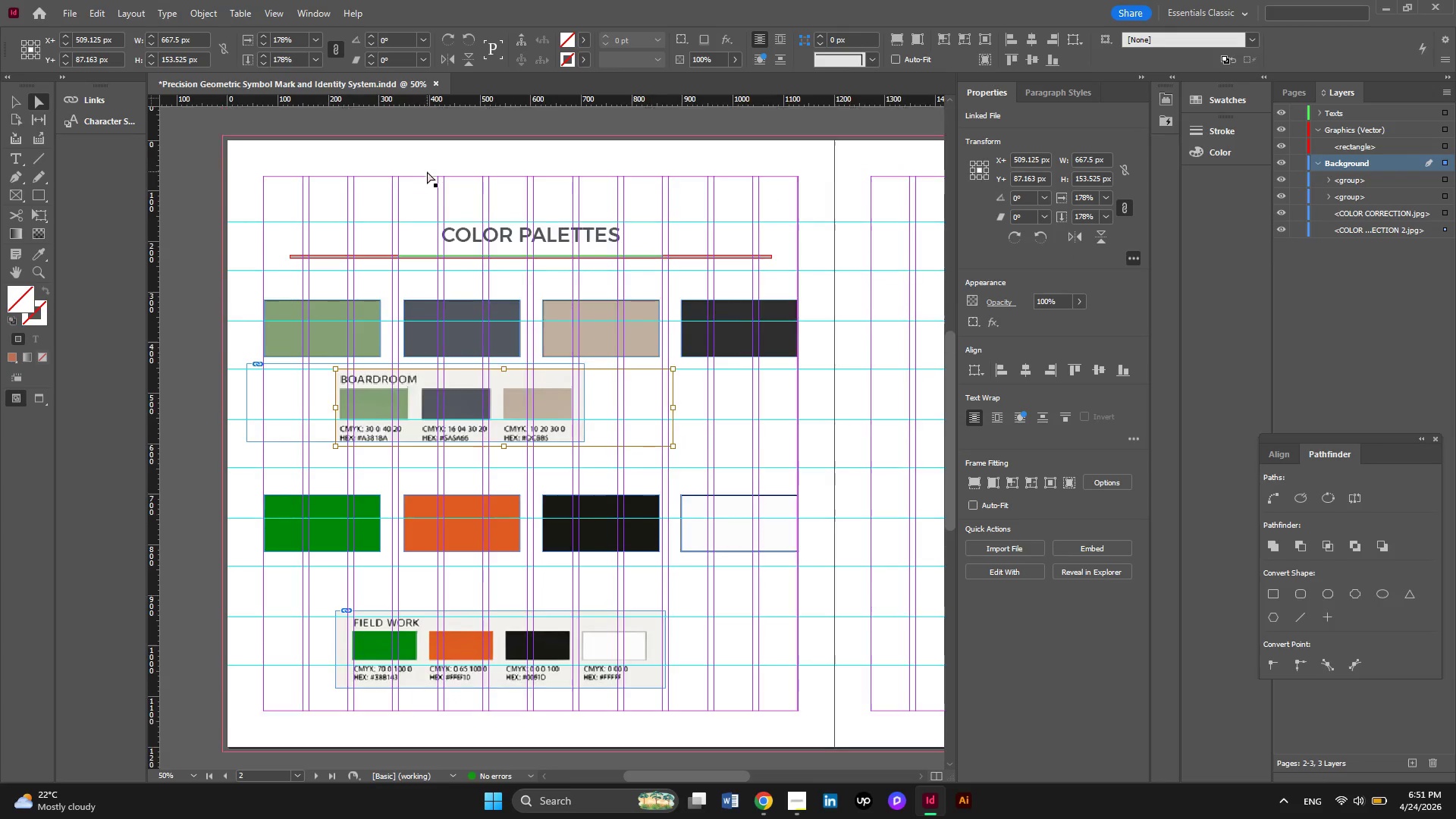 
left_click([474, 231])
 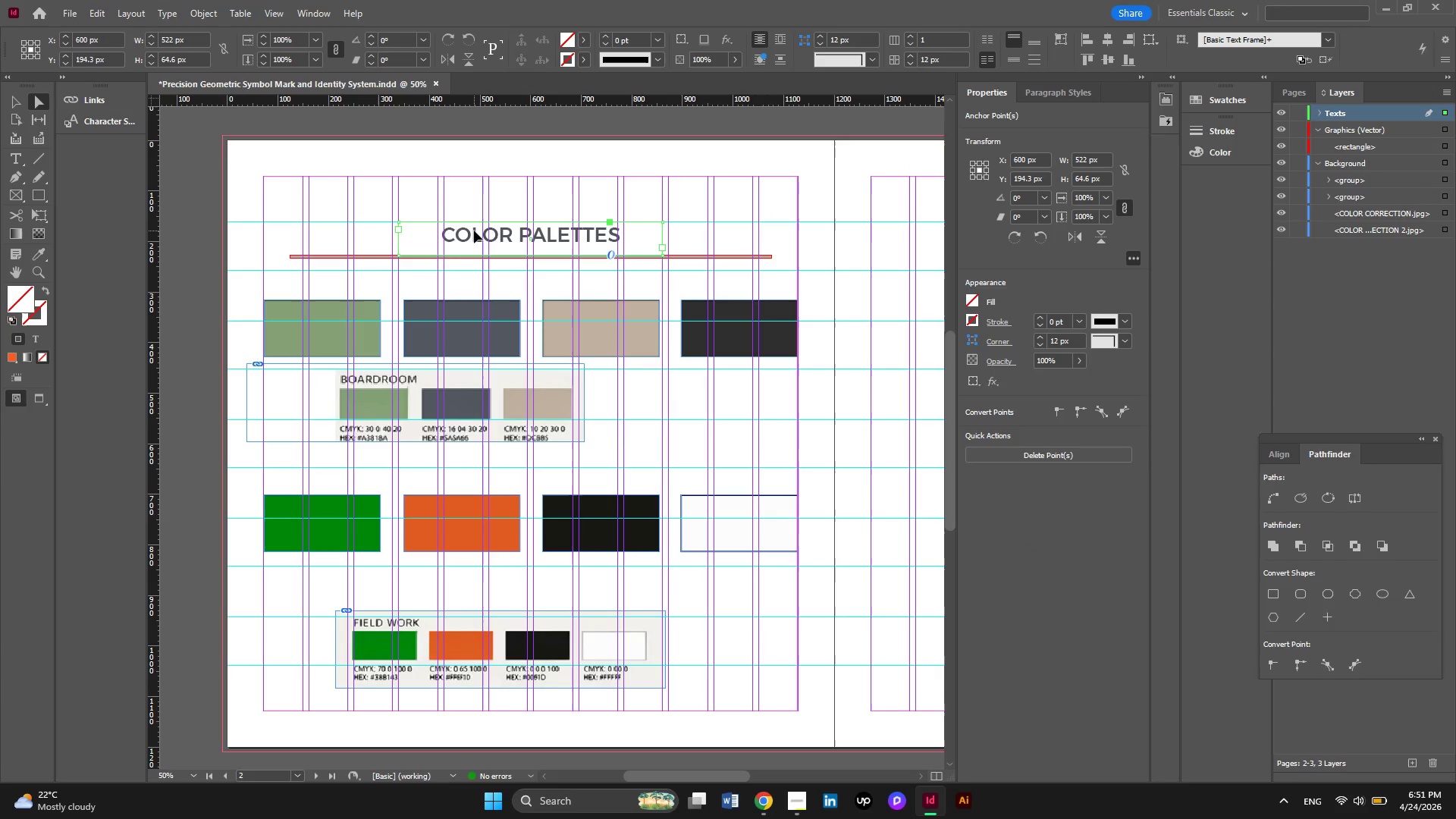 
hold_key(key=AltLeft, duration=2.53)
left_click_drag(start_coordinate=[474, 231], to_coordinate=[340, 285])
 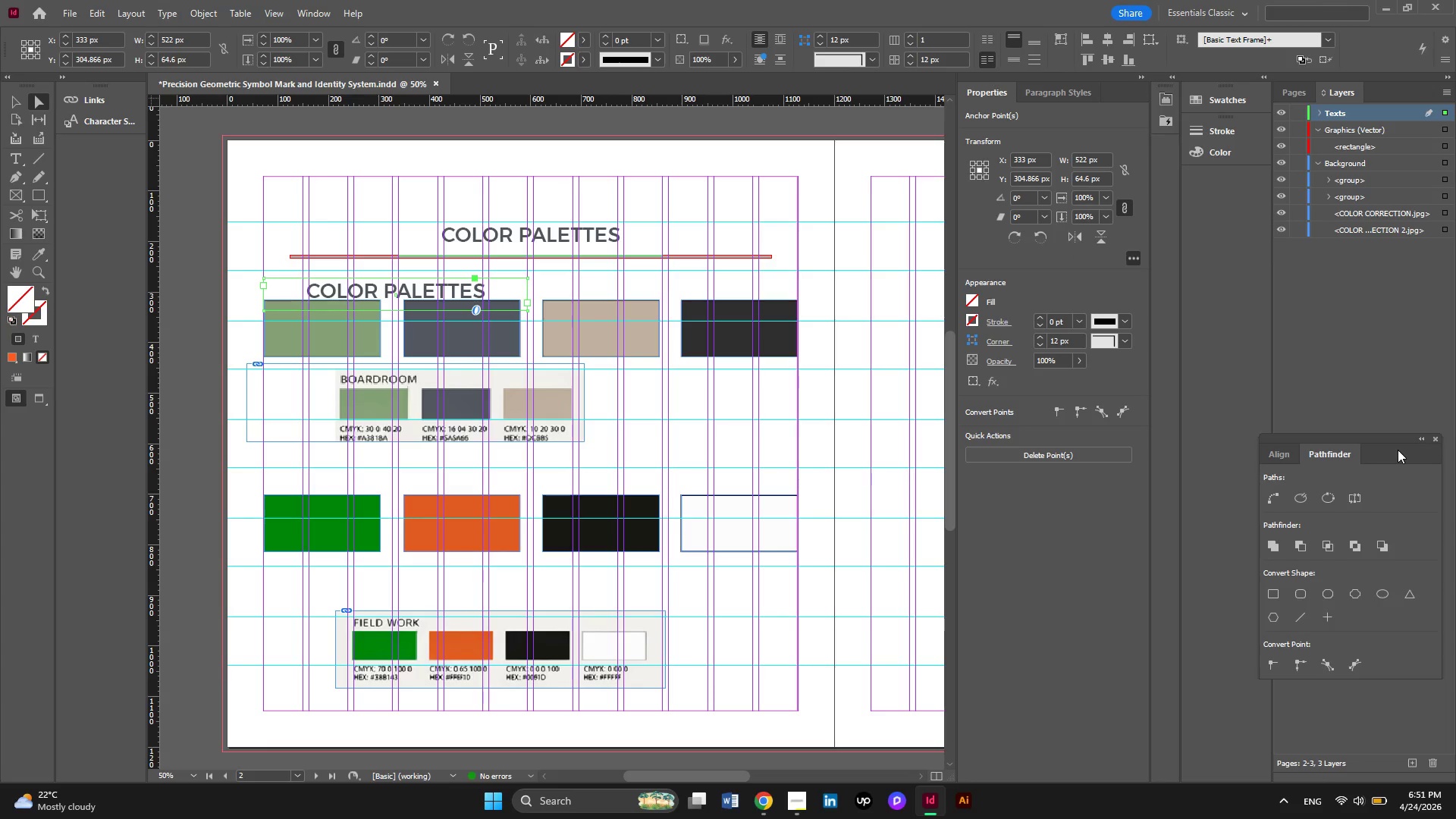 
wait(12.78)
 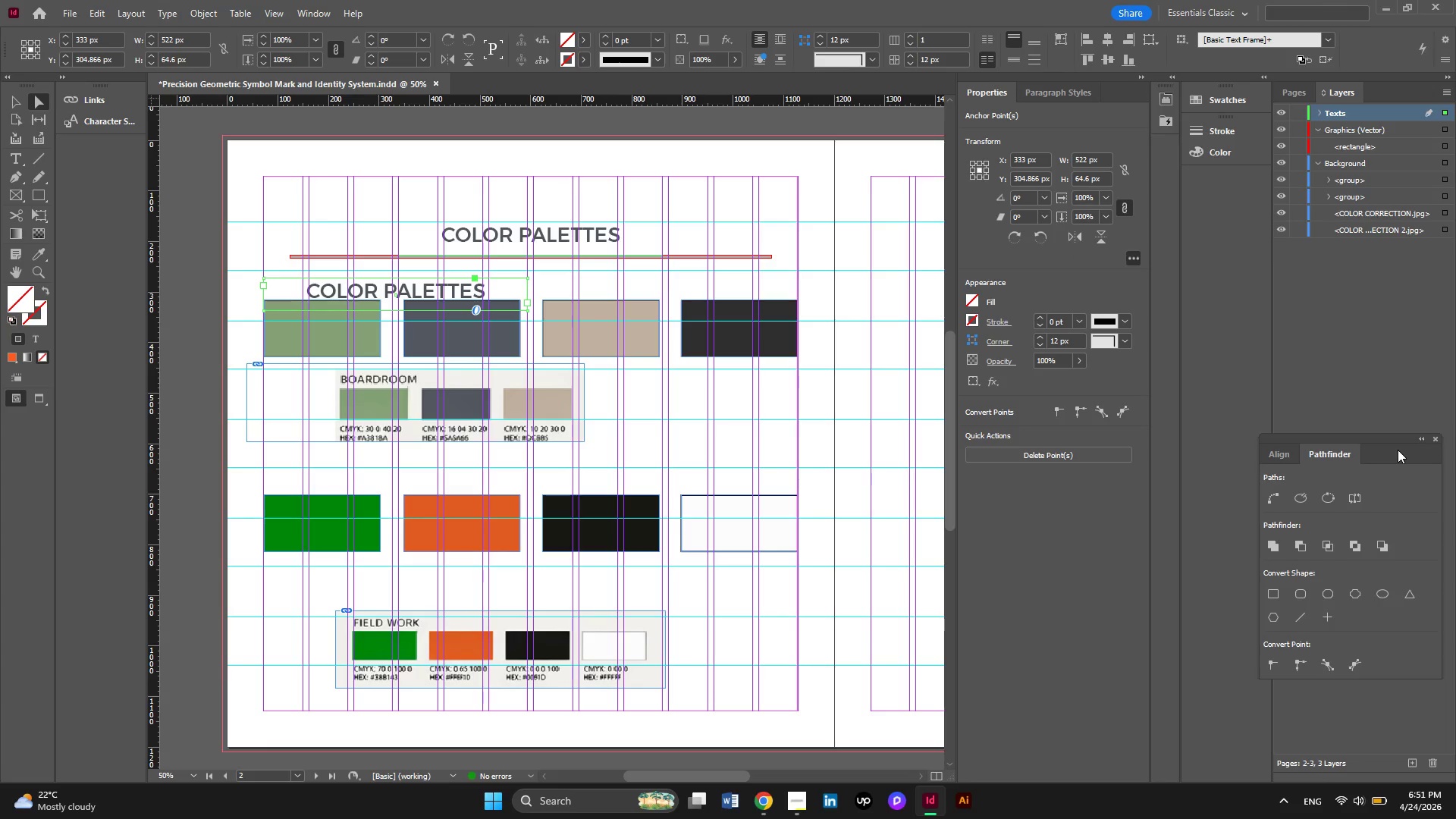 
left_click([1282, 448])
 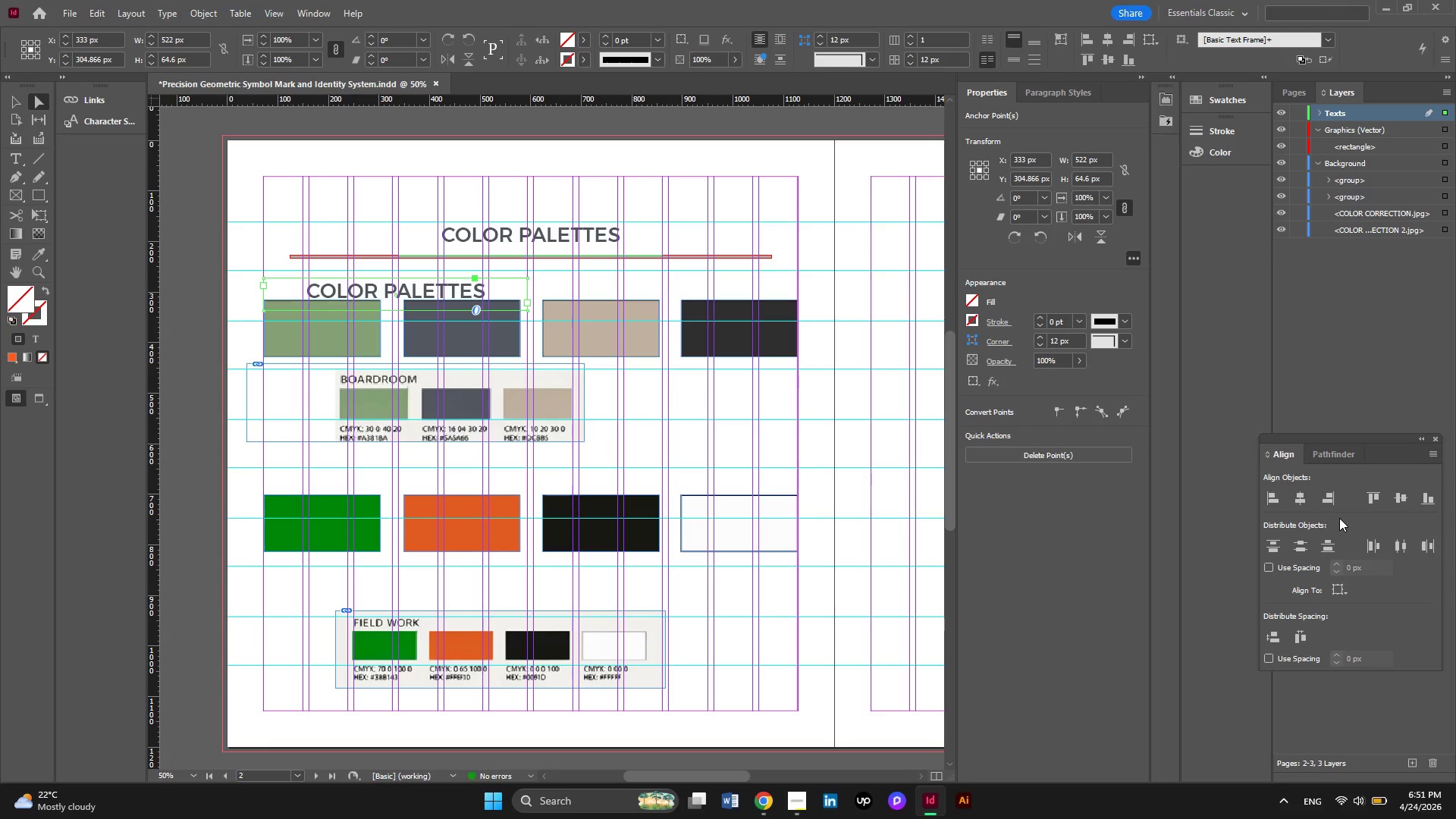 
wait(5.05)
 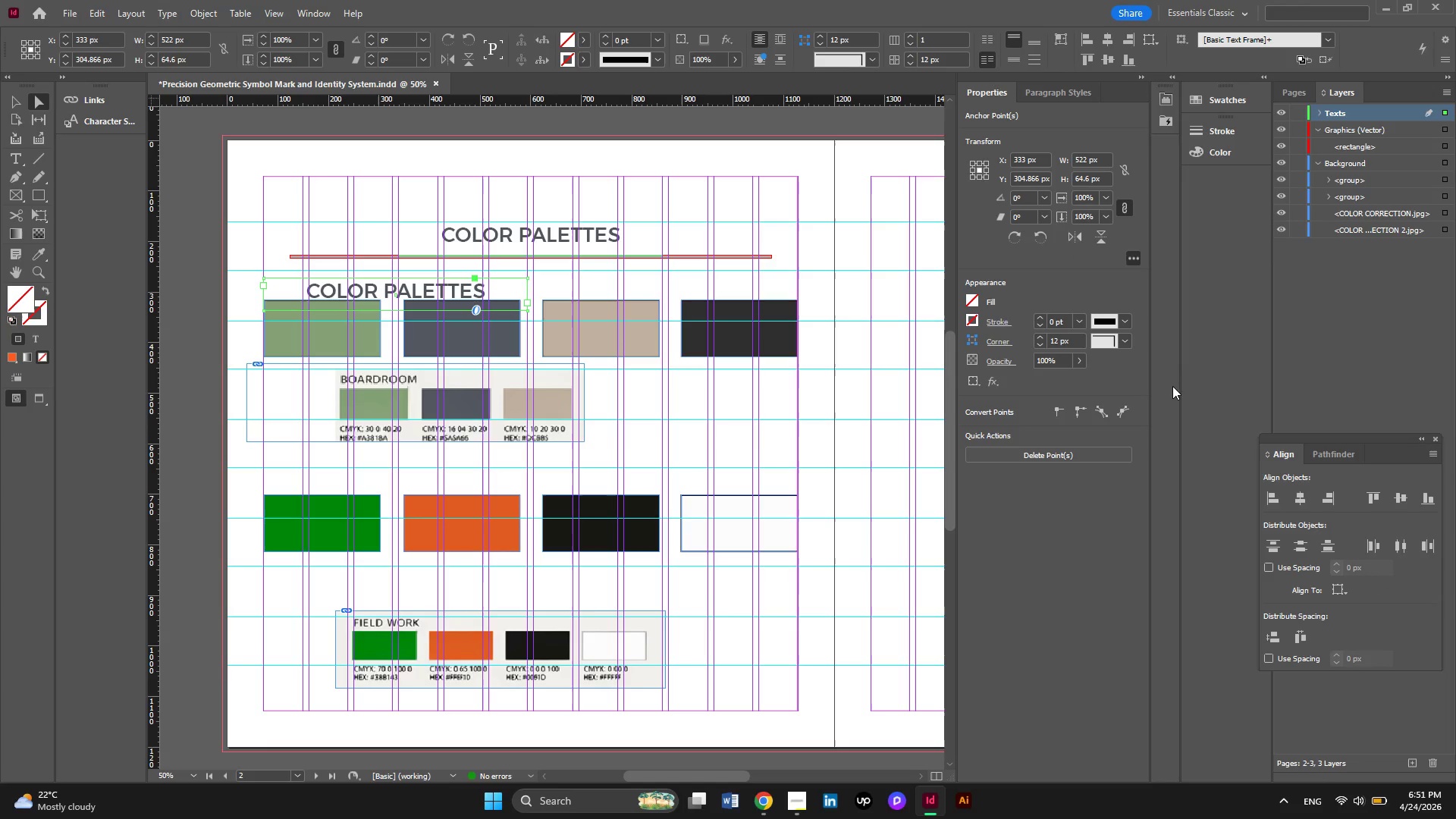 
left_click([1277, 503])
 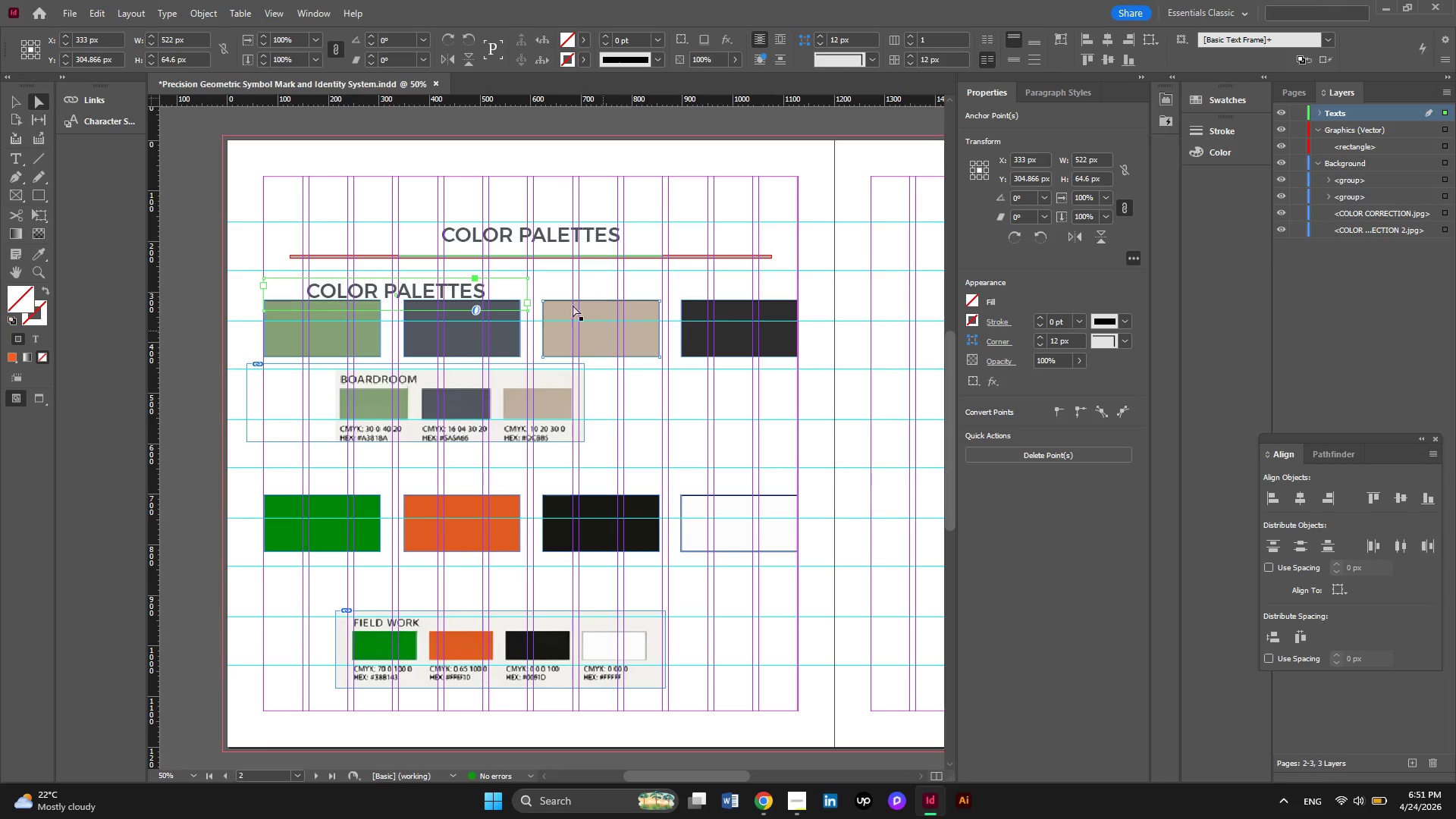 
key(Alt+AltLeft)
 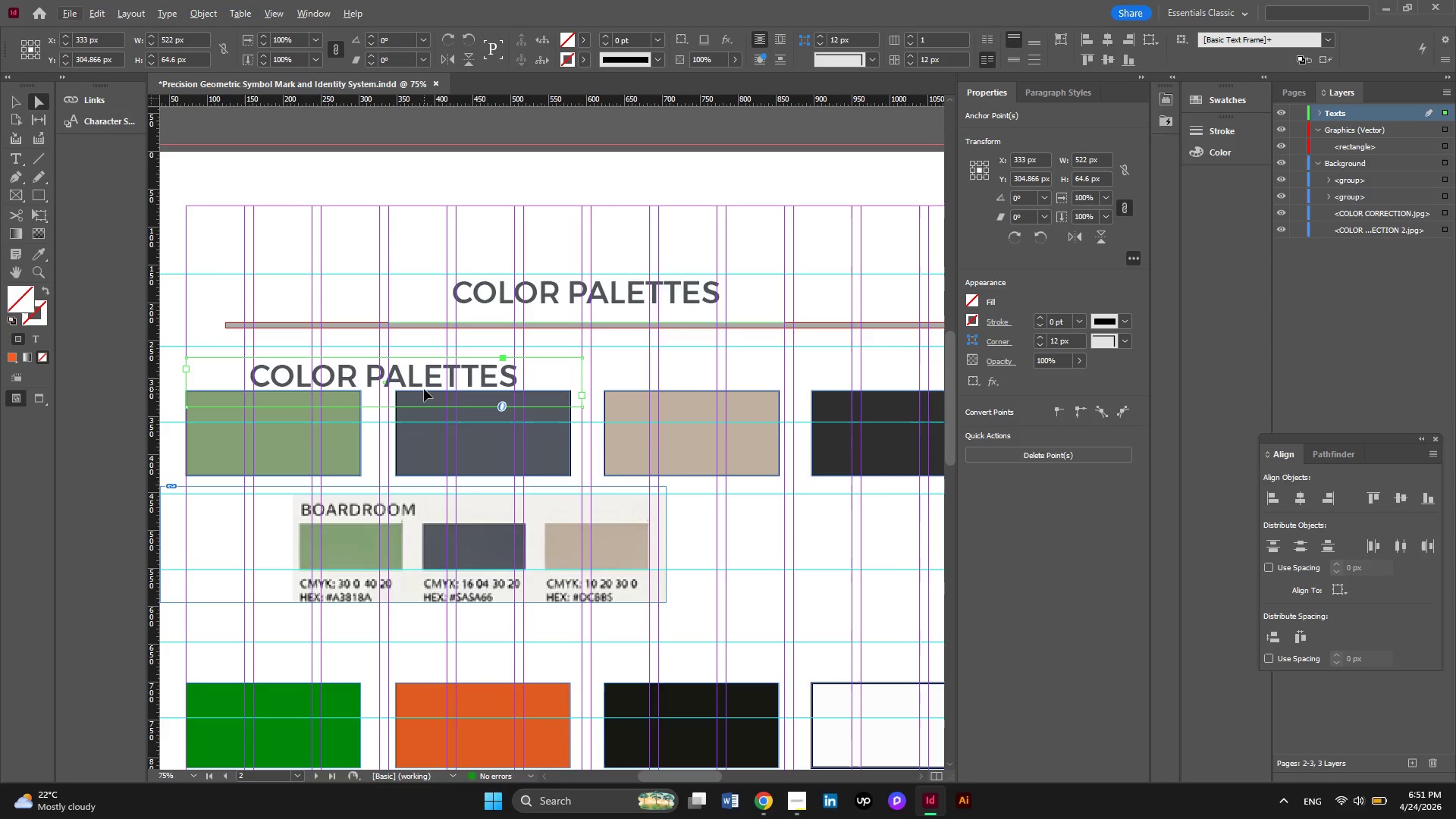 
scroll: coordinate [420, 283], scroll_direction: up, amount: 2.0
 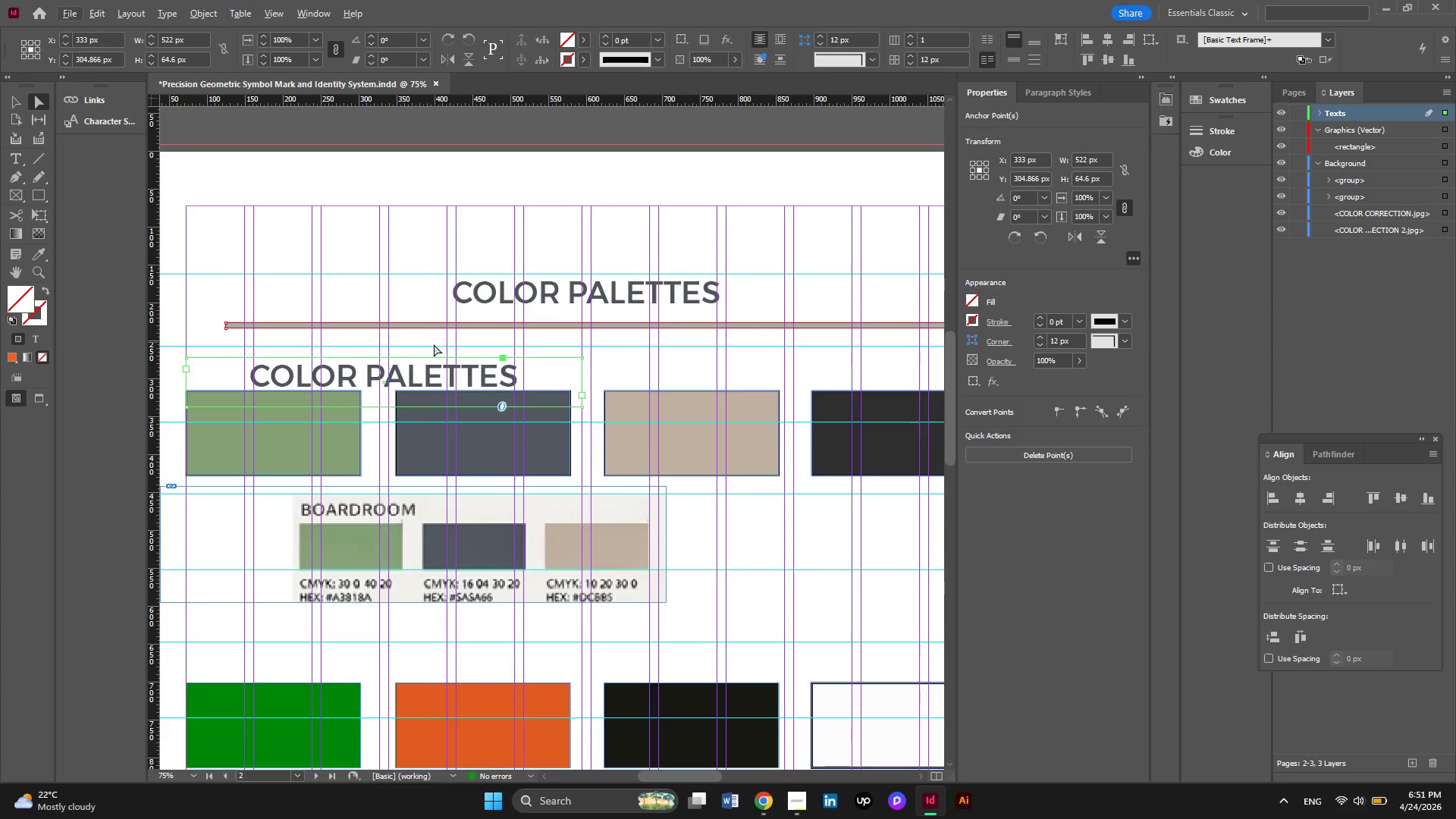 
hold_key(key=AltLeft, duration=0.41)
 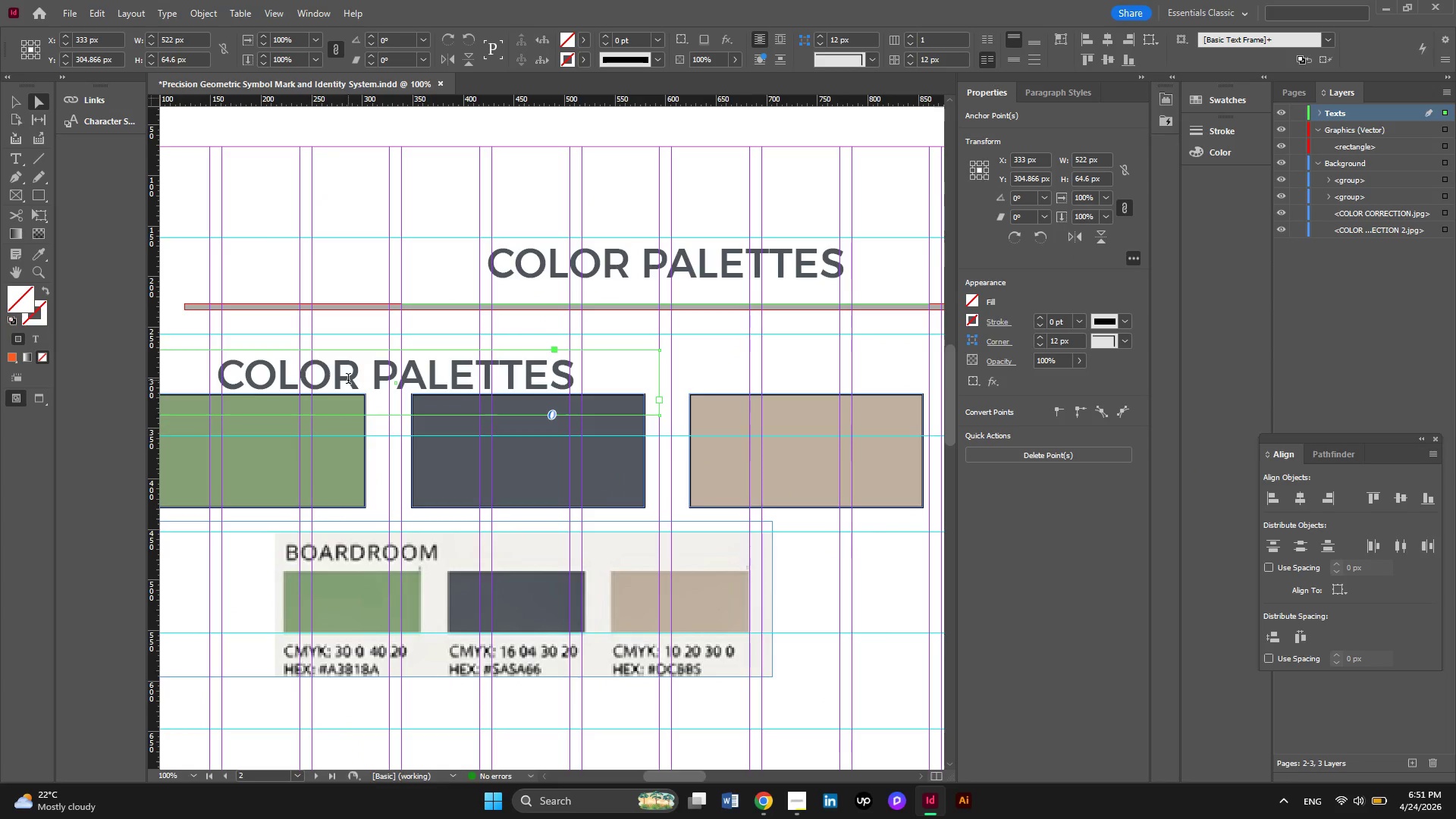 
left_click([348, 380])
 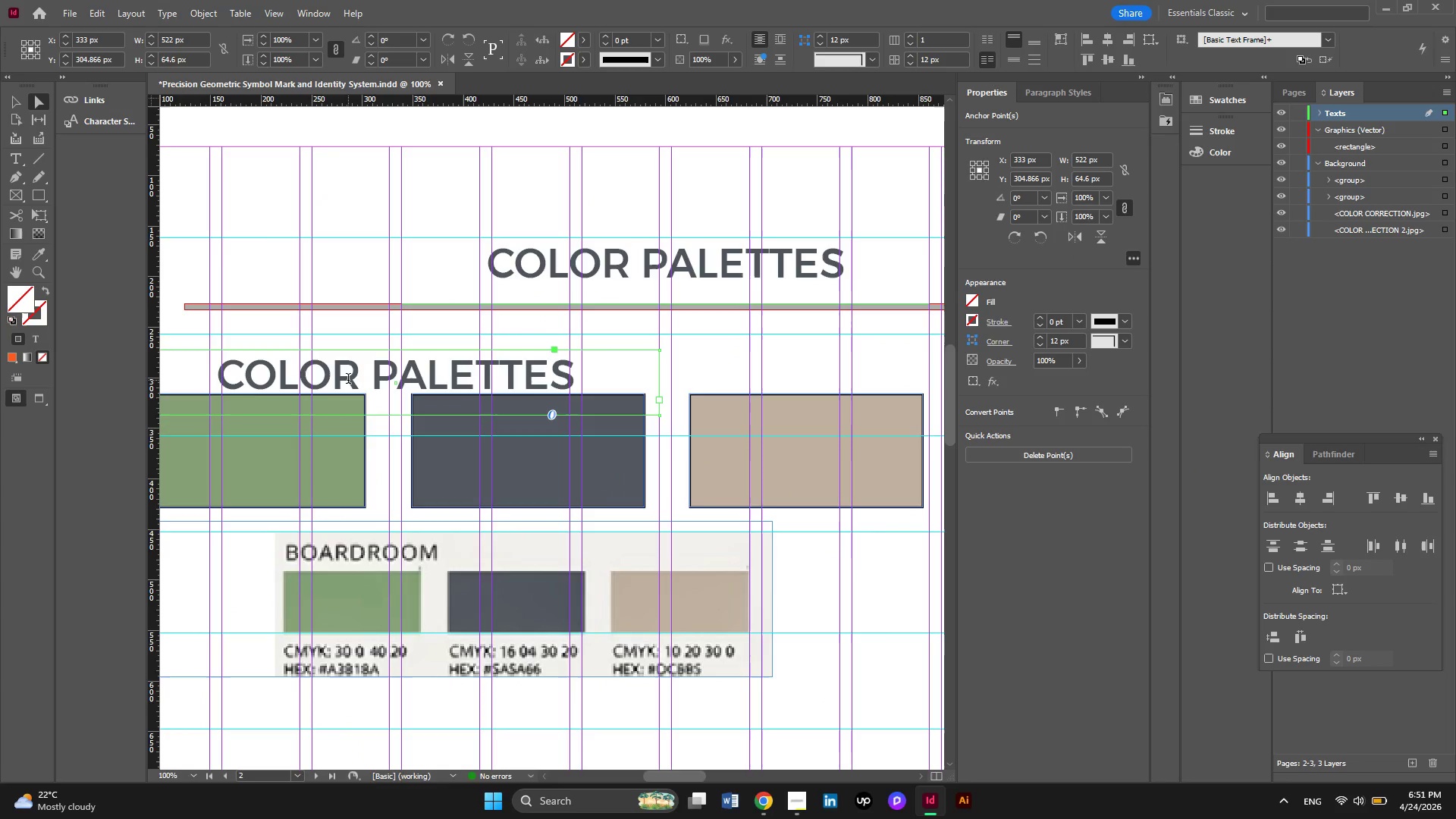 
scroll: coordinate [348, 380], scroll_direction: up, amount: 1.0
 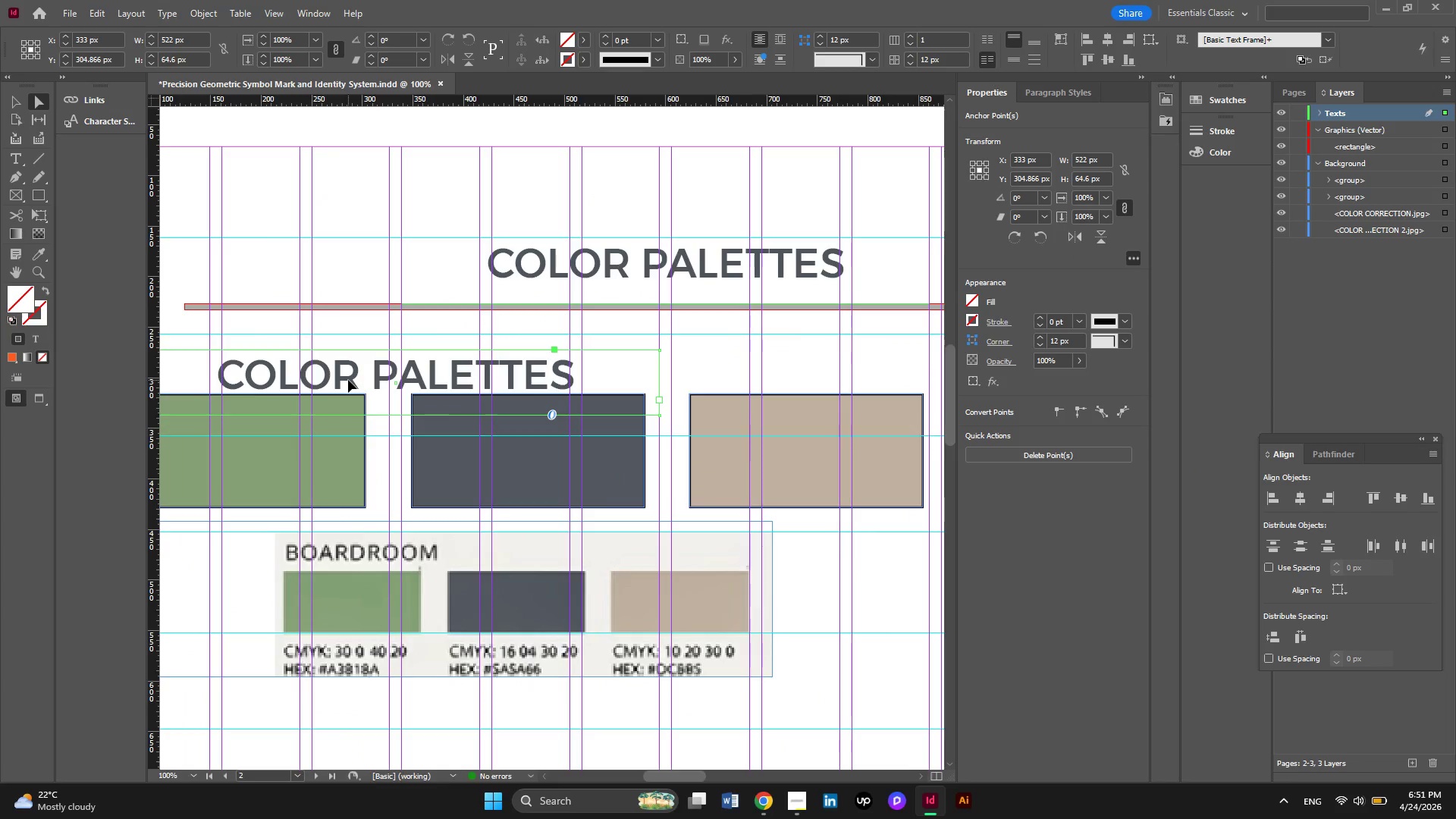 
double_click([348, 380])
 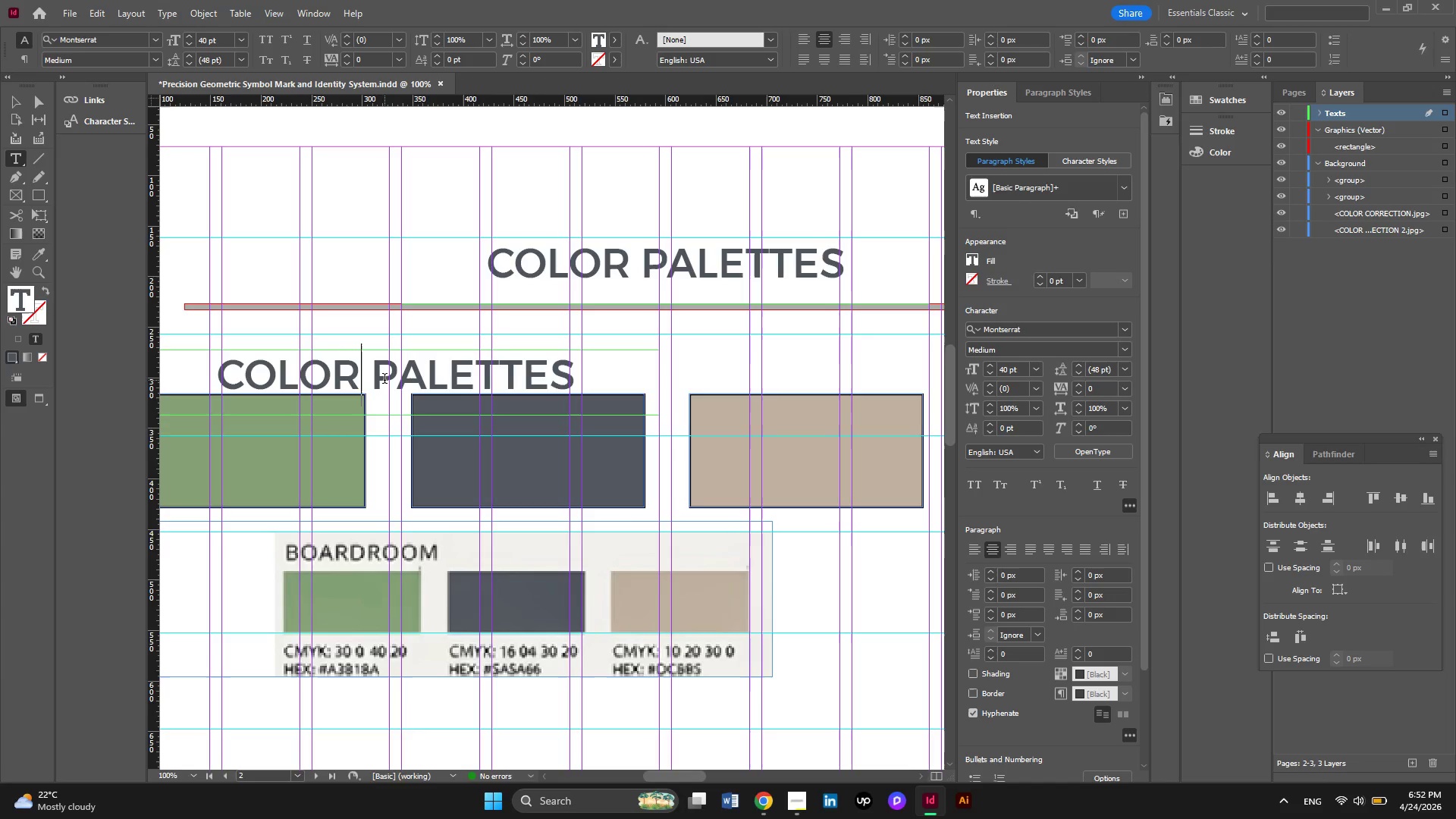 
key(Control+A)
 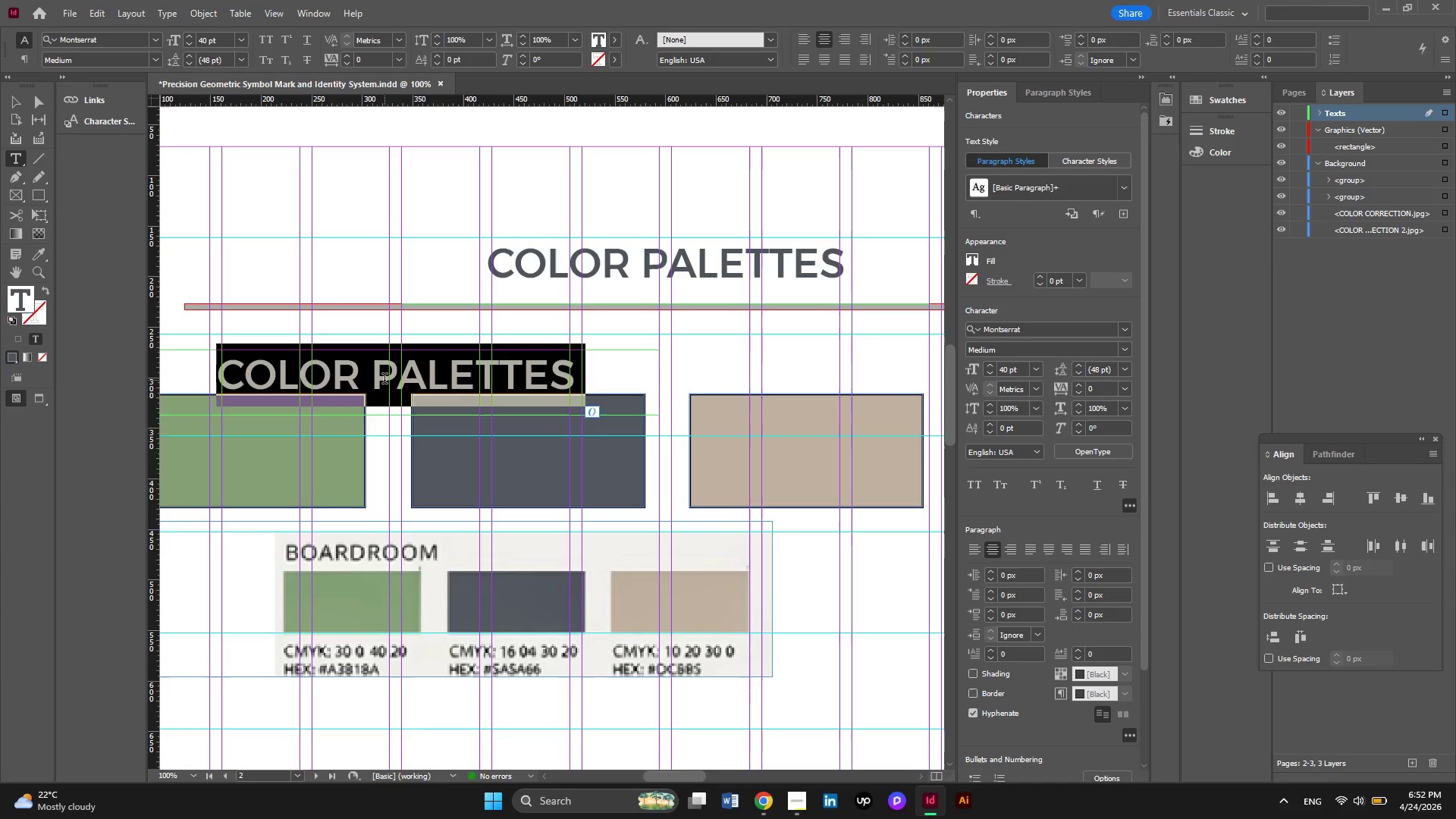 
wait(5.94)
 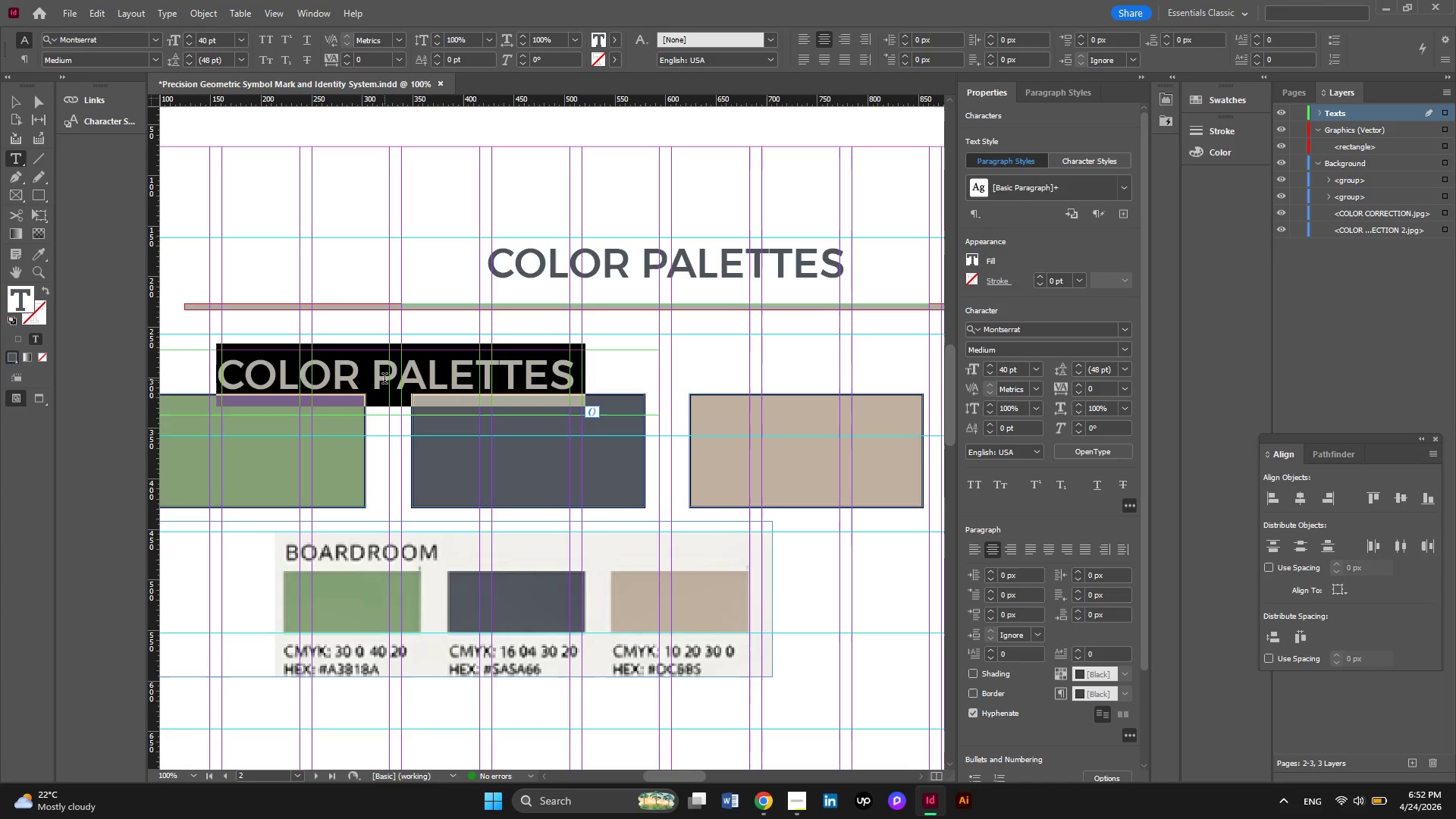 
type(BOAR)
 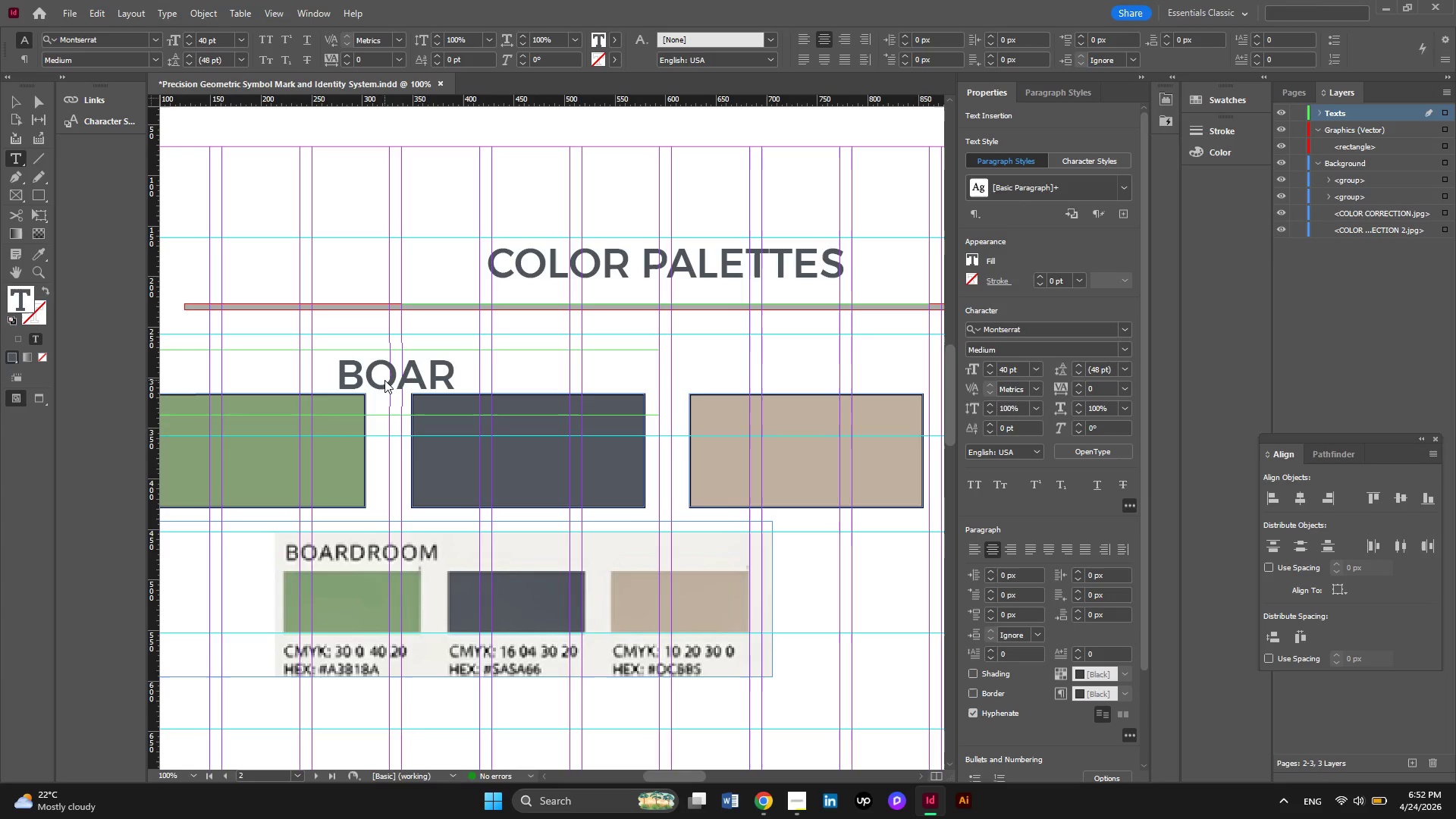 
type(D ROOM)
 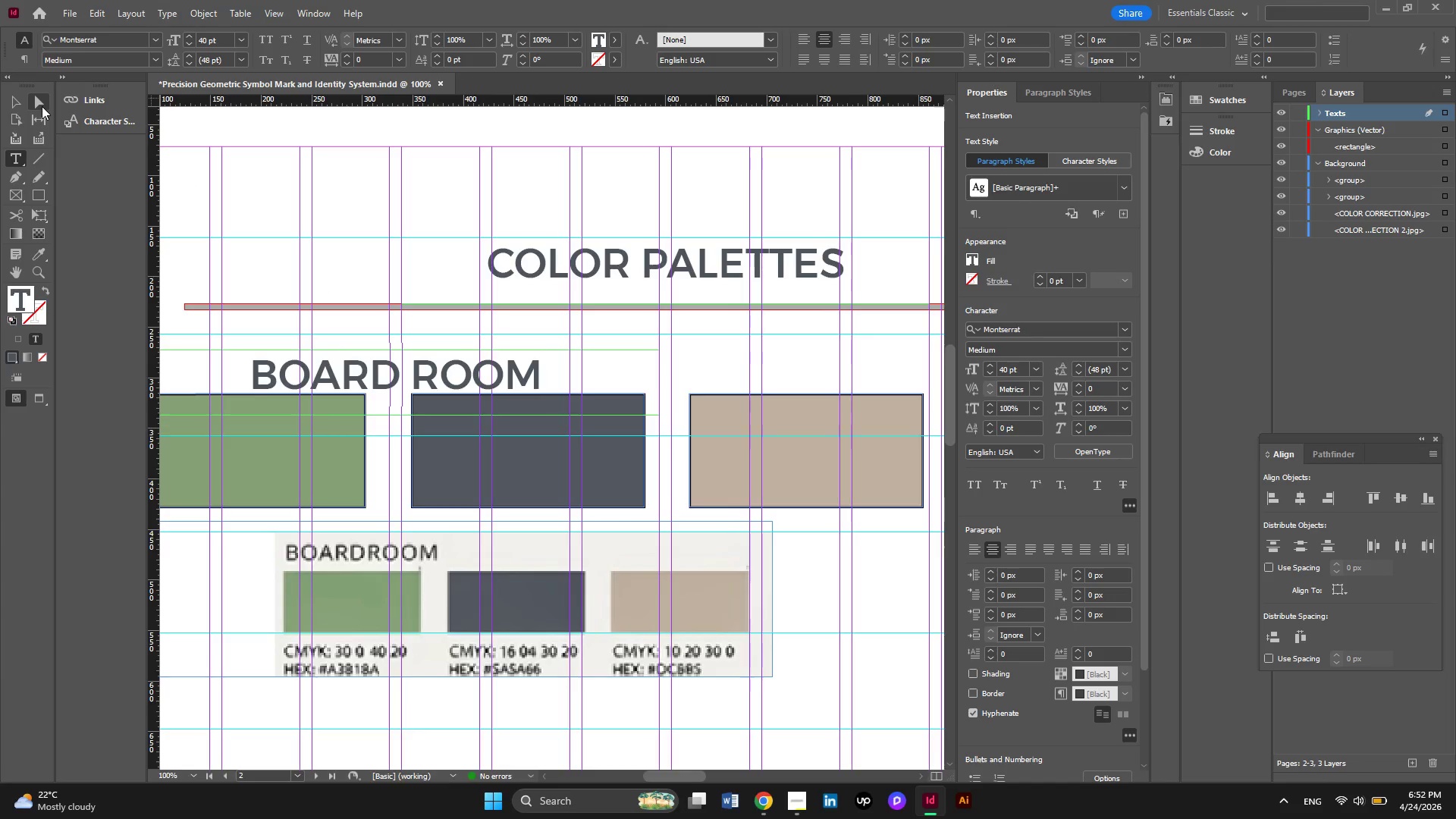 
wait(6.34)
 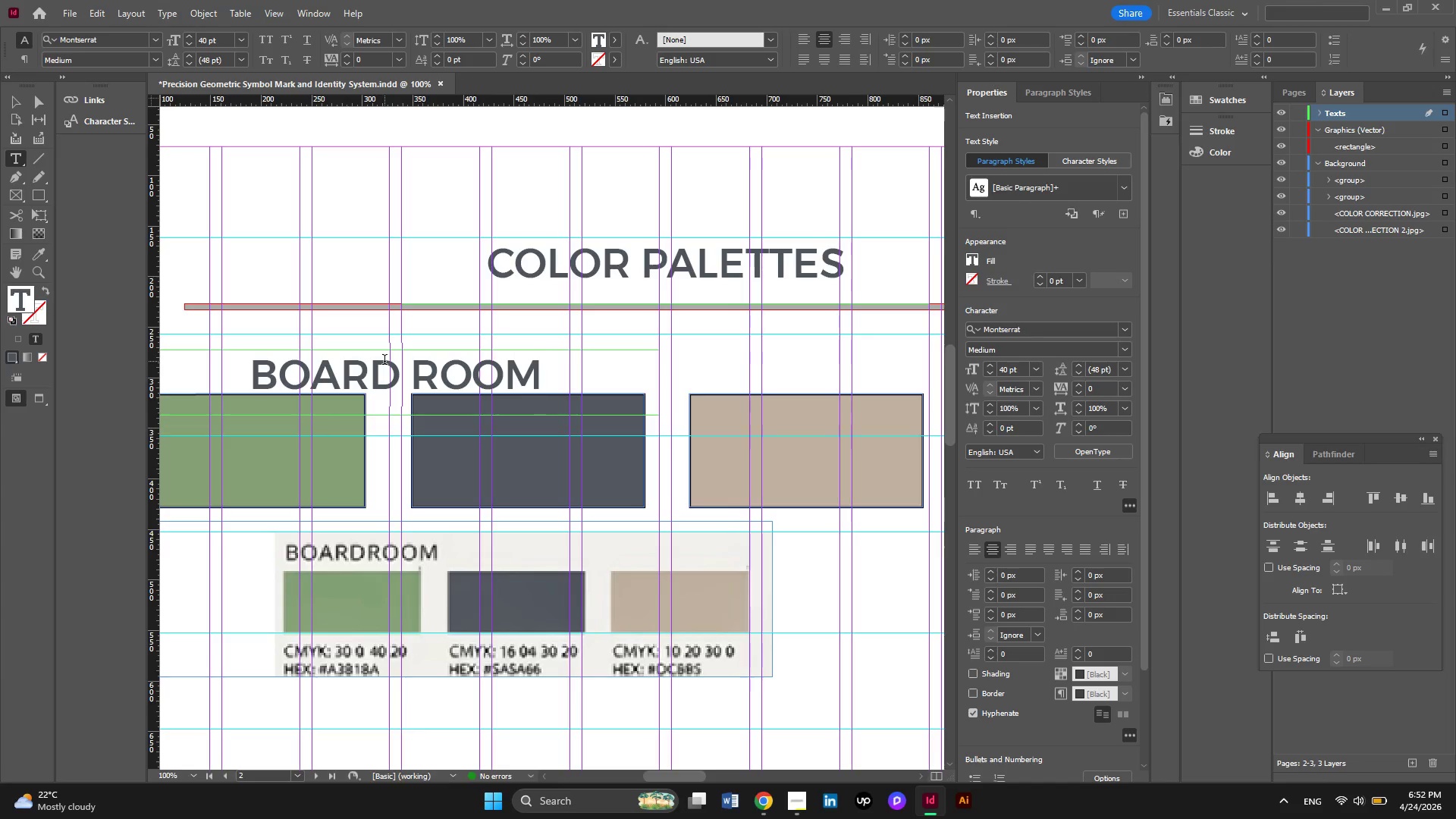 
left_click([19, 104])
 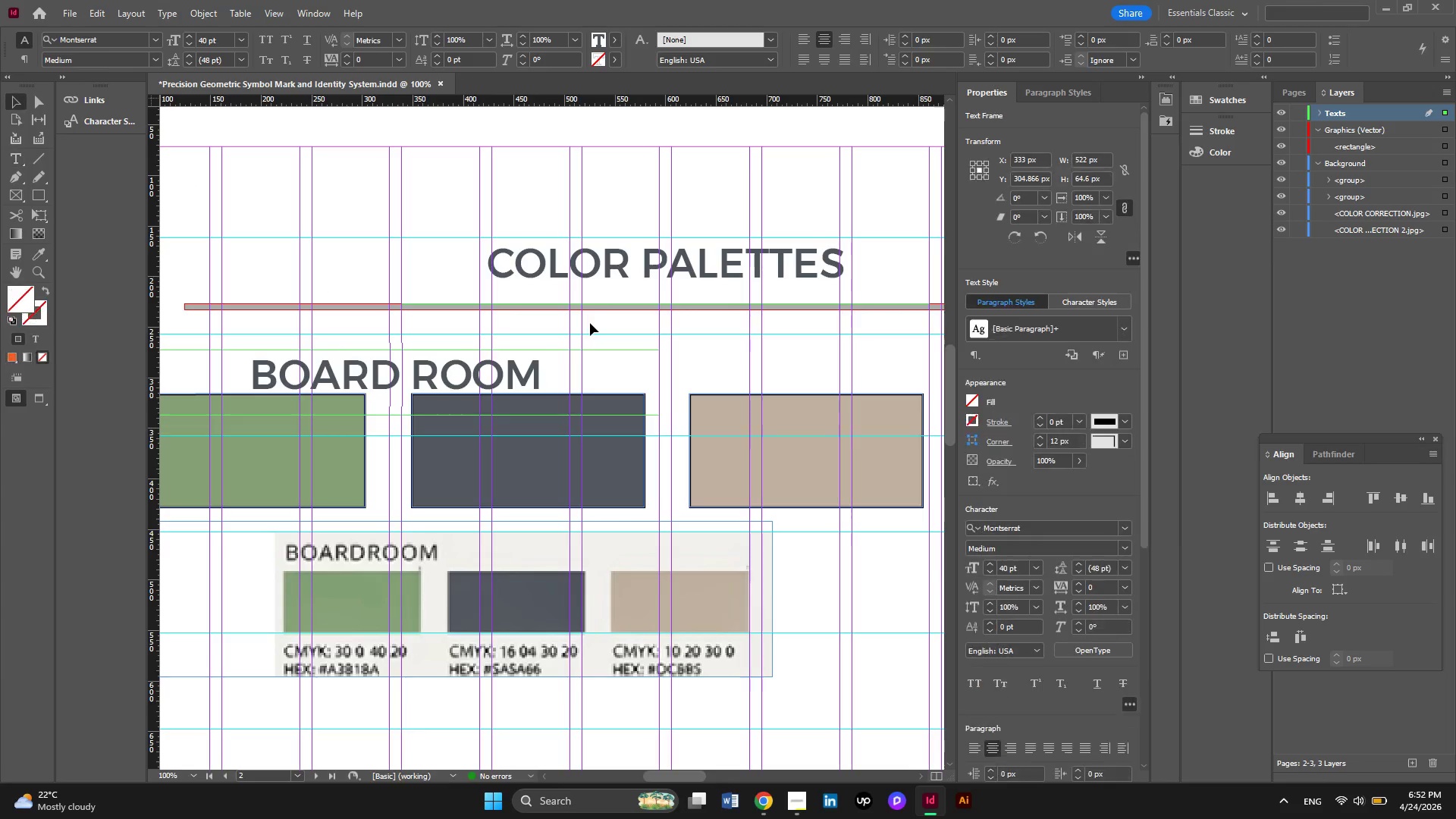 
hold_key(key=AltLeft, duration=0.36)
scroll: coordinate [590, 323], scroll_direction: none, amount: 0.0
 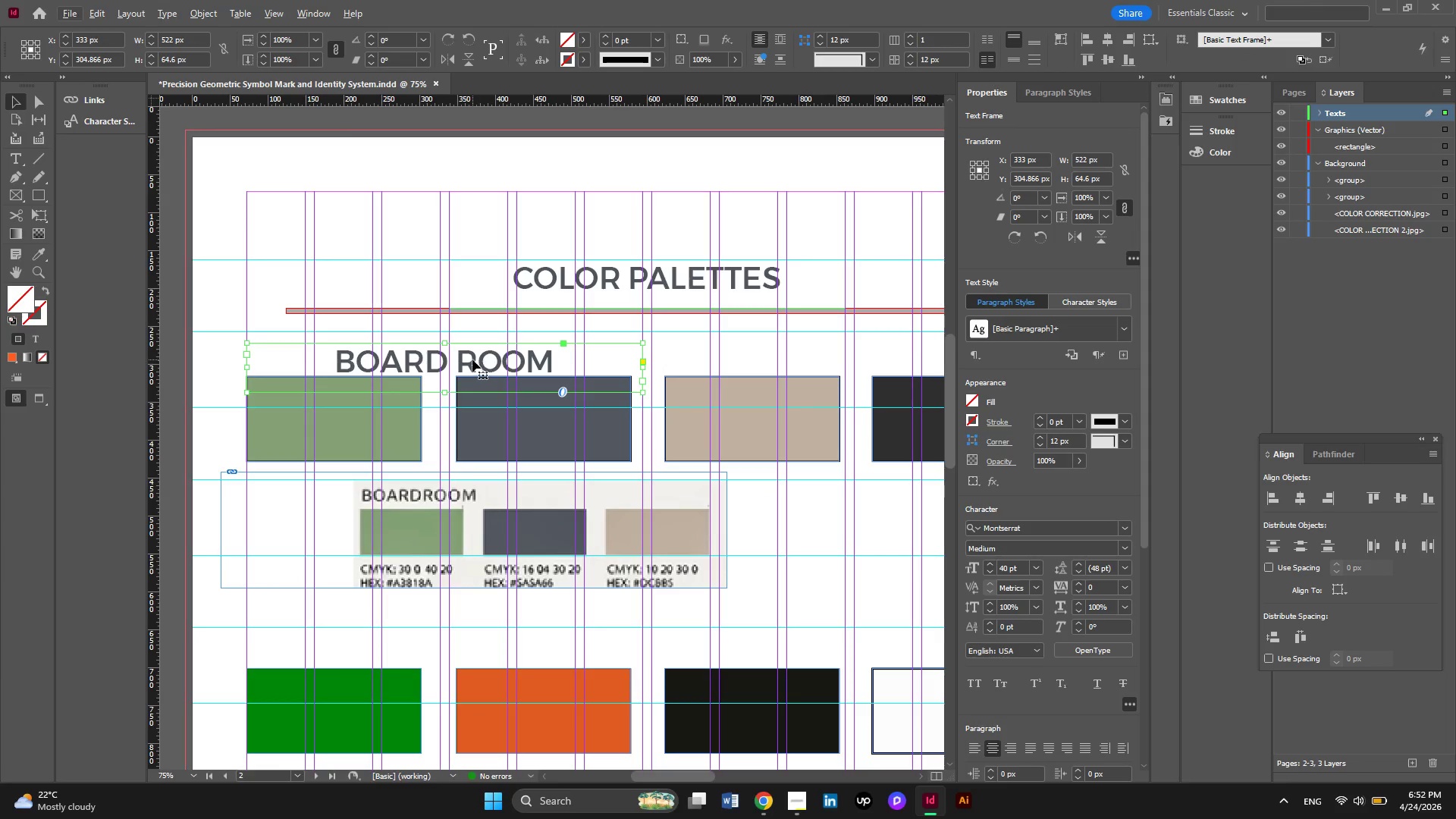 
left_click_drag(start_coordinate=[472, 359], to_coordinate=[404, 356])
 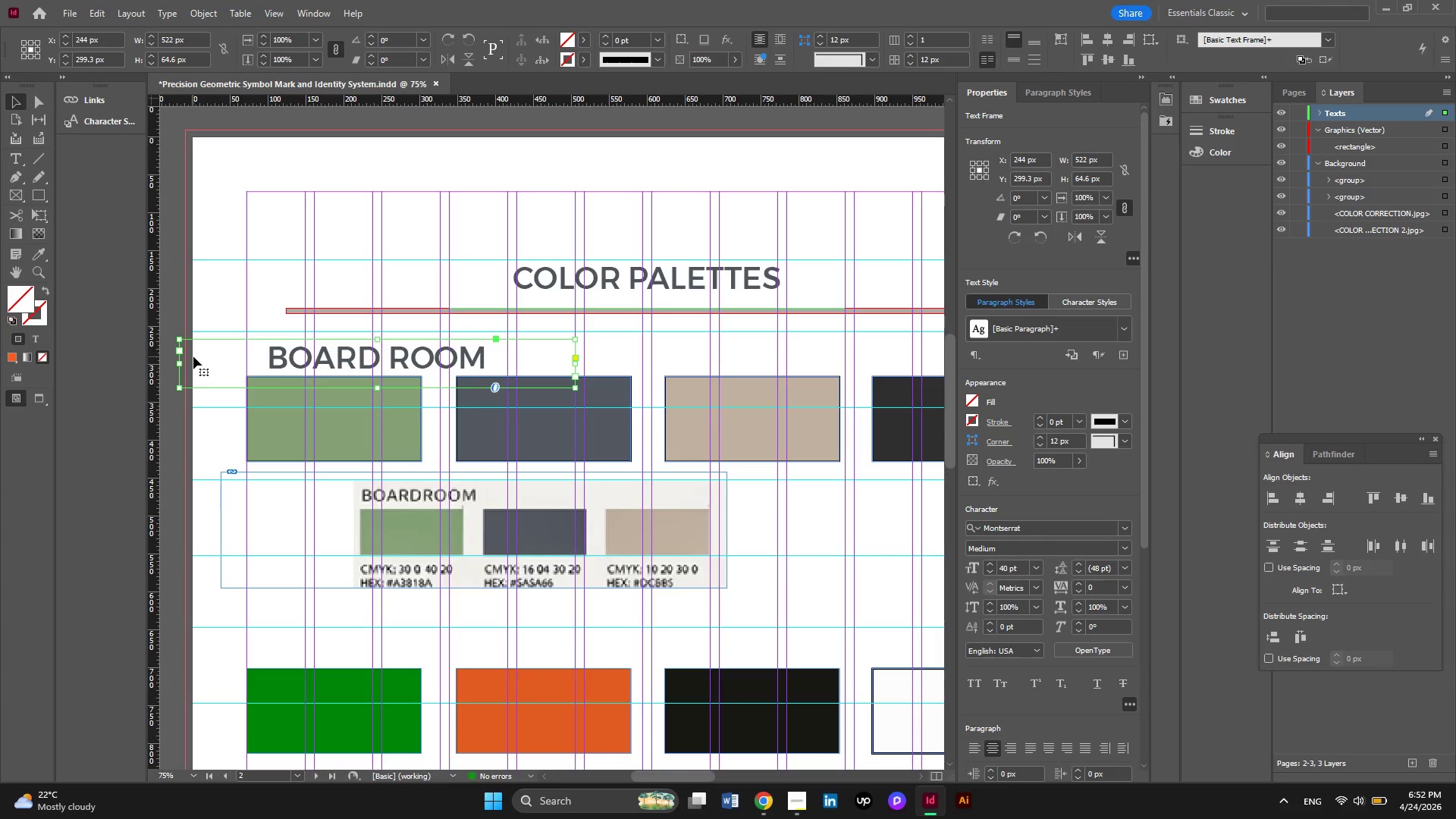 
left_click_drag(start_coordinate=[180, 366], to_coordinate=[284, 373])
 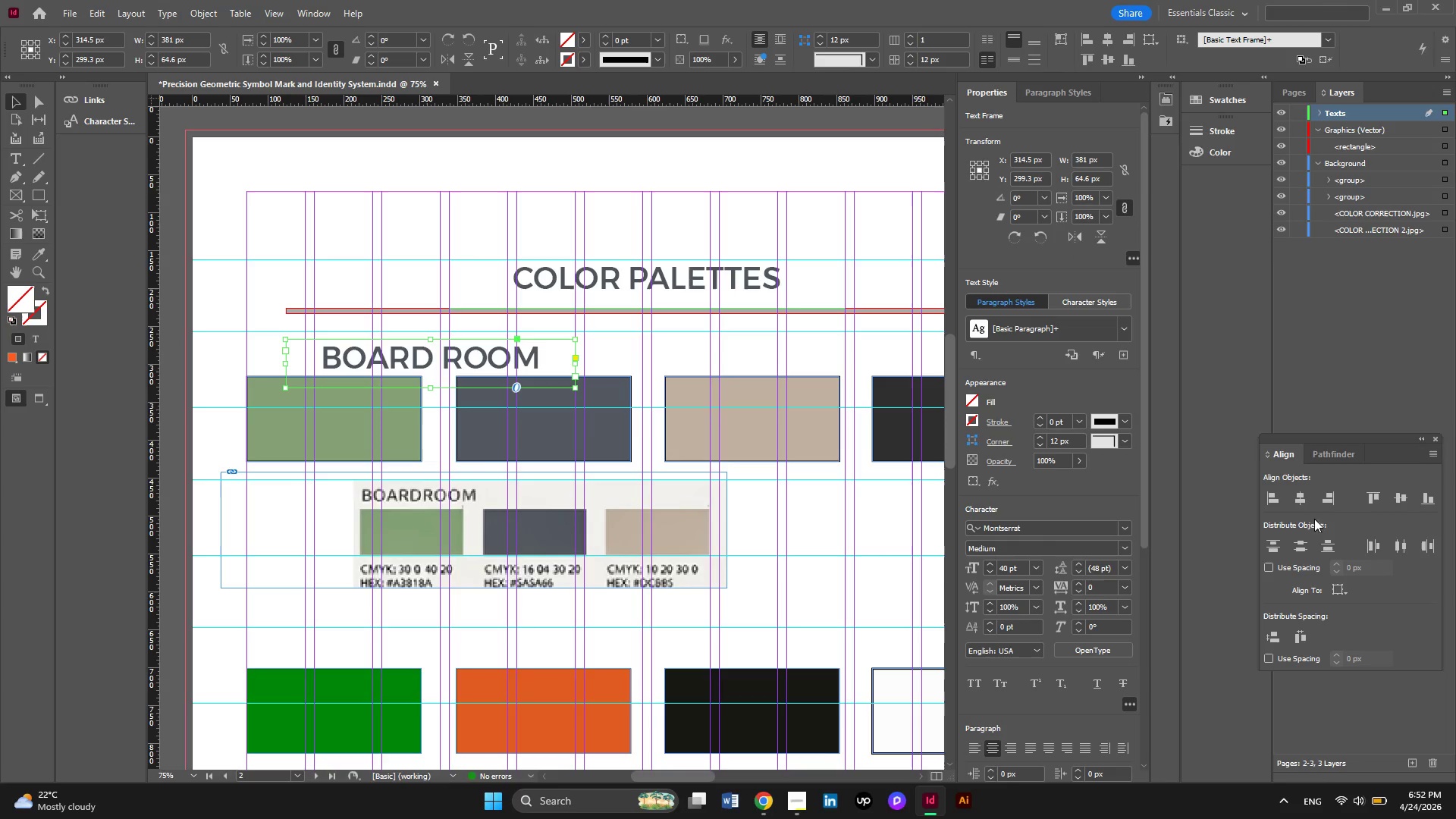 
left_click([1276, 504])
 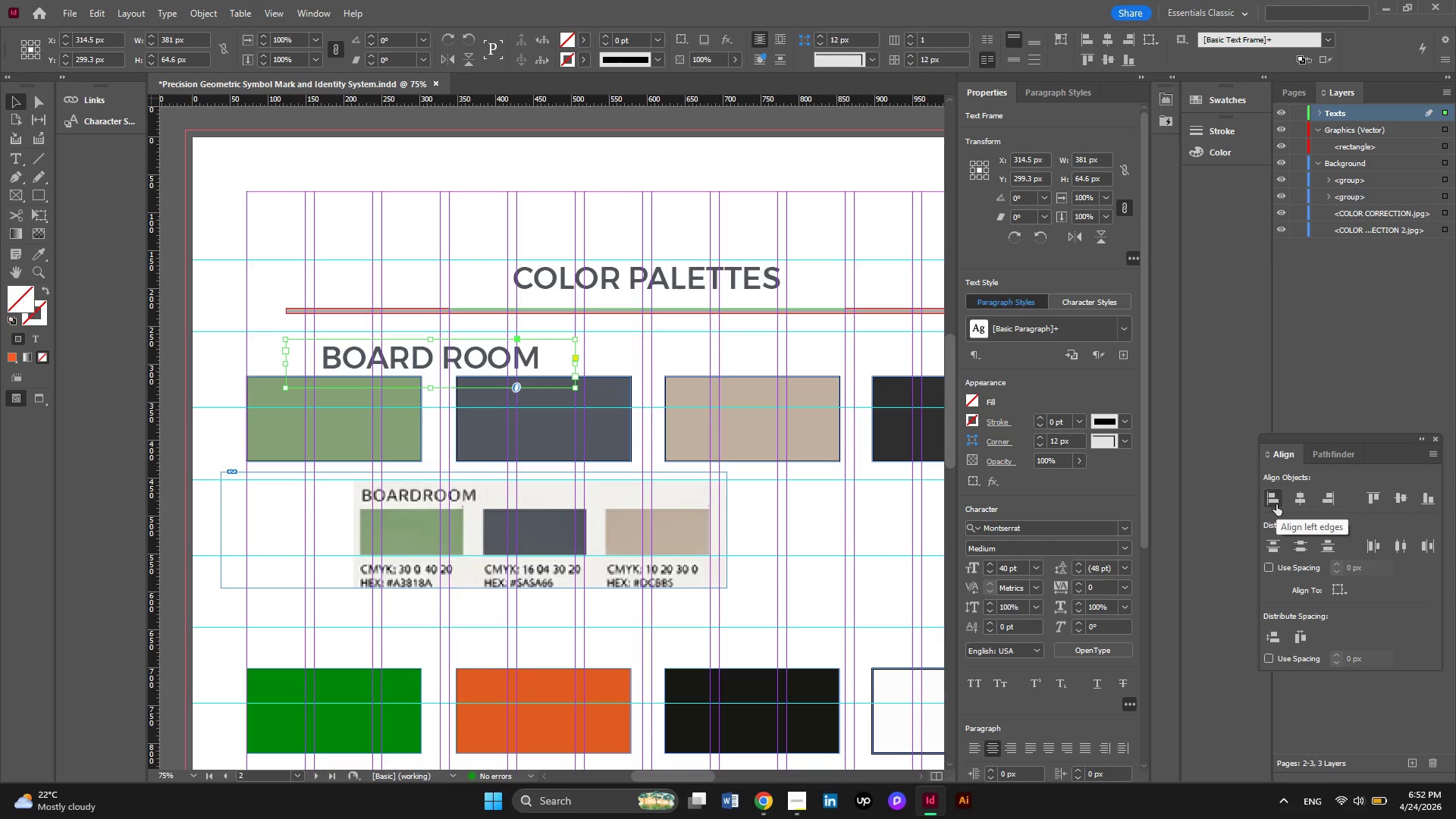 
left_click([1276, 504])
 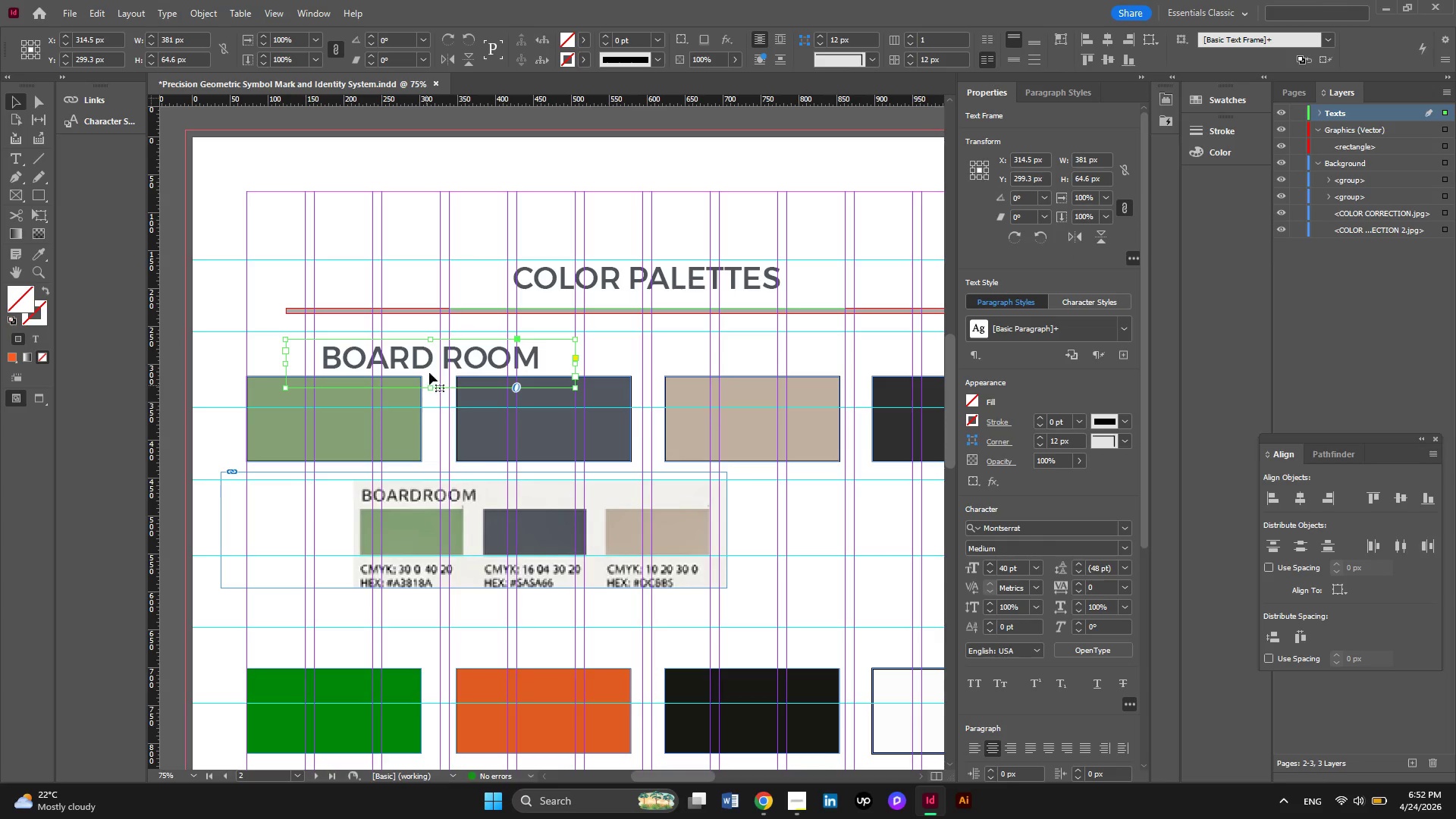 
left_click_drag(start_coordinate=[428, 360], to_coordinate=[364, 350])
 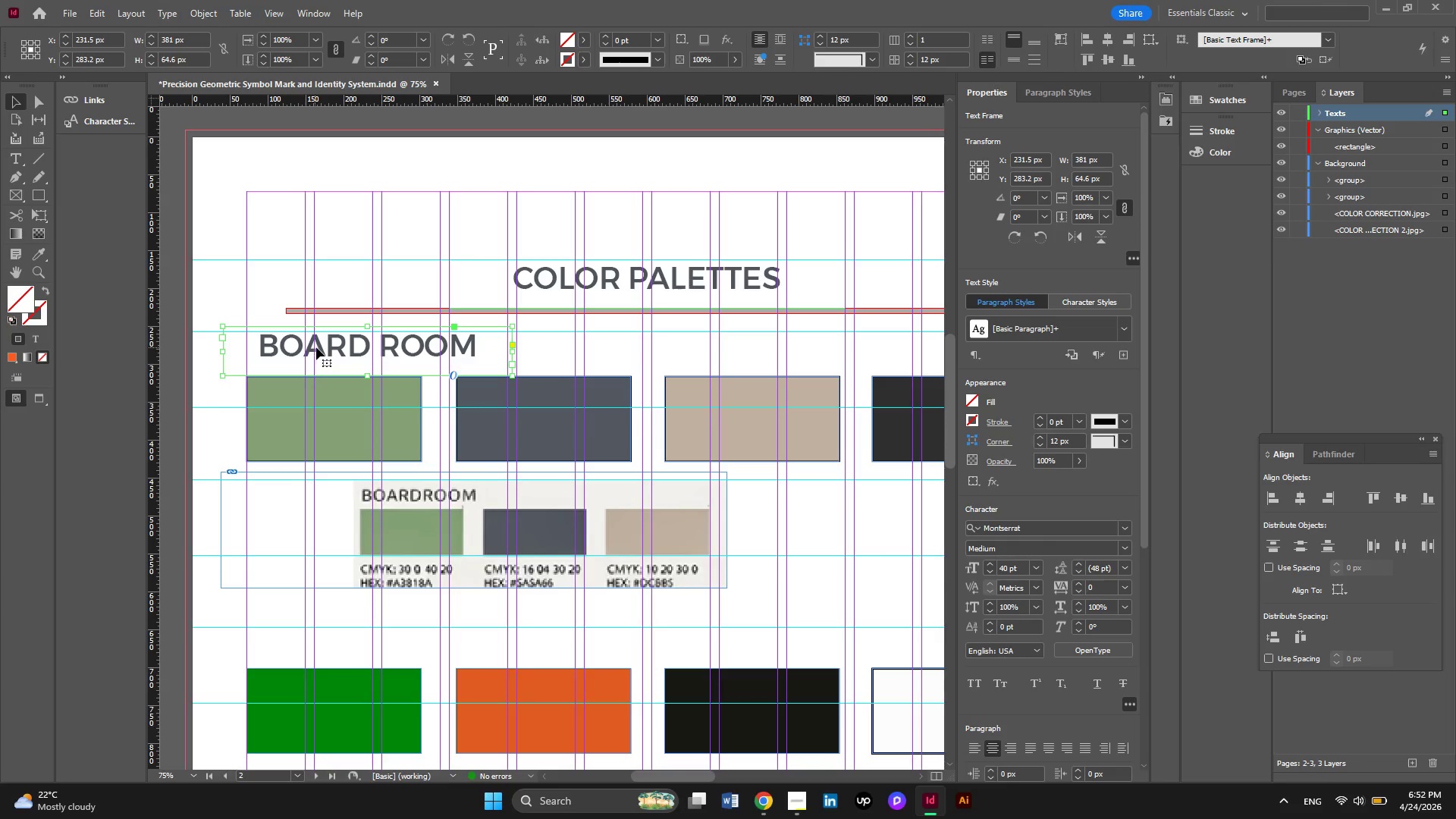 
left_click_drag(start_coordinate=[316, 347], to_coordinate=[316, 352])
 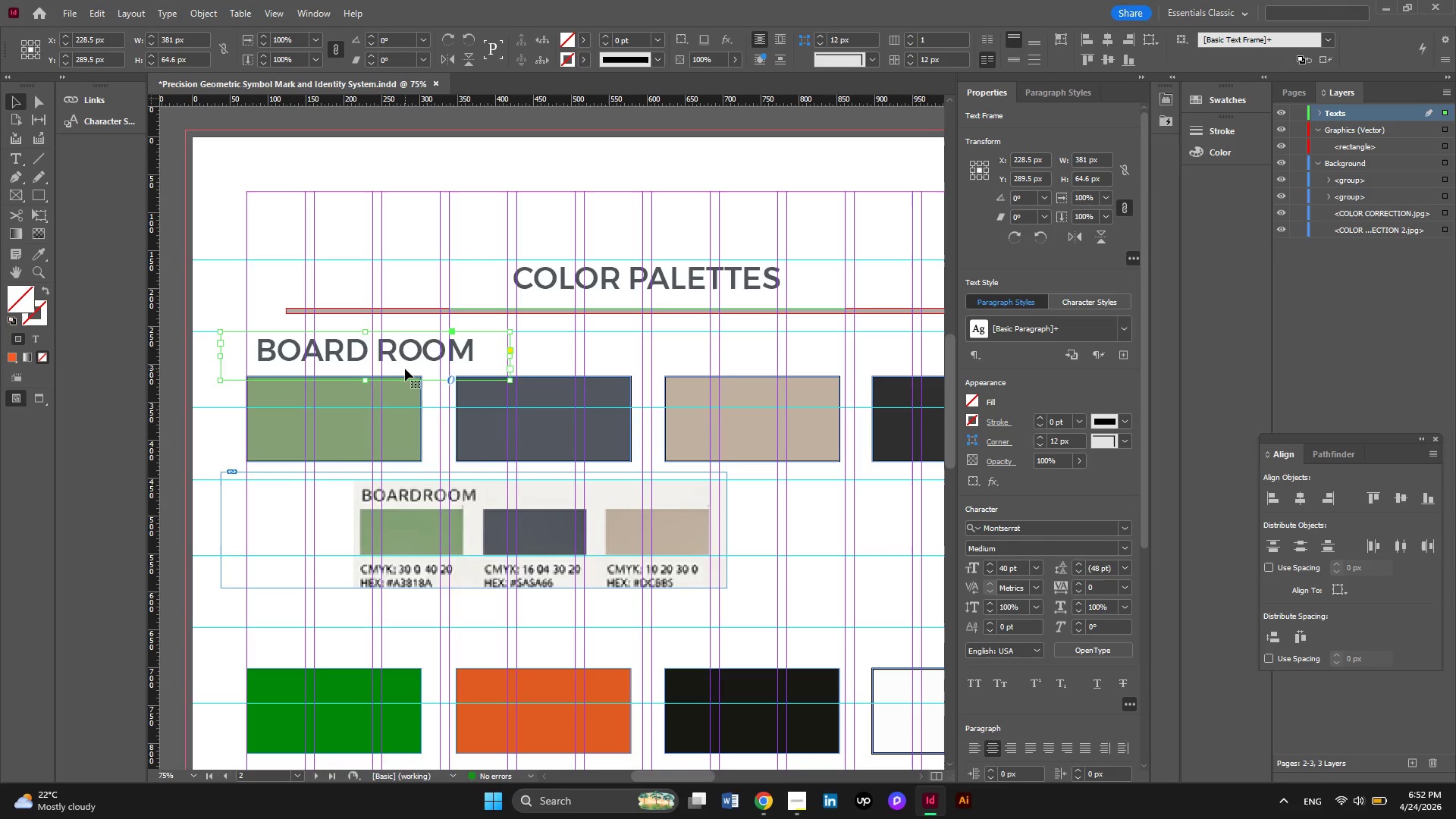 
hold_key(key=AltLeft, duration=0.33)
scroll: coordinate [405, 369], scroll_direction: down, amount: 1.0
 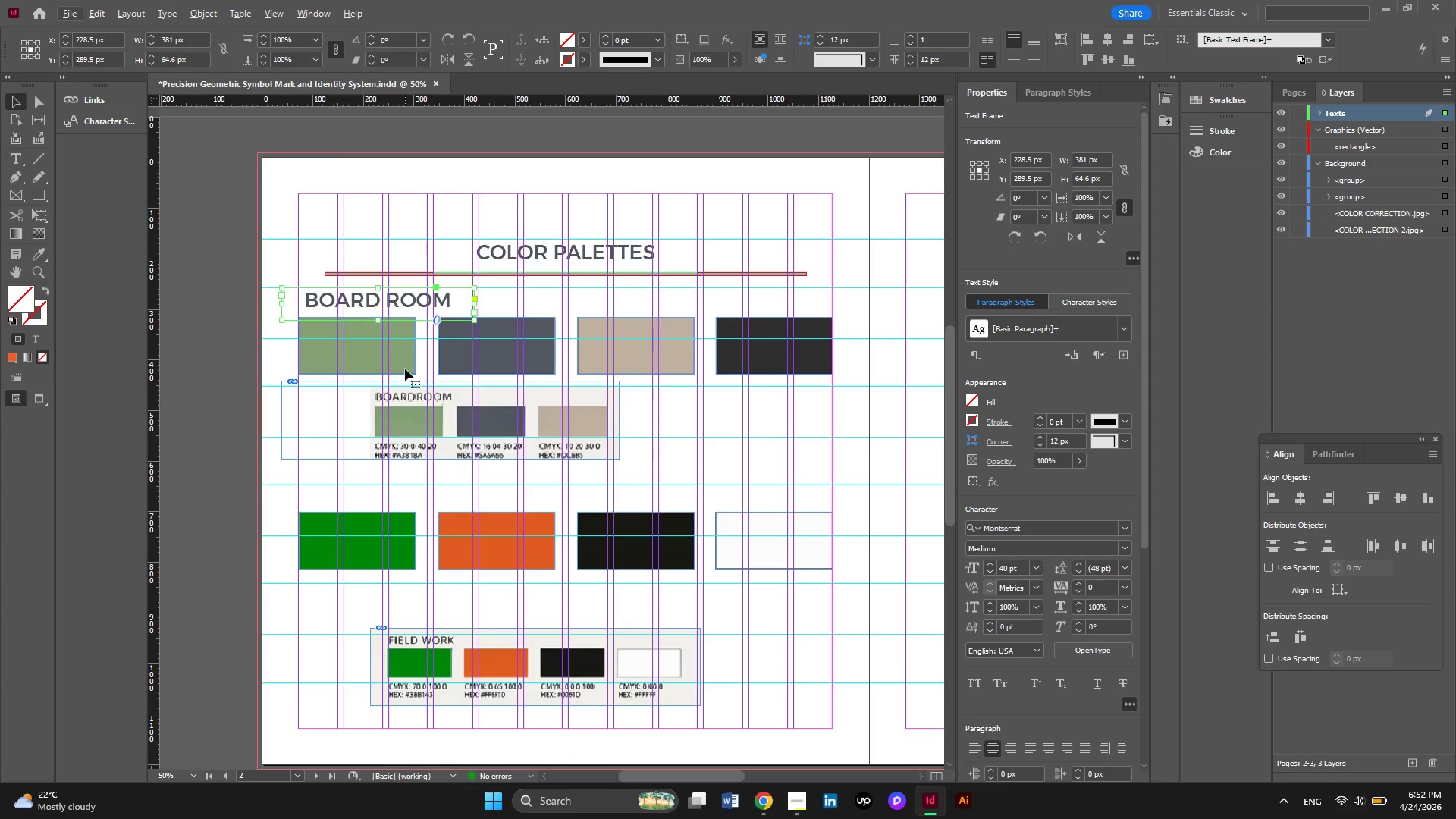 
hold_key(key=AltLeft, duration=0.48)
scroll: coordinate [405, 369], scroll_direction: none, amount: 0.0
 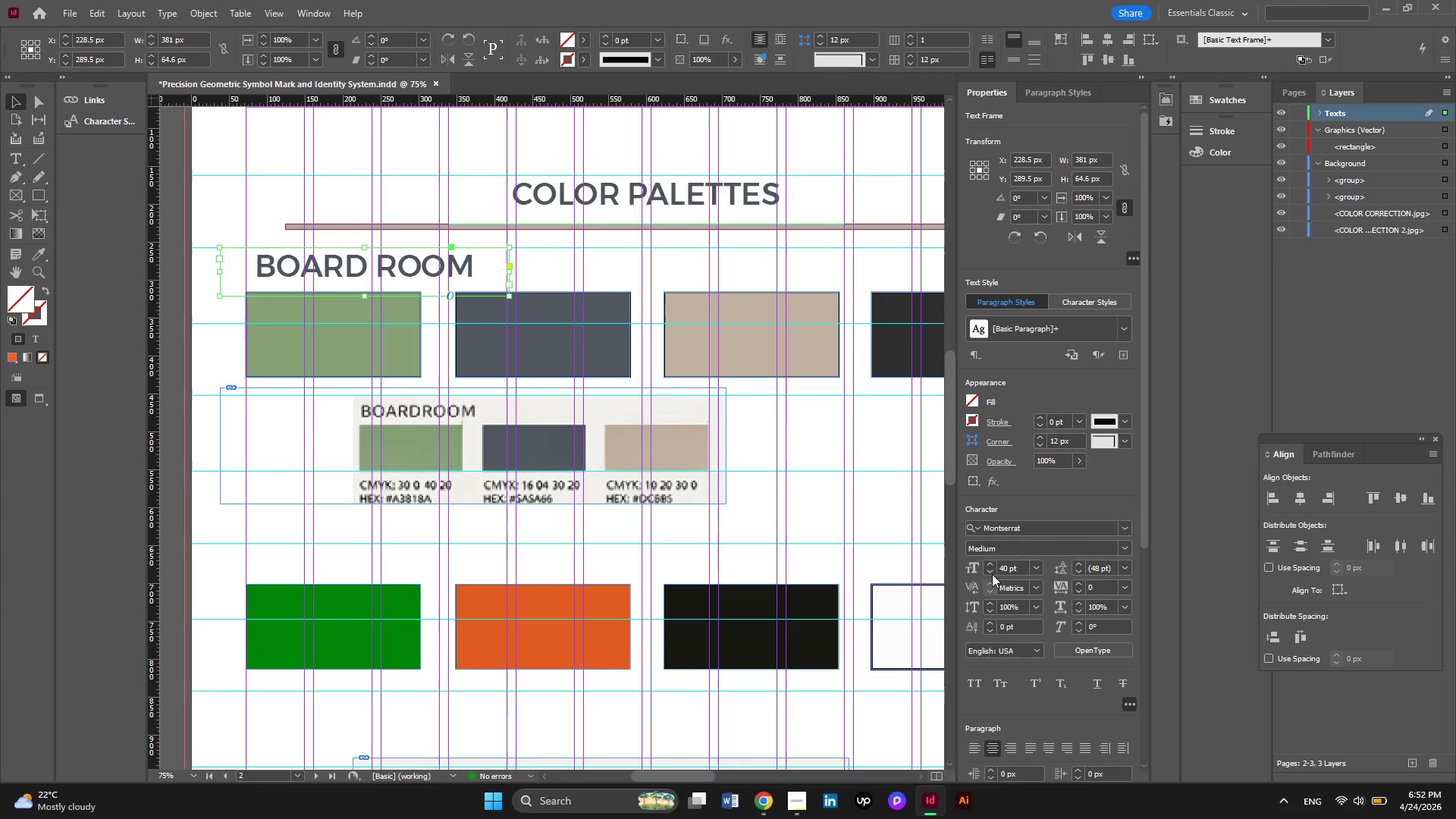 
left_click([989, 570])
 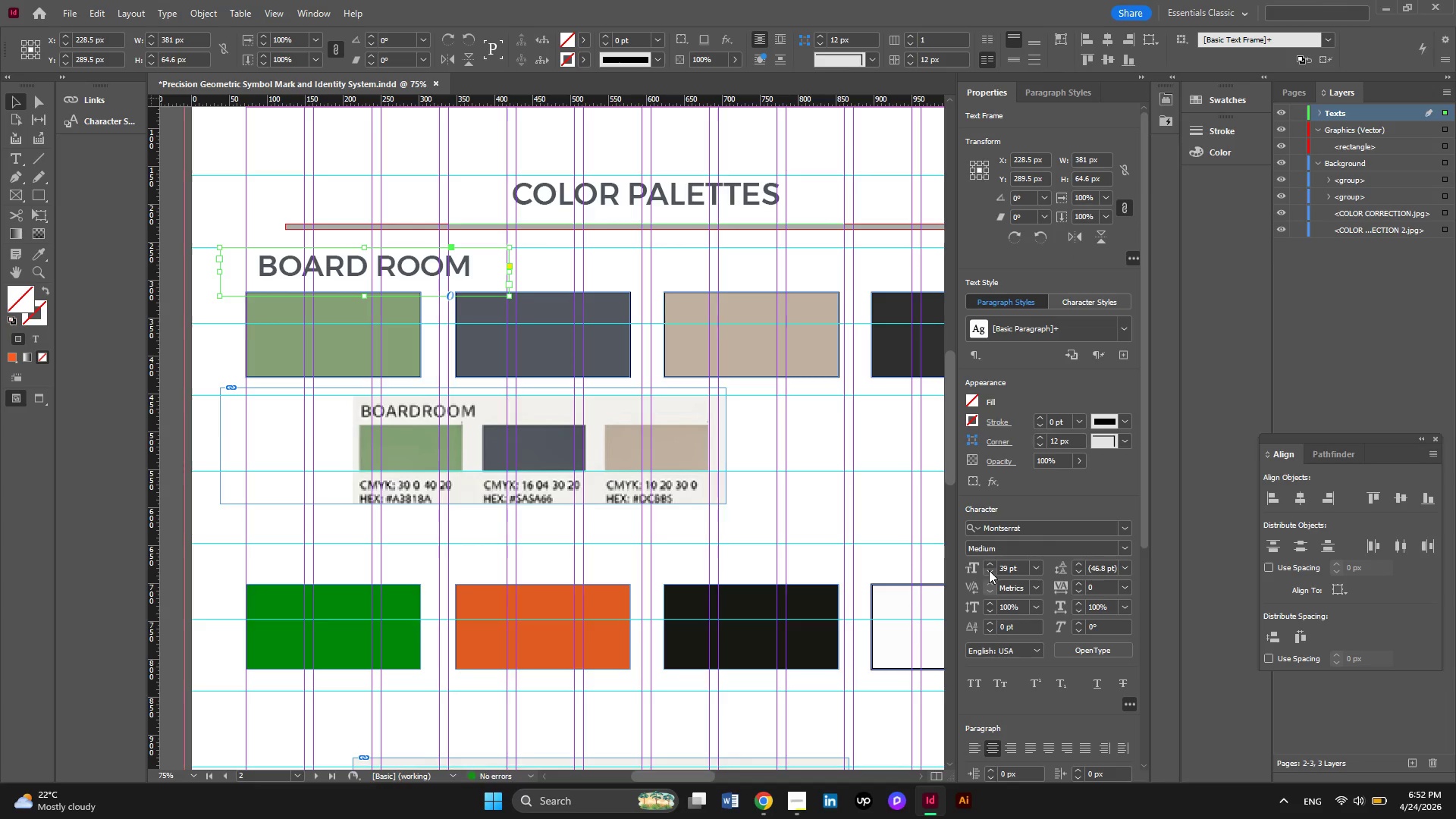 
left_click([989, 570])
 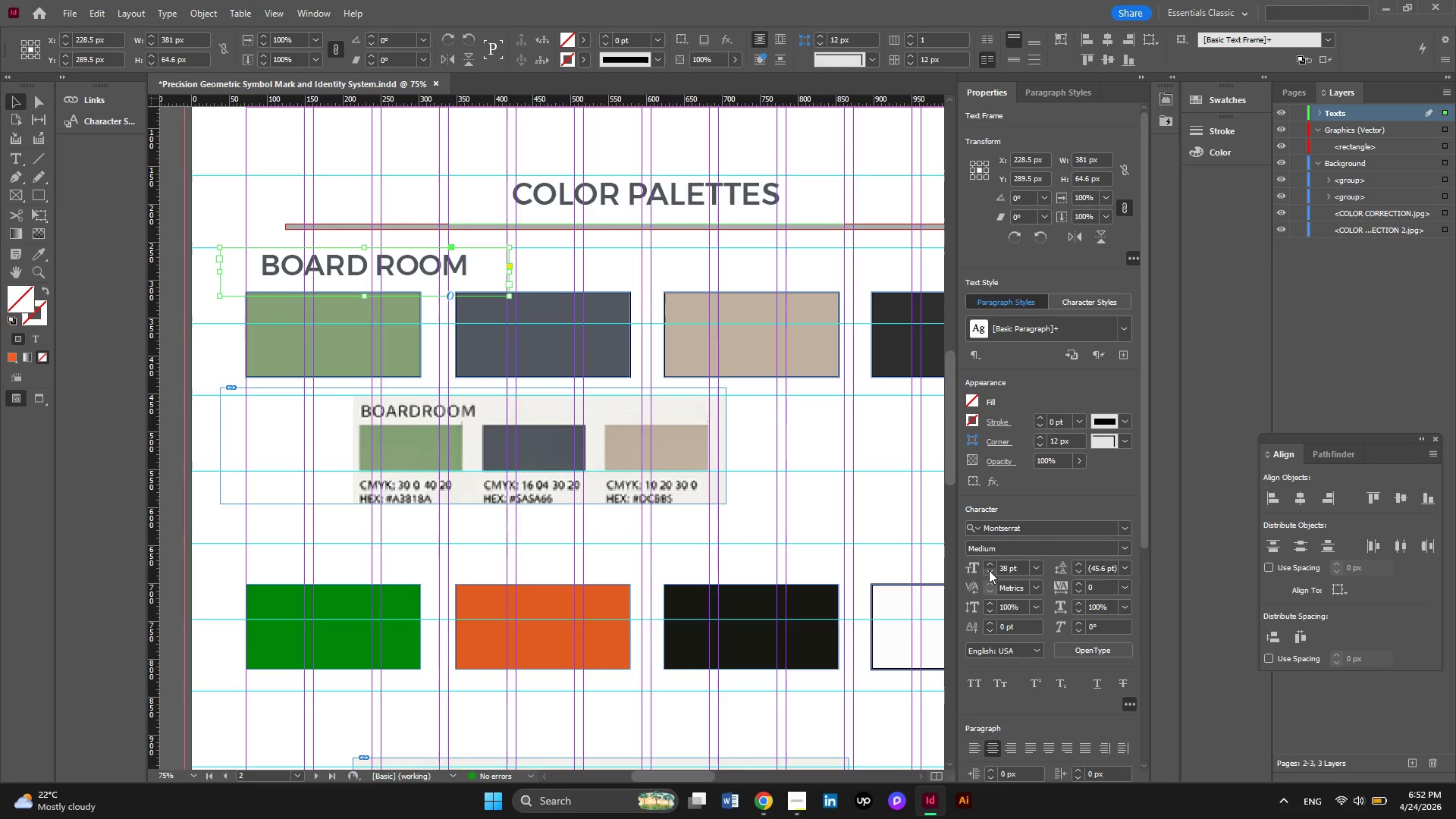 
left_click([989, 570])
 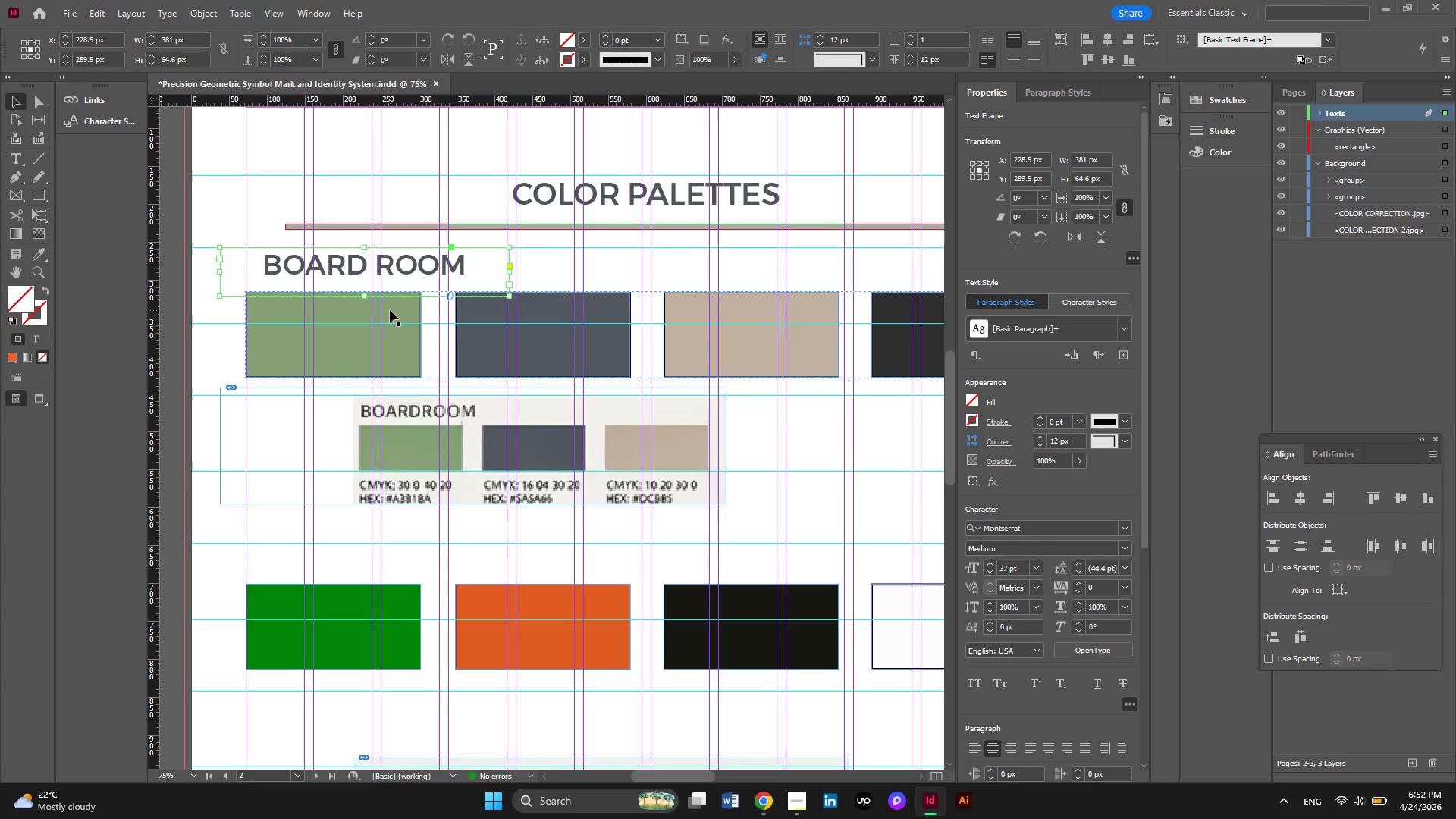 
left_click_drag(start_coordinate=[366, 295], to_coordinate=[366, 275])
 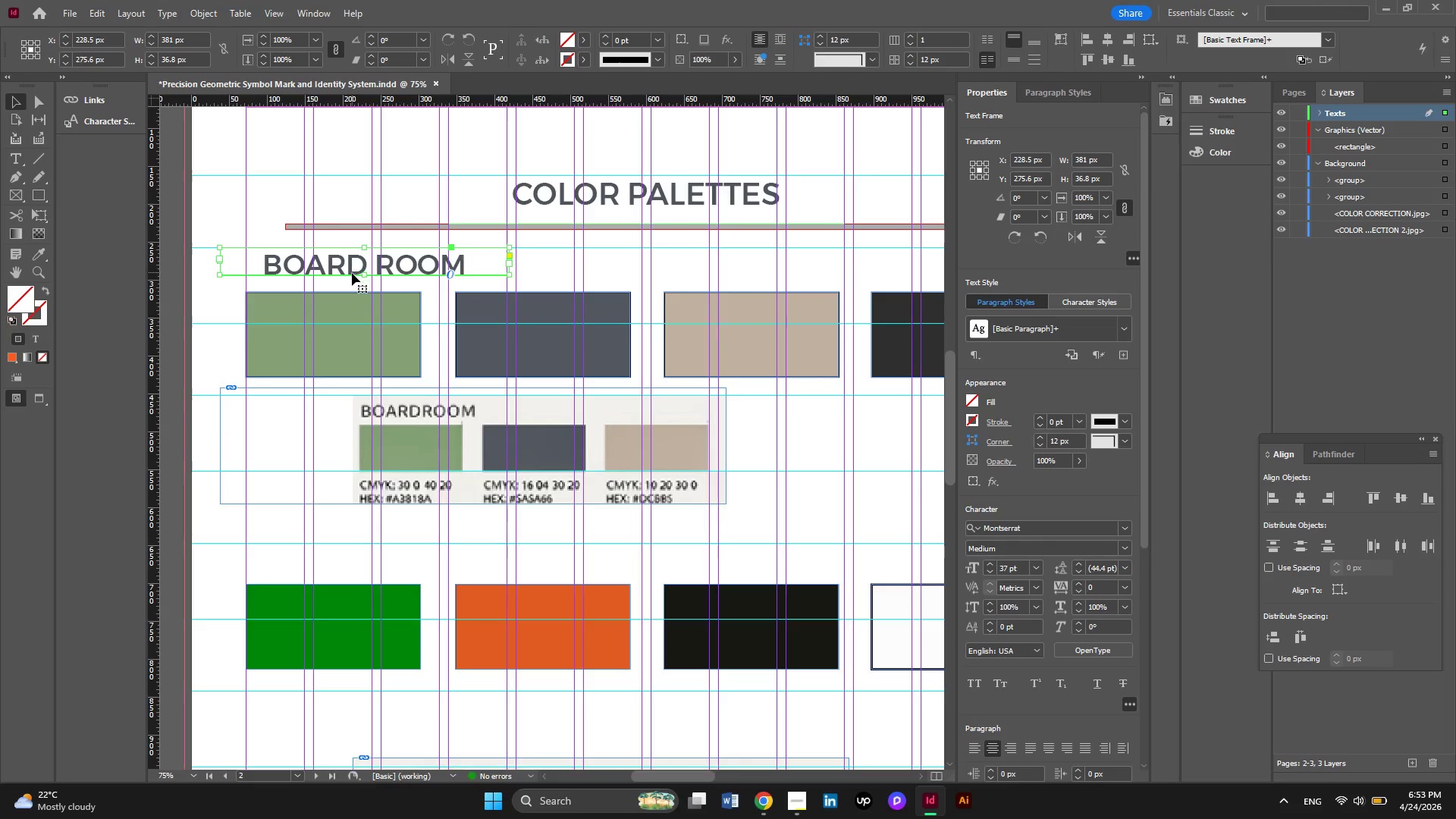 
left_click_drag(start_coordinate=[352, 273], to_coordinate=[339, 285])
 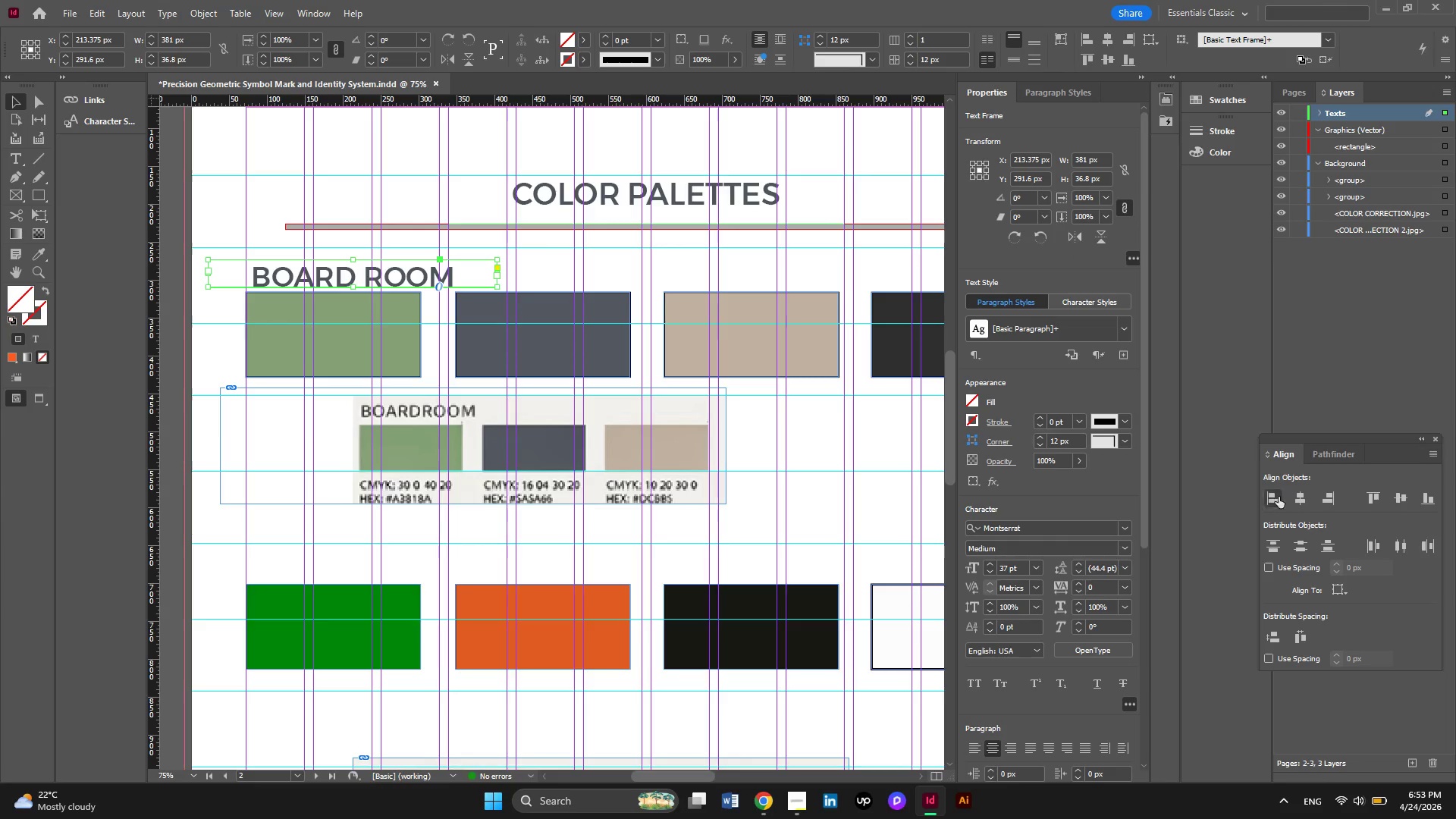 
left_click([1271, 494])
 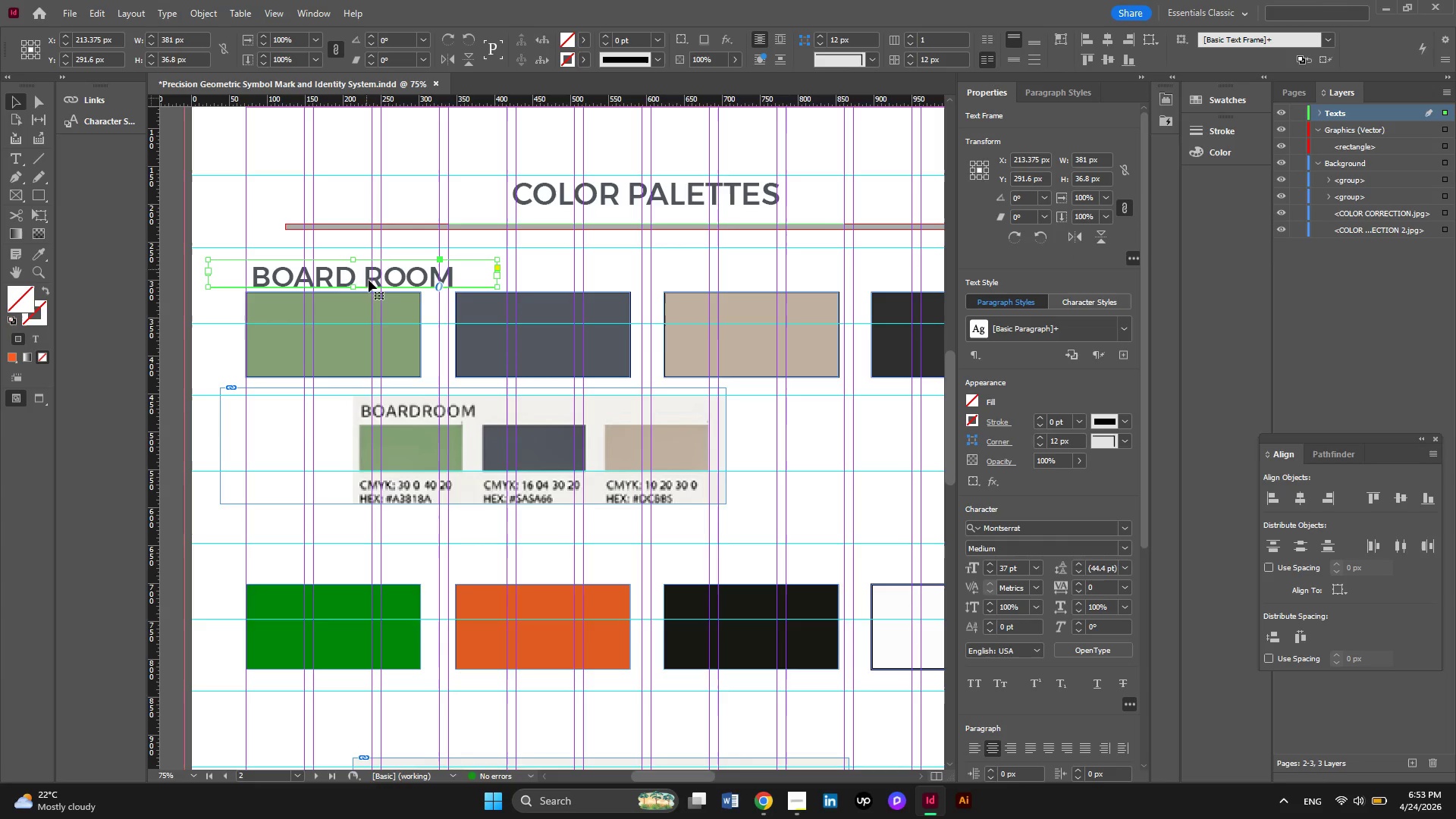 
hold_key(key=AltLeft, duration=0.38)
scroll: coordinate [667, 345], scroll_direction: none, amount: 0.0
 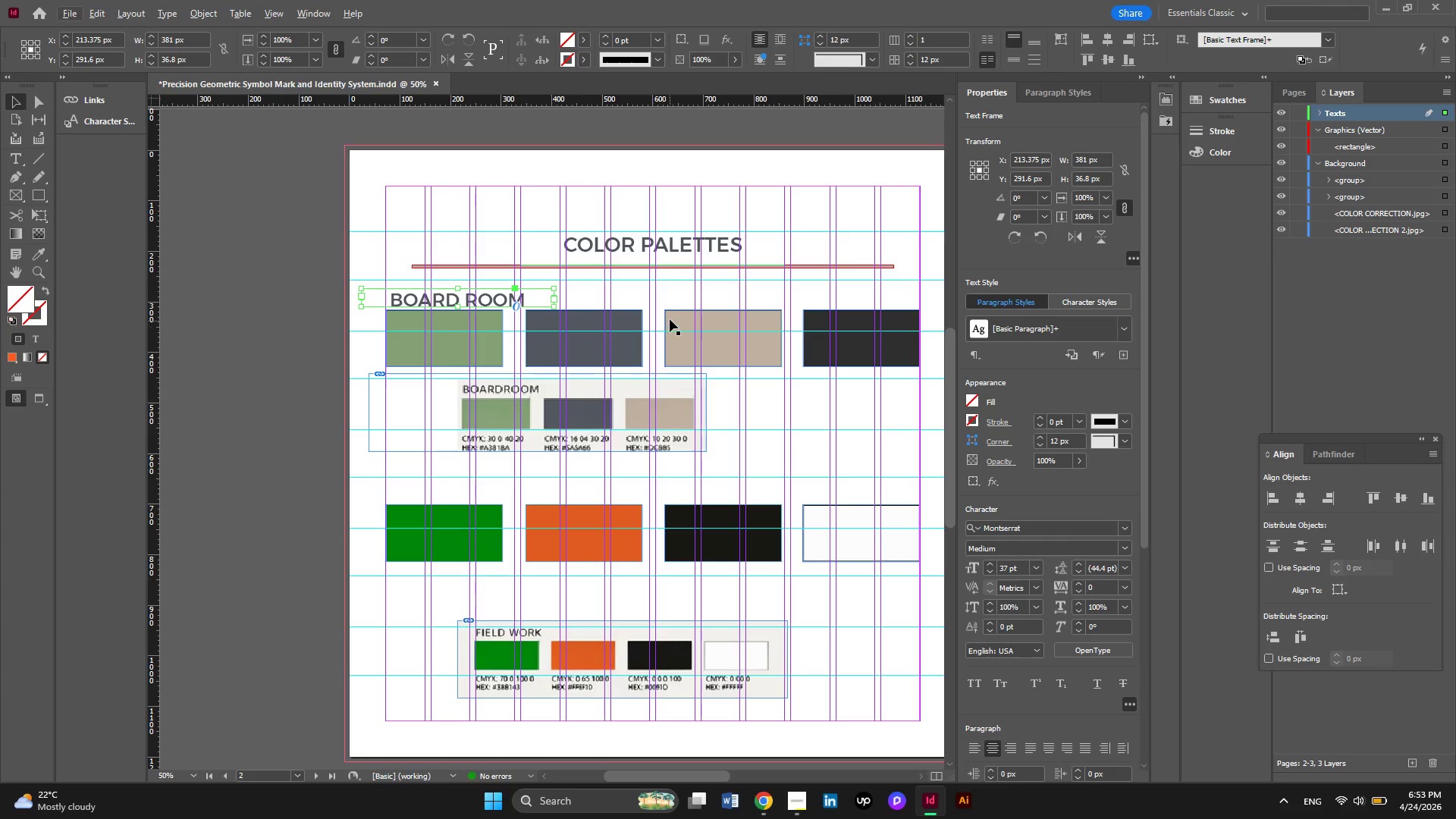 
hold_key(key=AltLeft, duration=0.44)
scroll: coordinate [670, 319], scroll_direction: none, amount: 0.0
 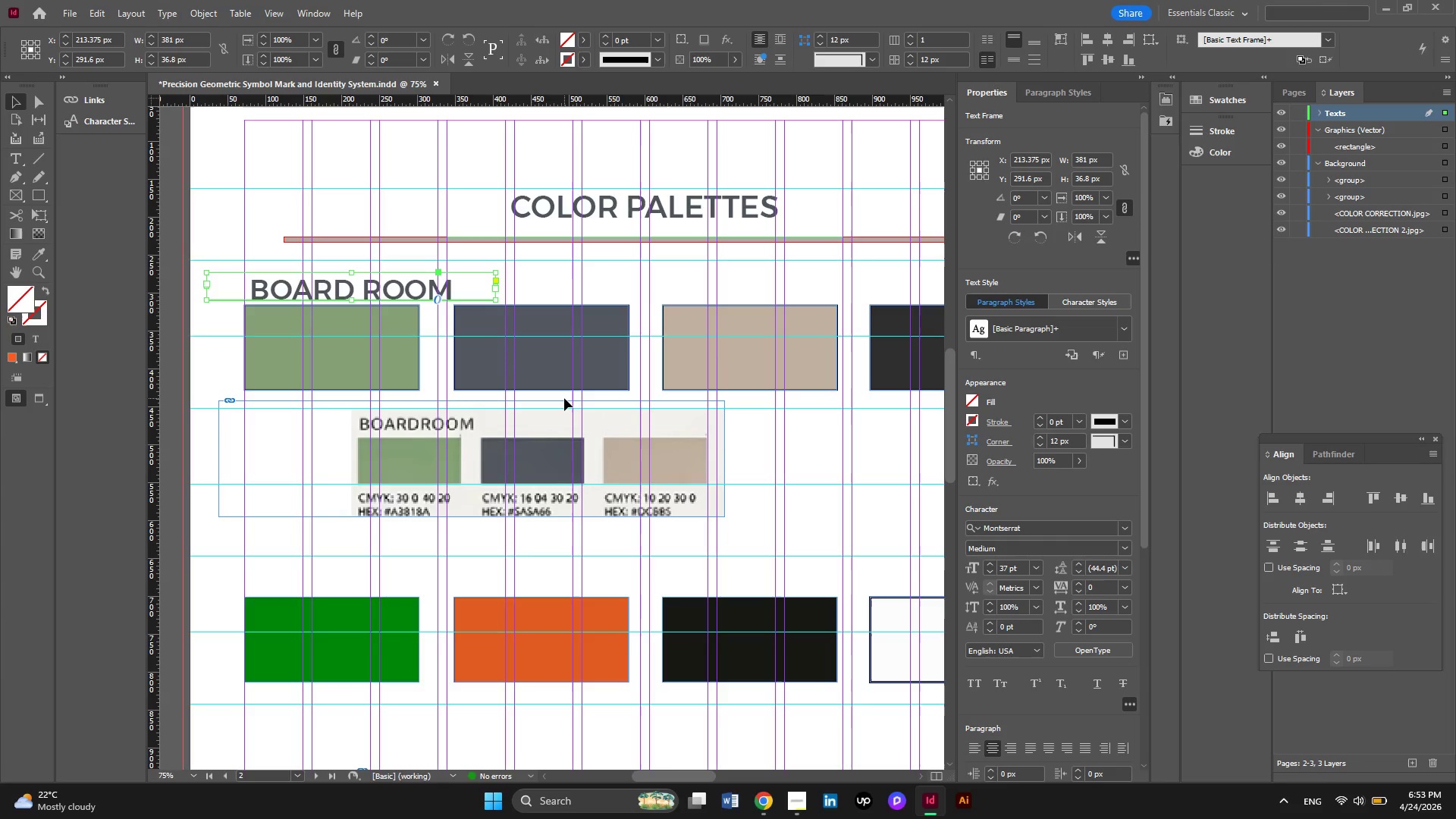 
wait(16.15)
 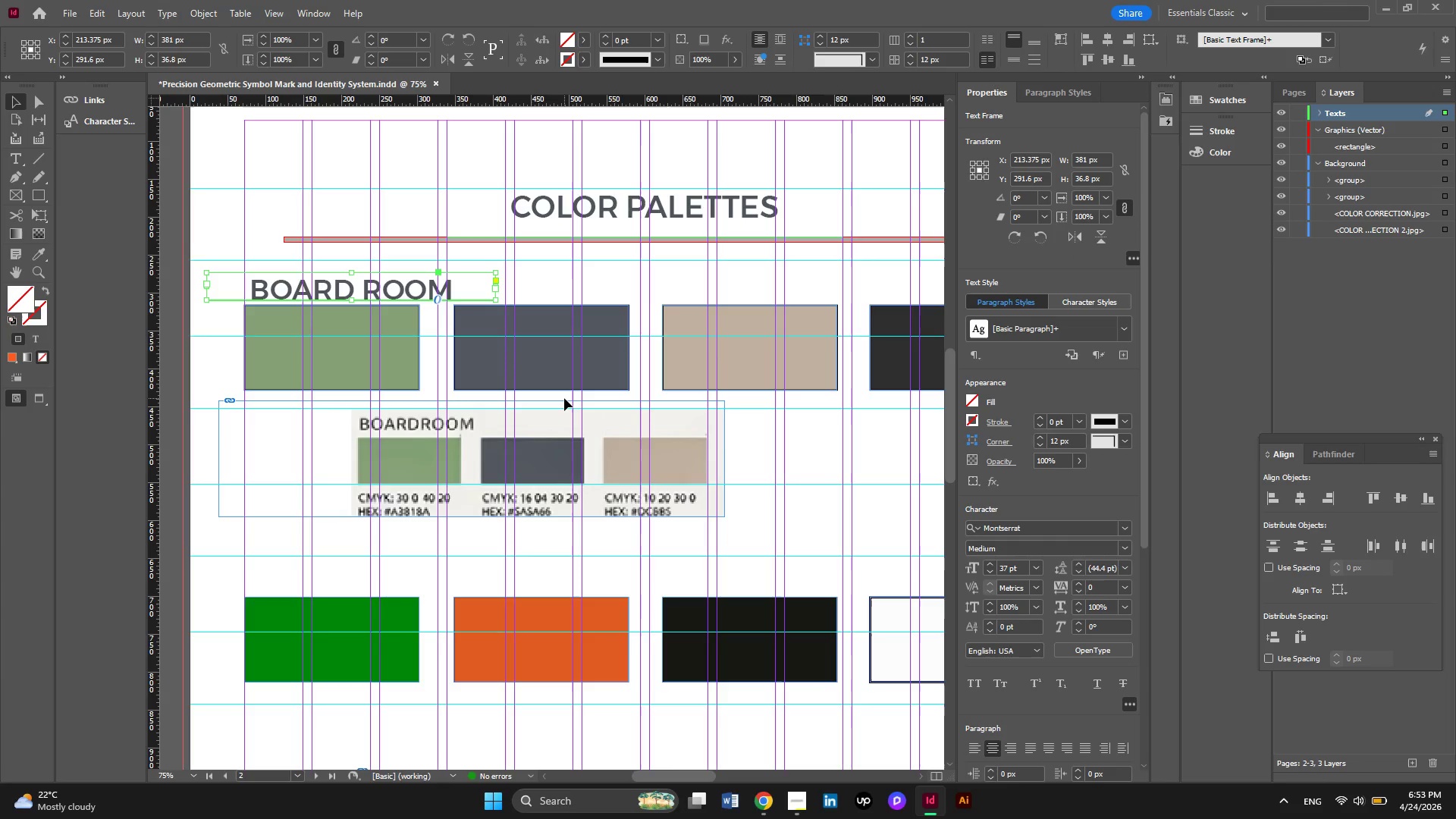 
left_click([14, 162])
 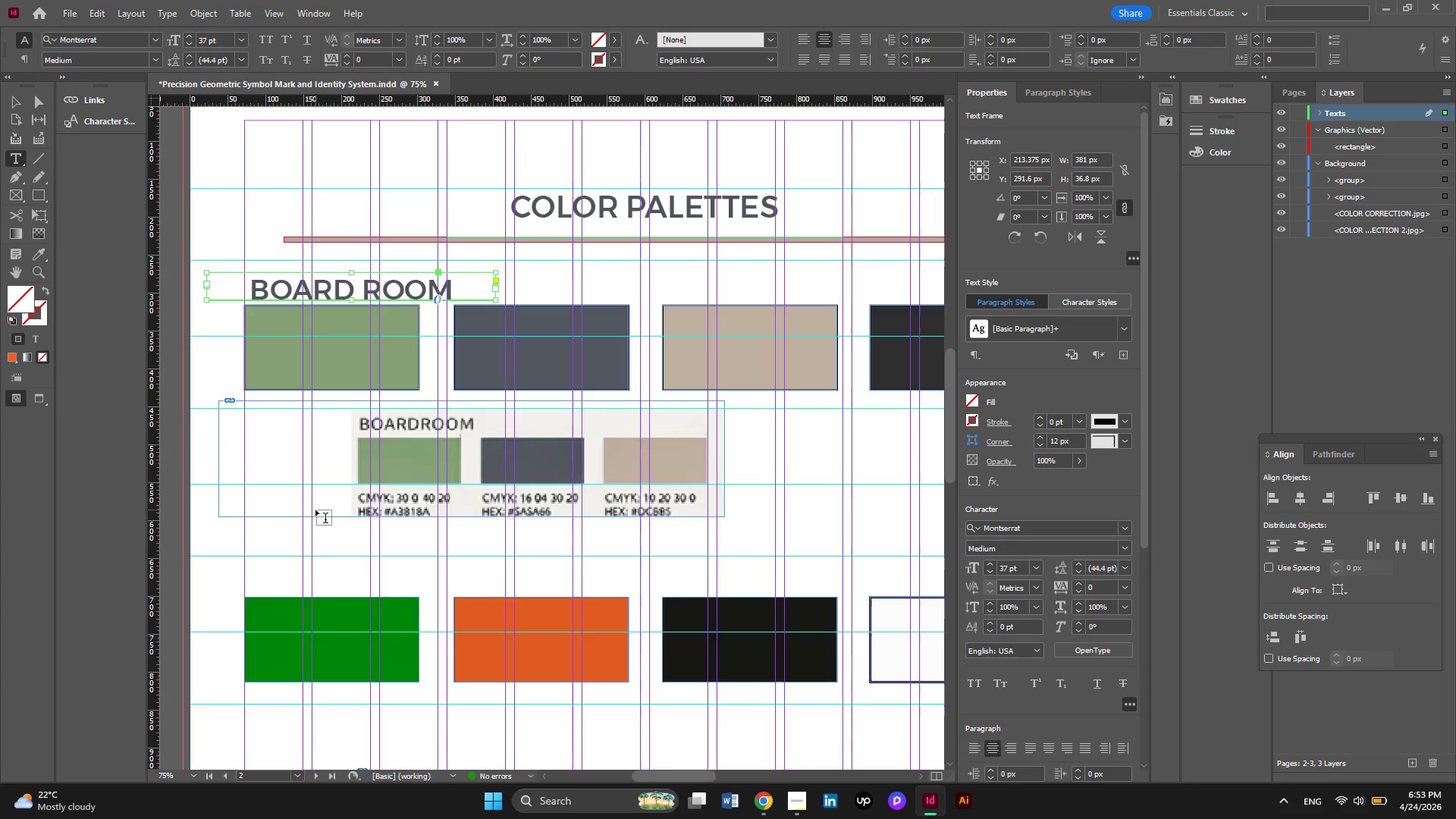 
left_click_drag(start_coordinate=[315, 510], to_coordinate=[467, 576])
 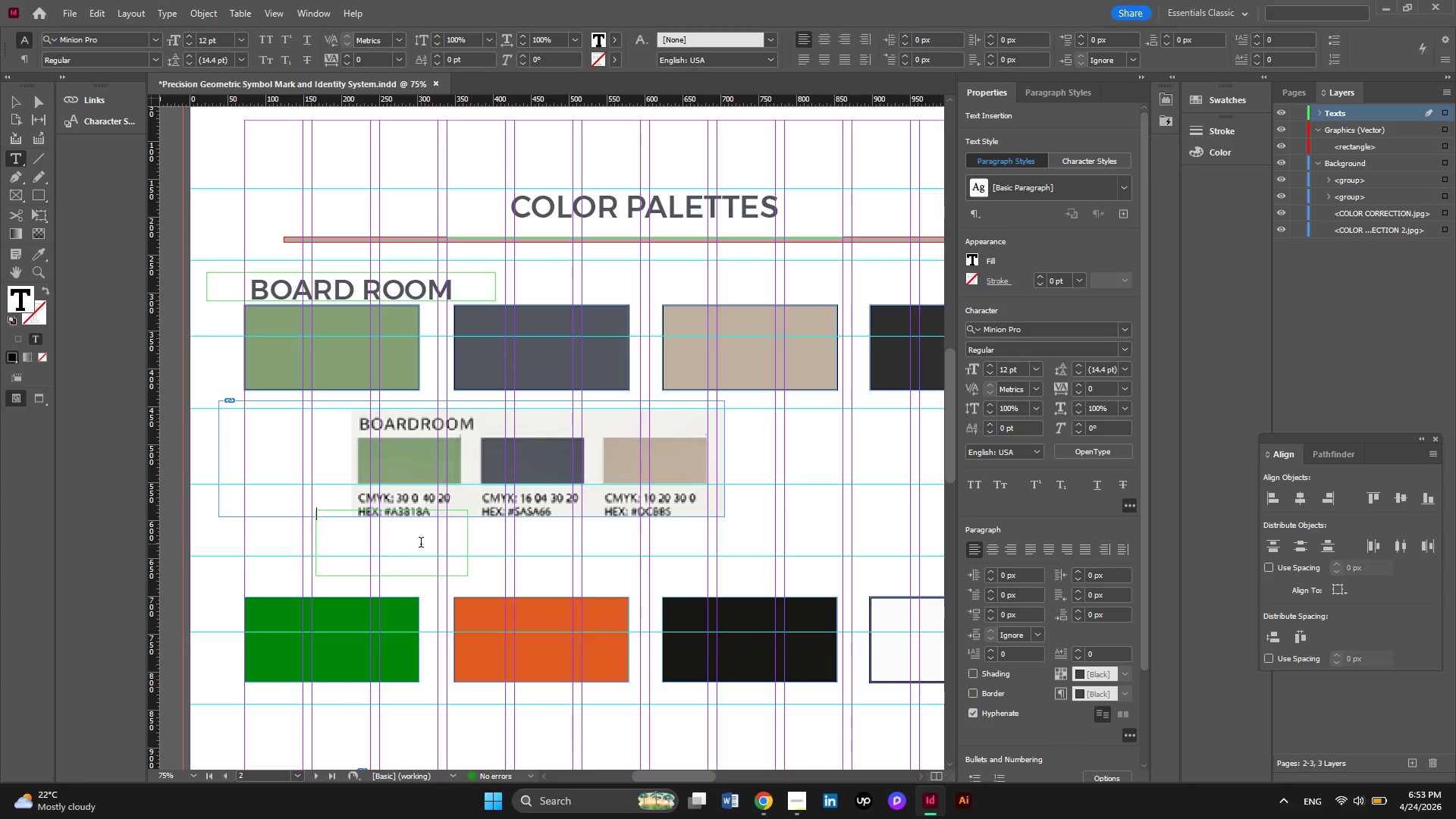 
type(c)
key(Backspace)
type(CMYK:)
 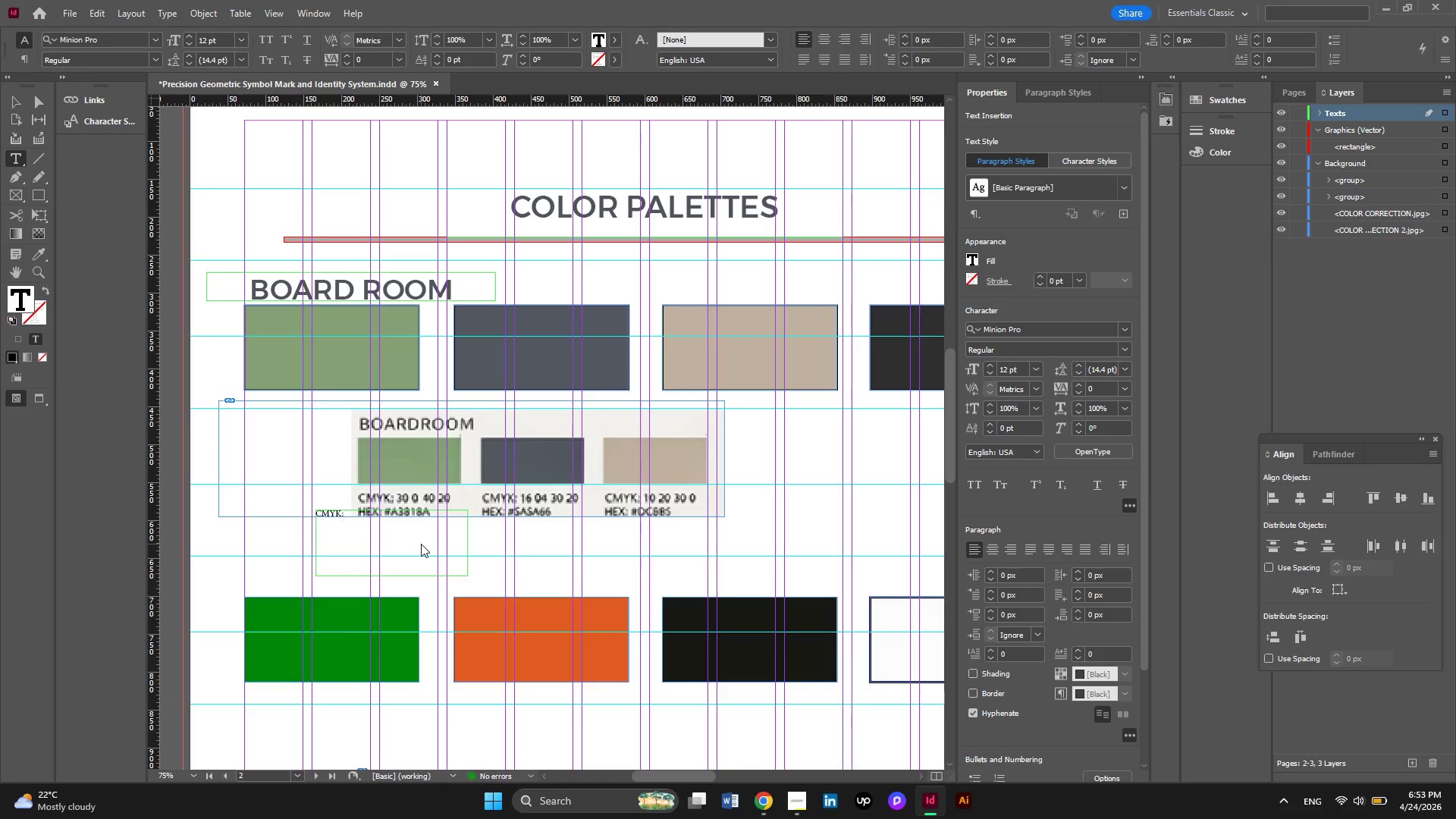 
wait(5.56)
 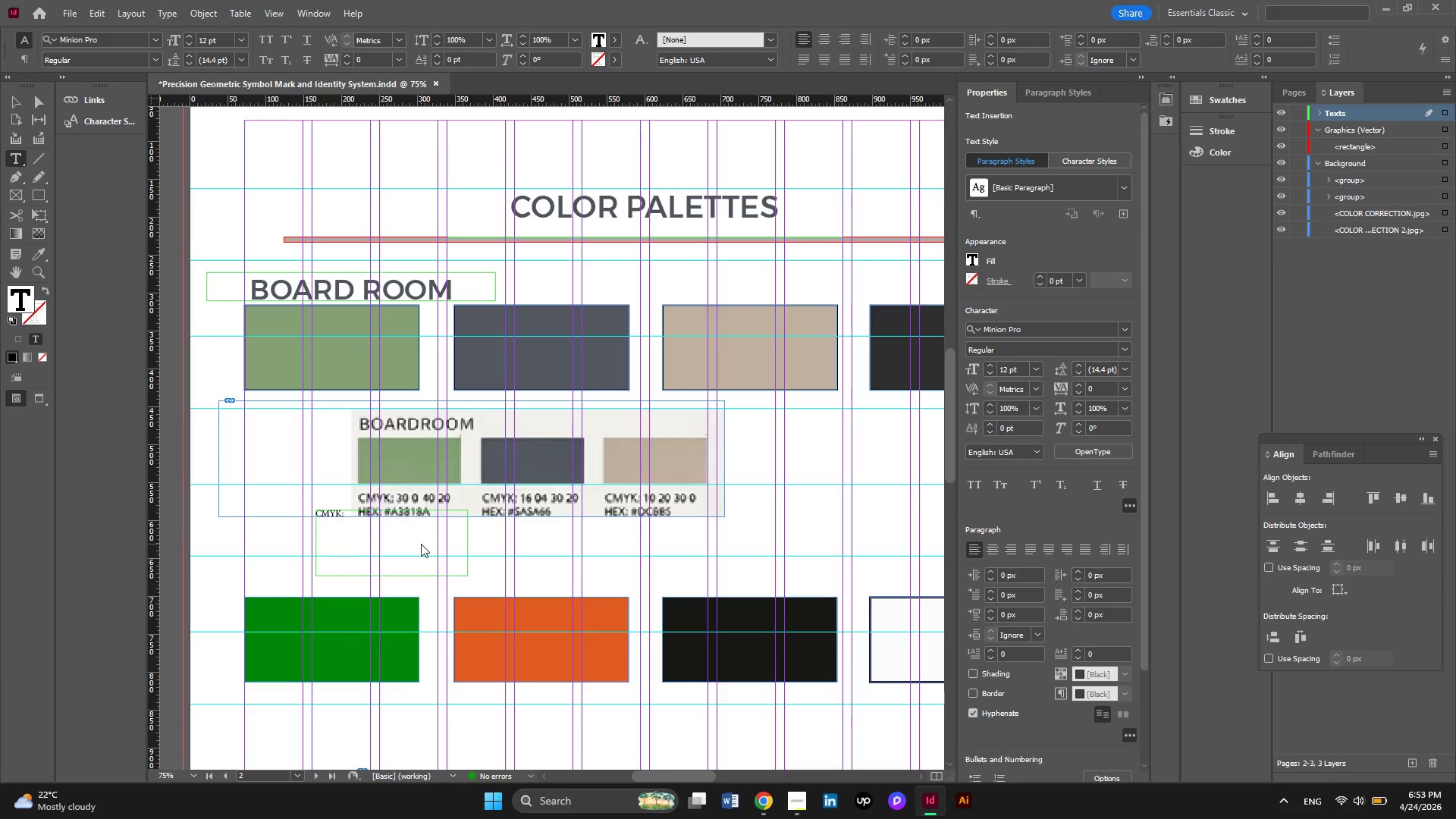 
key(Numpad3)
 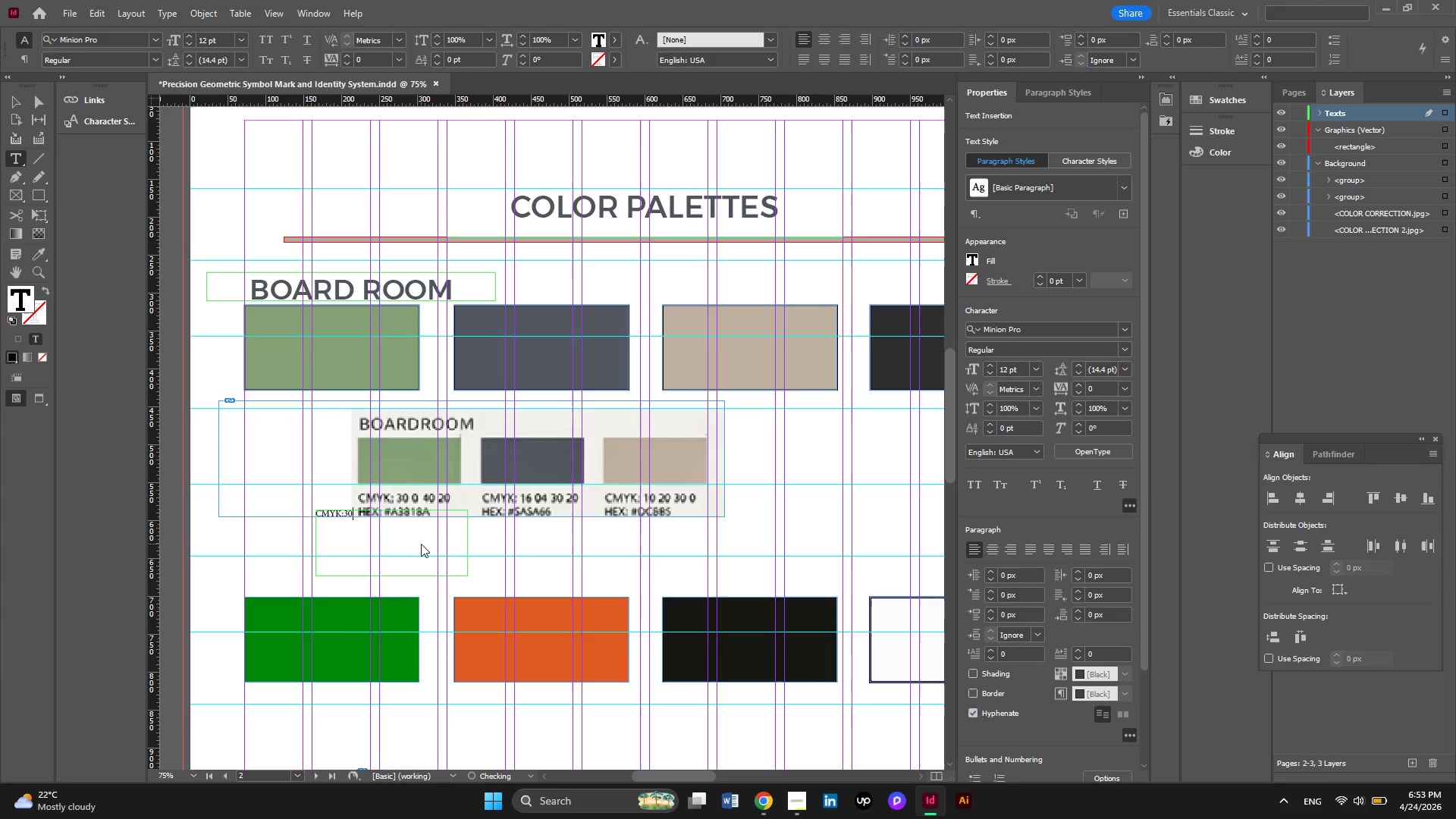 
key(Numpad0)
 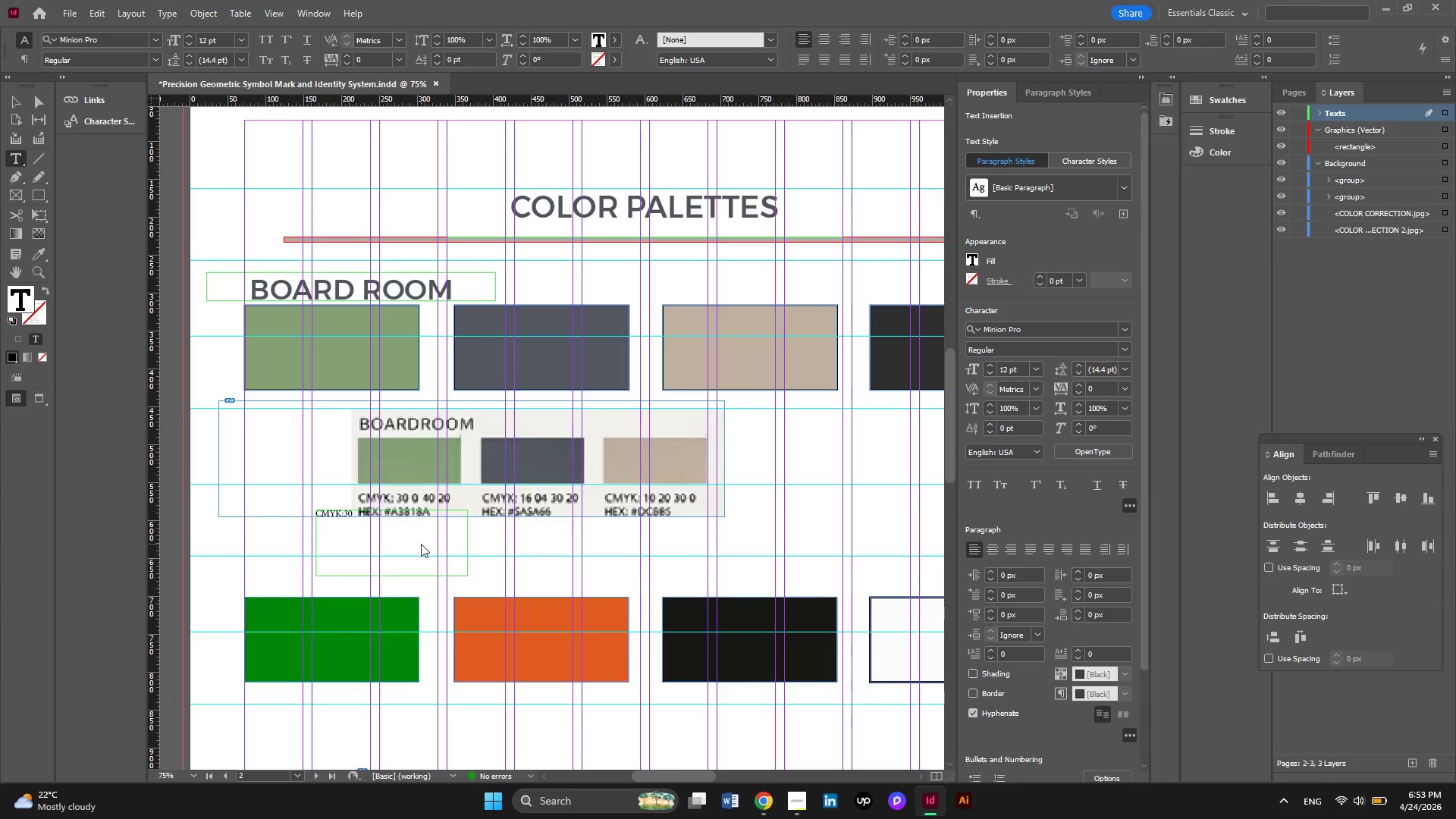 
key(Space)
 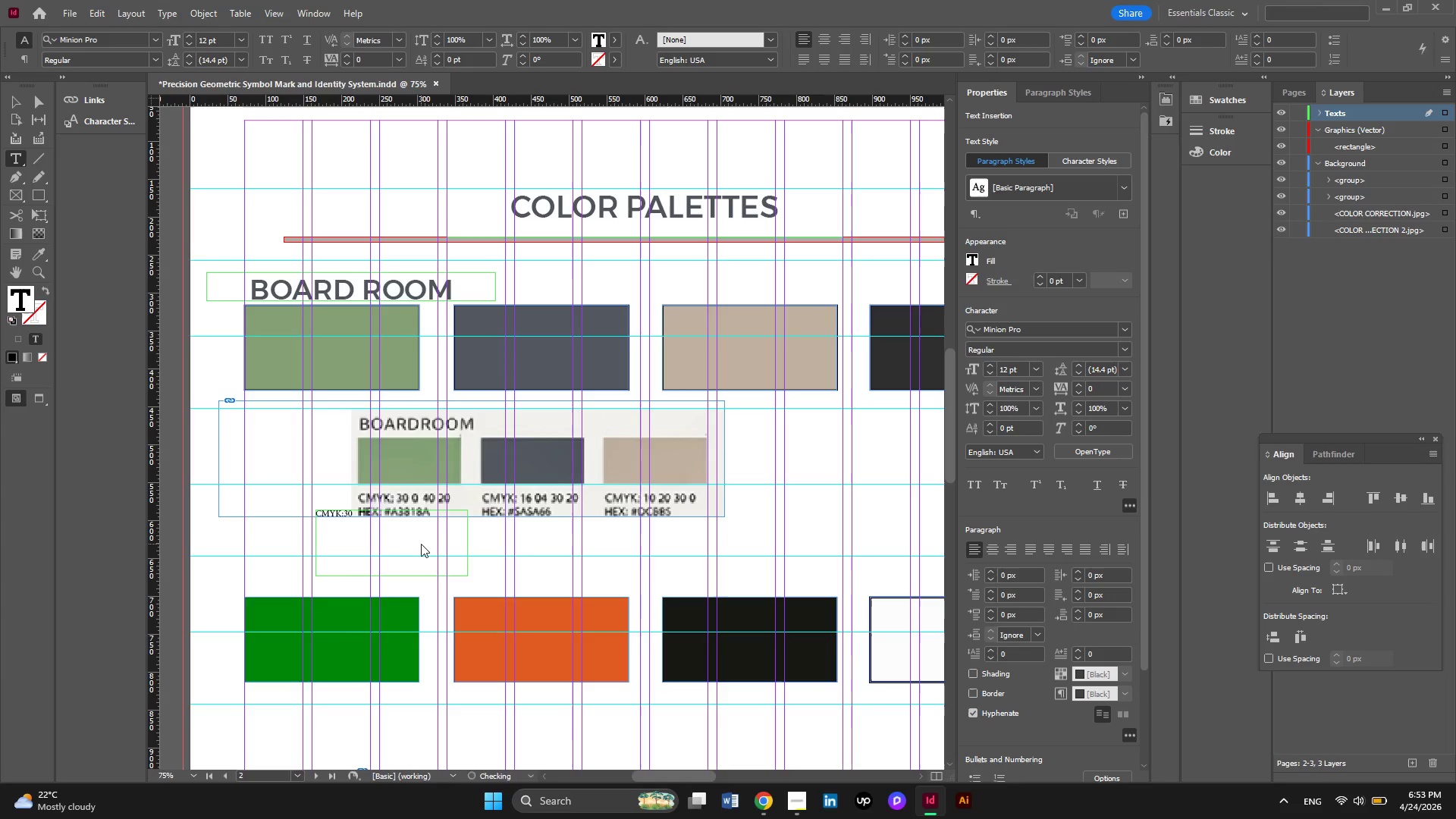 
key(Numpad0)
 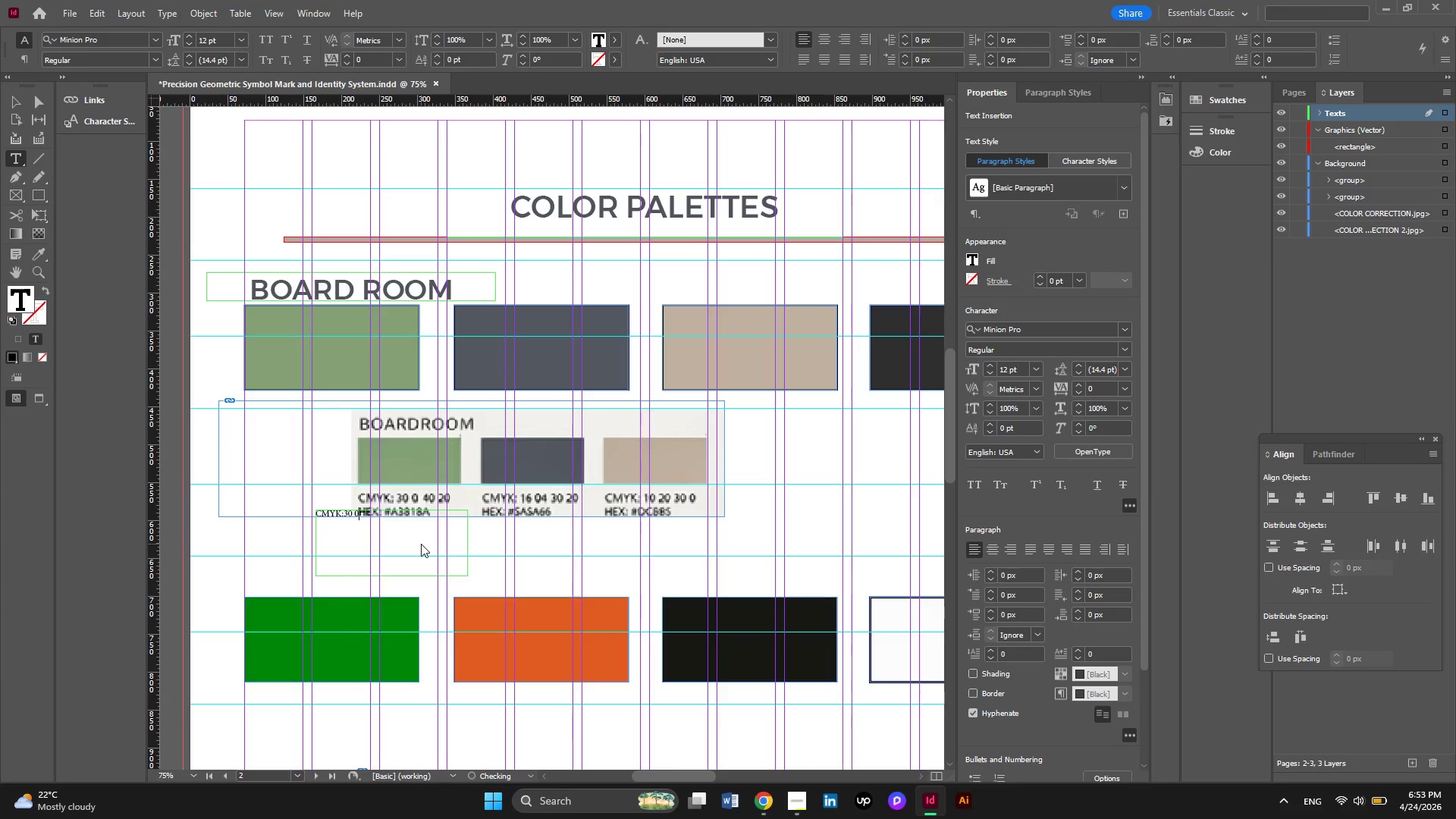 
key(Space)
 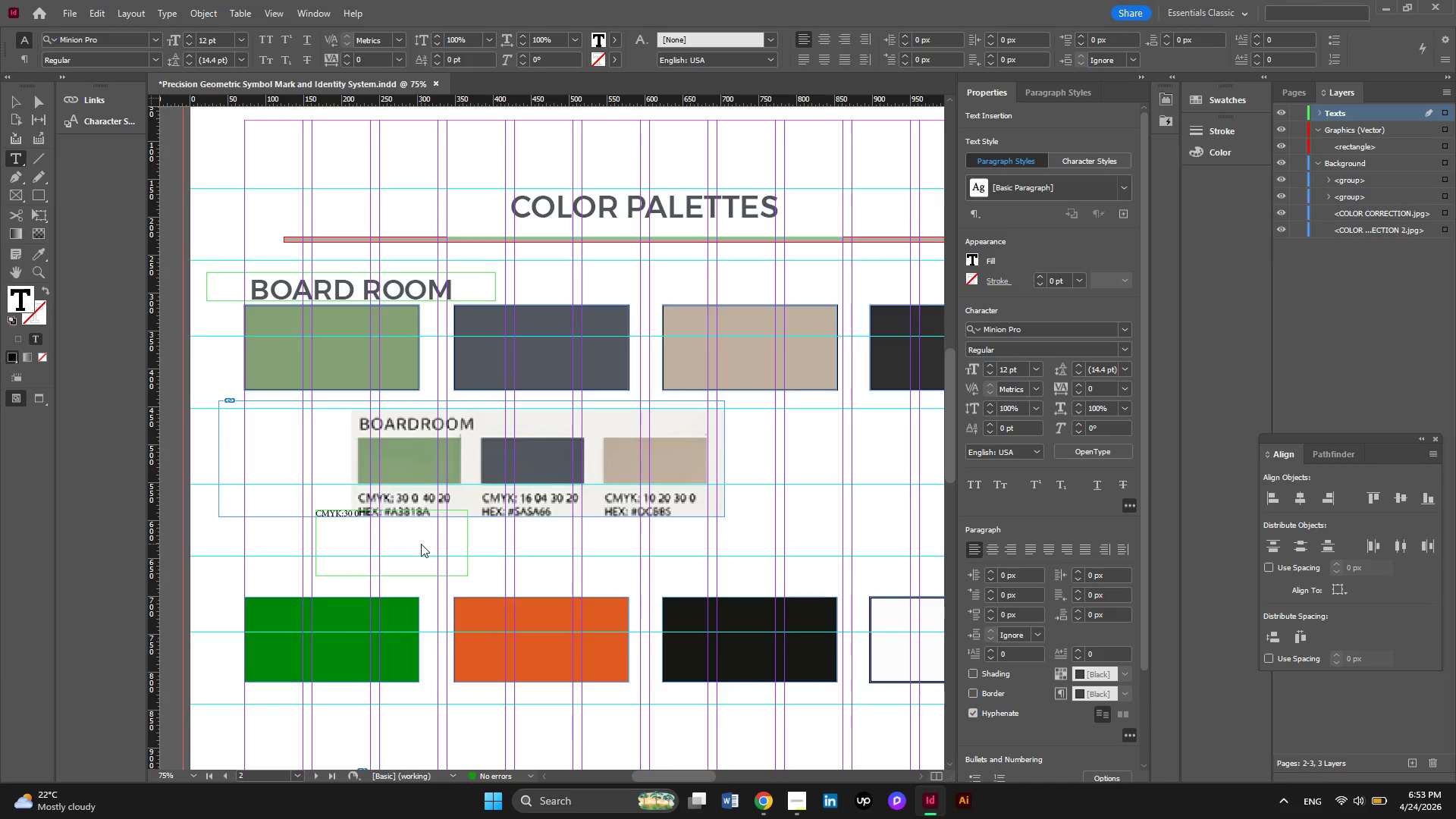 
key(Numpad4)
 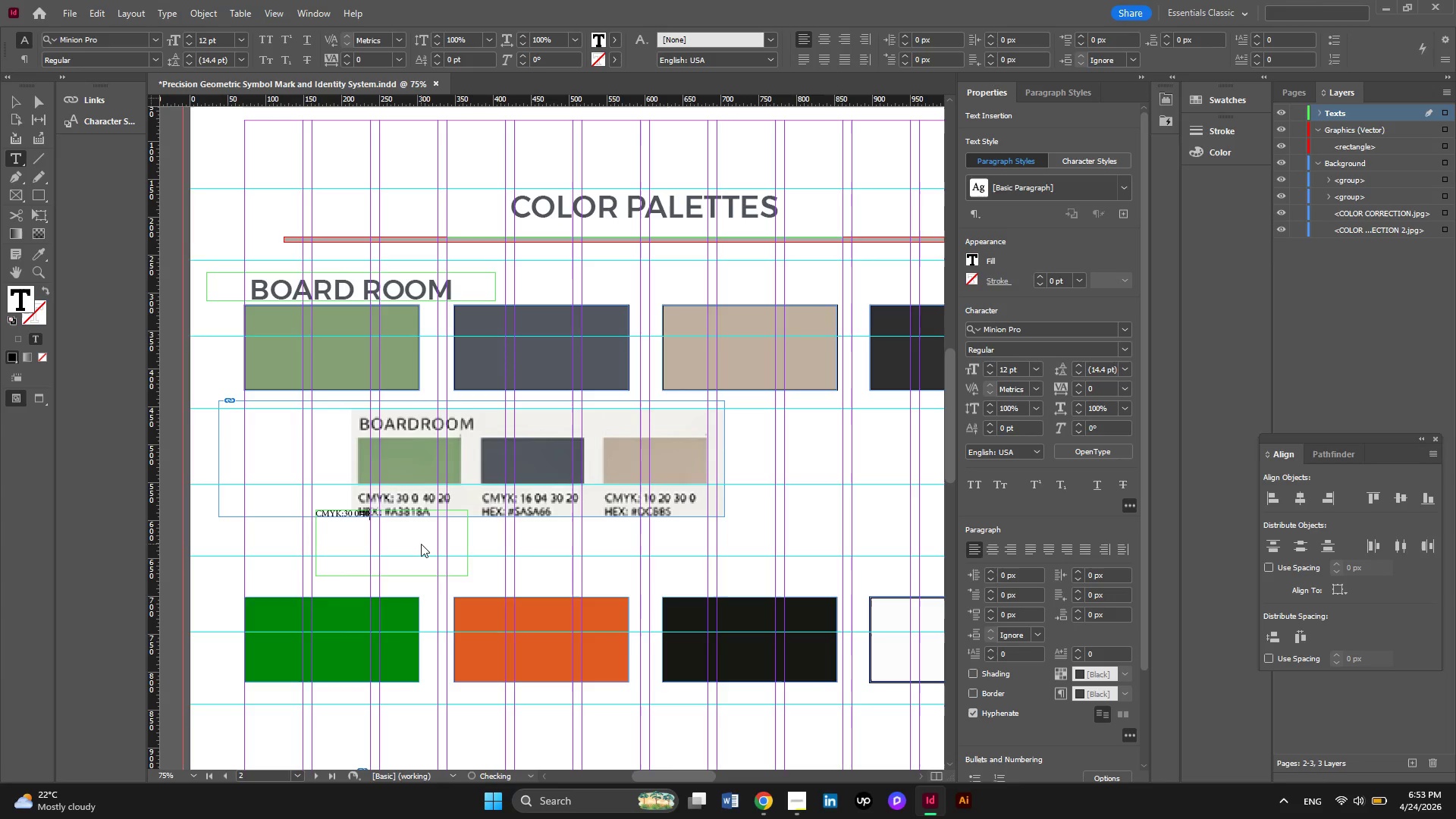 
key(Numpad0)
 